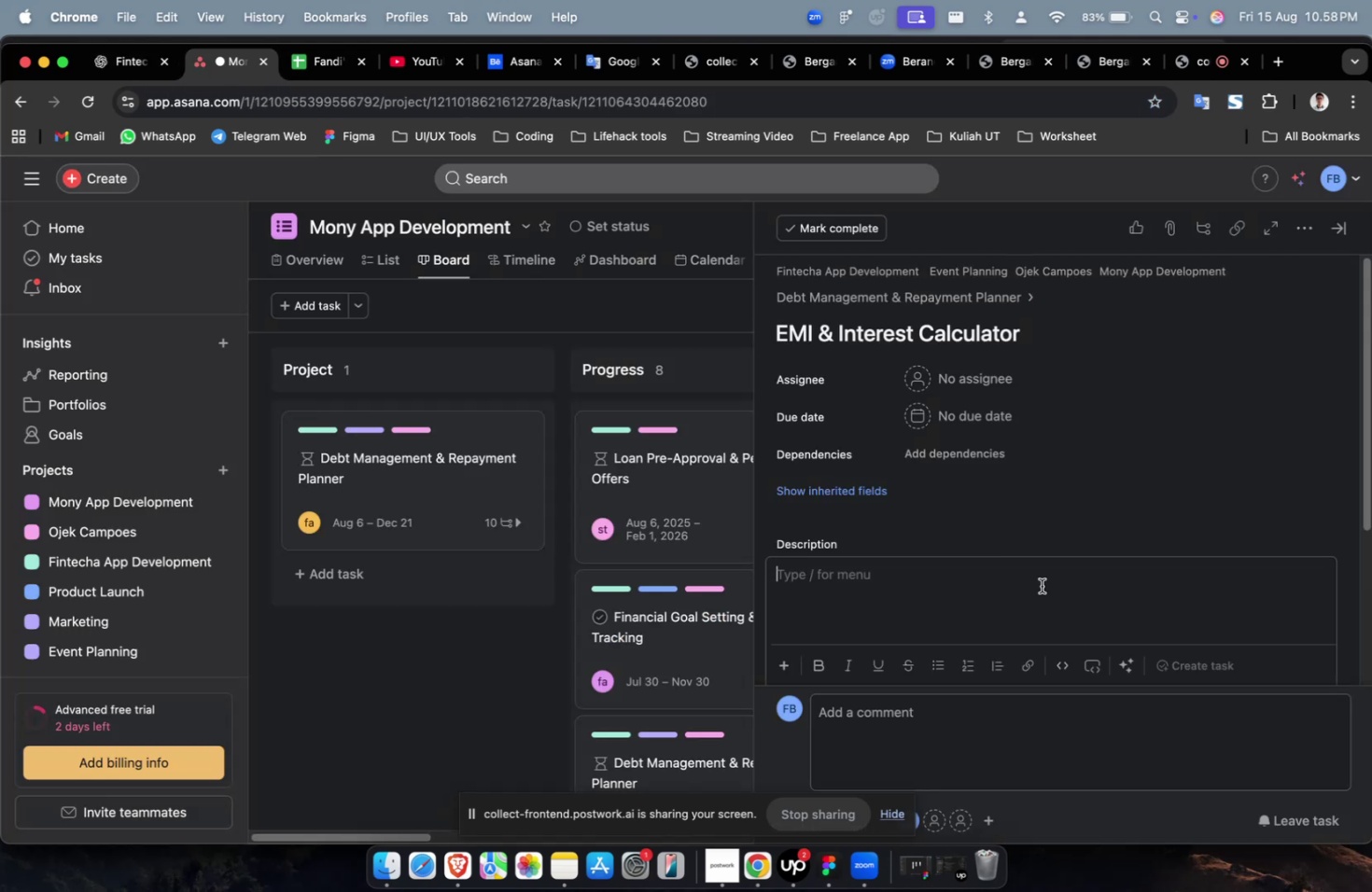 
key(Meta+V)
 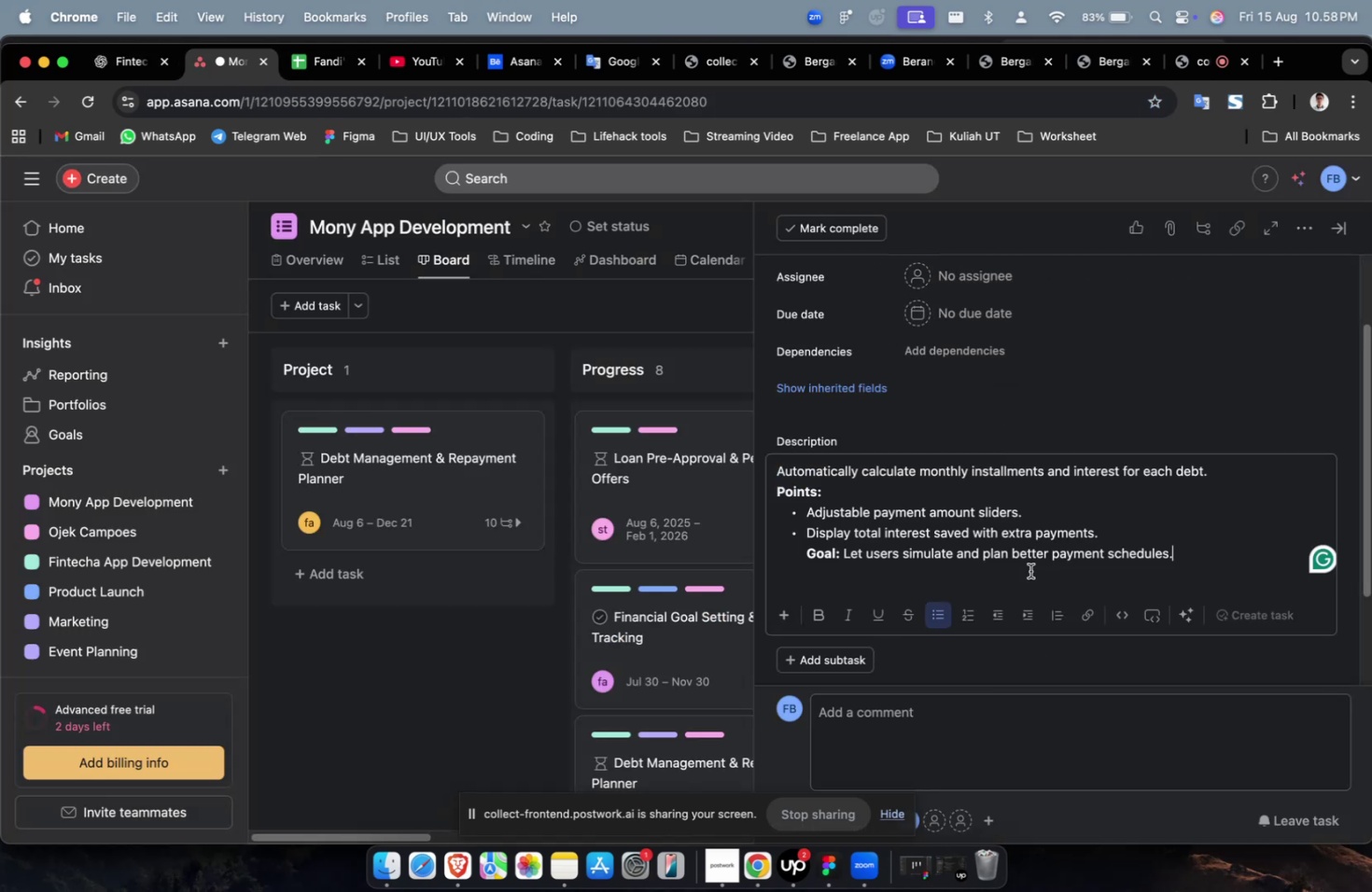 
scroll: coordinate [1029, 570], scroll_direction: up, amount: 13.0
 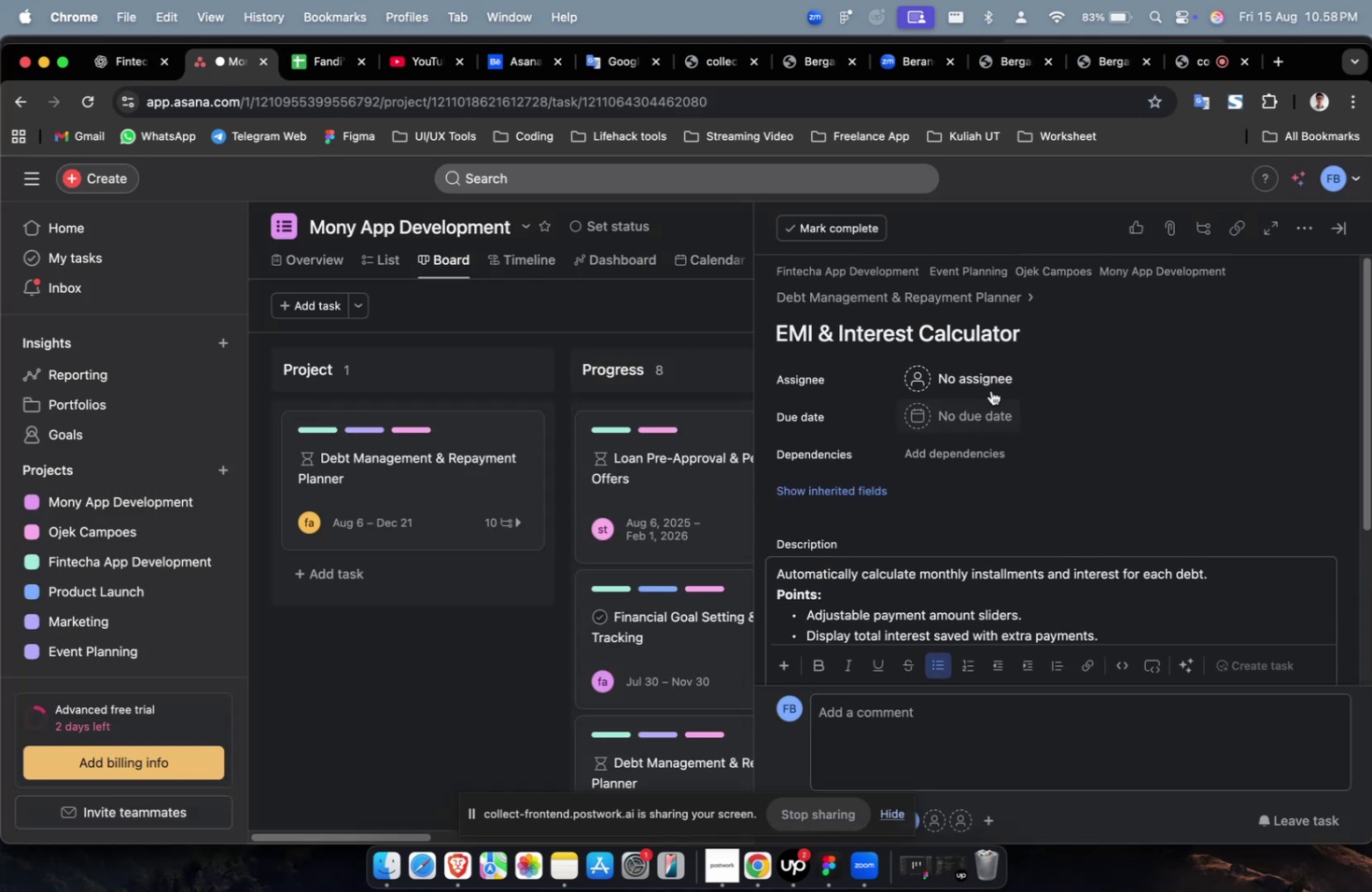 
left_click([990, 390])
 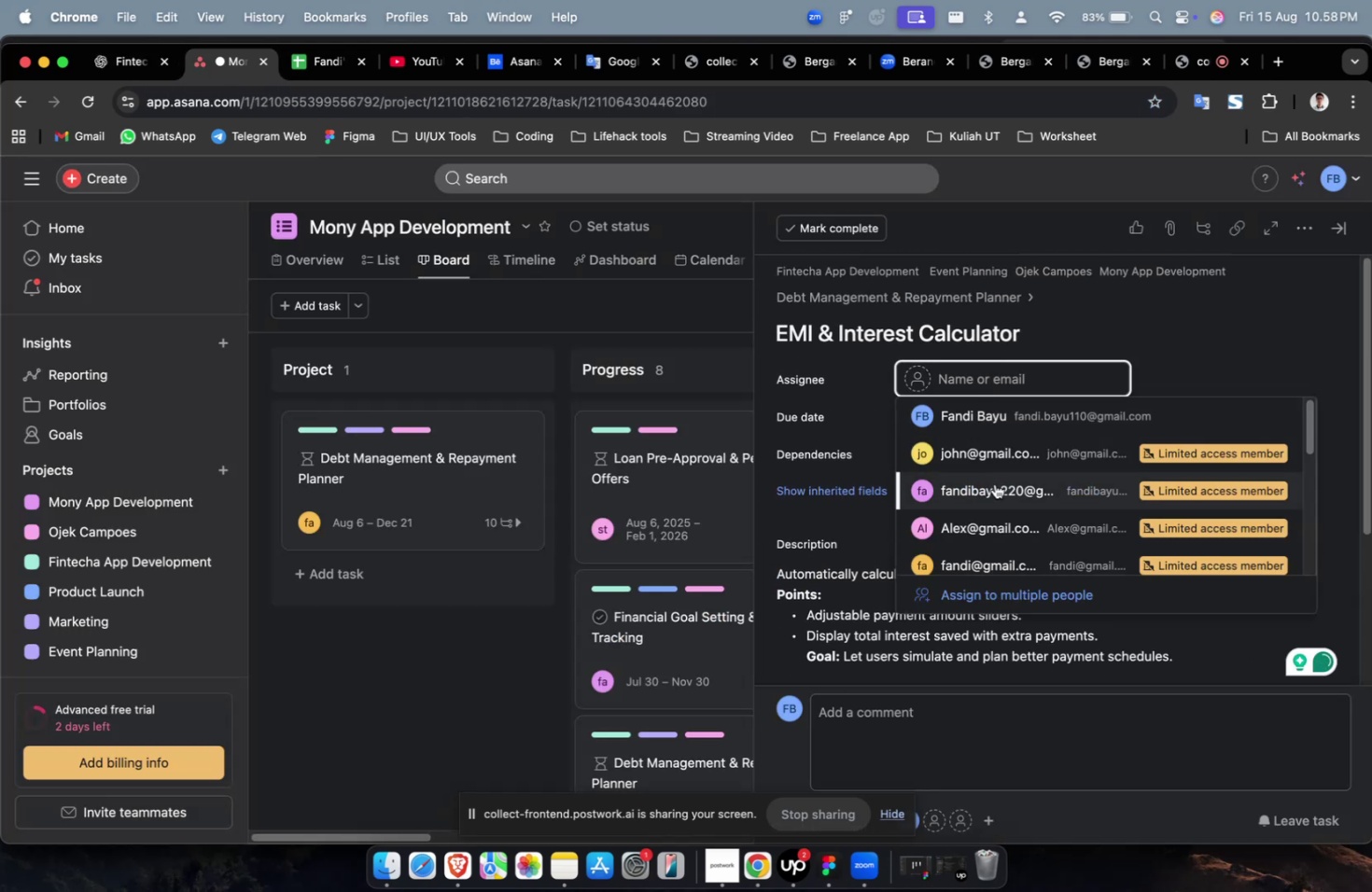 
double_click([994, 483])
 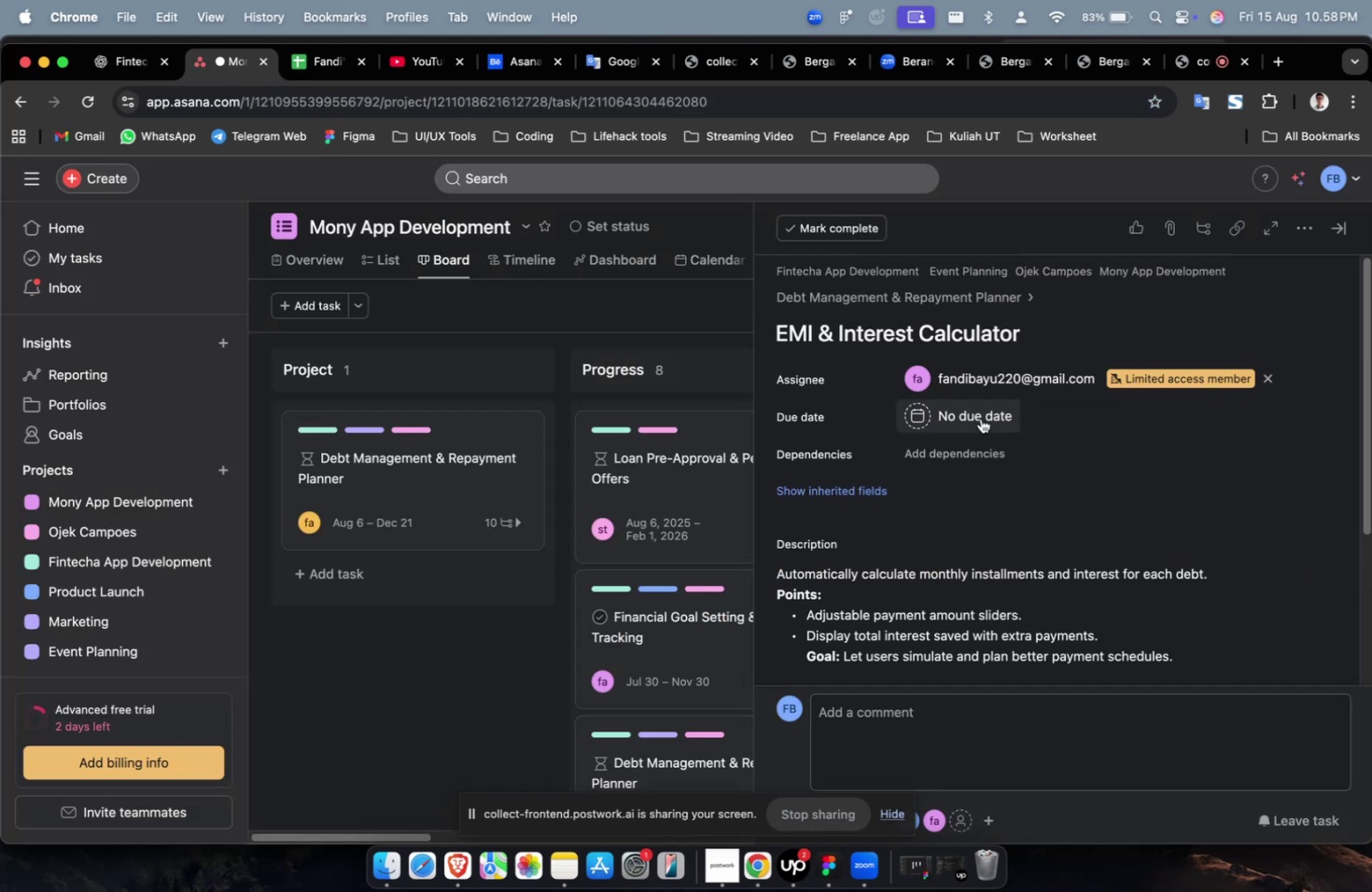 
triple_click([980, 418])
 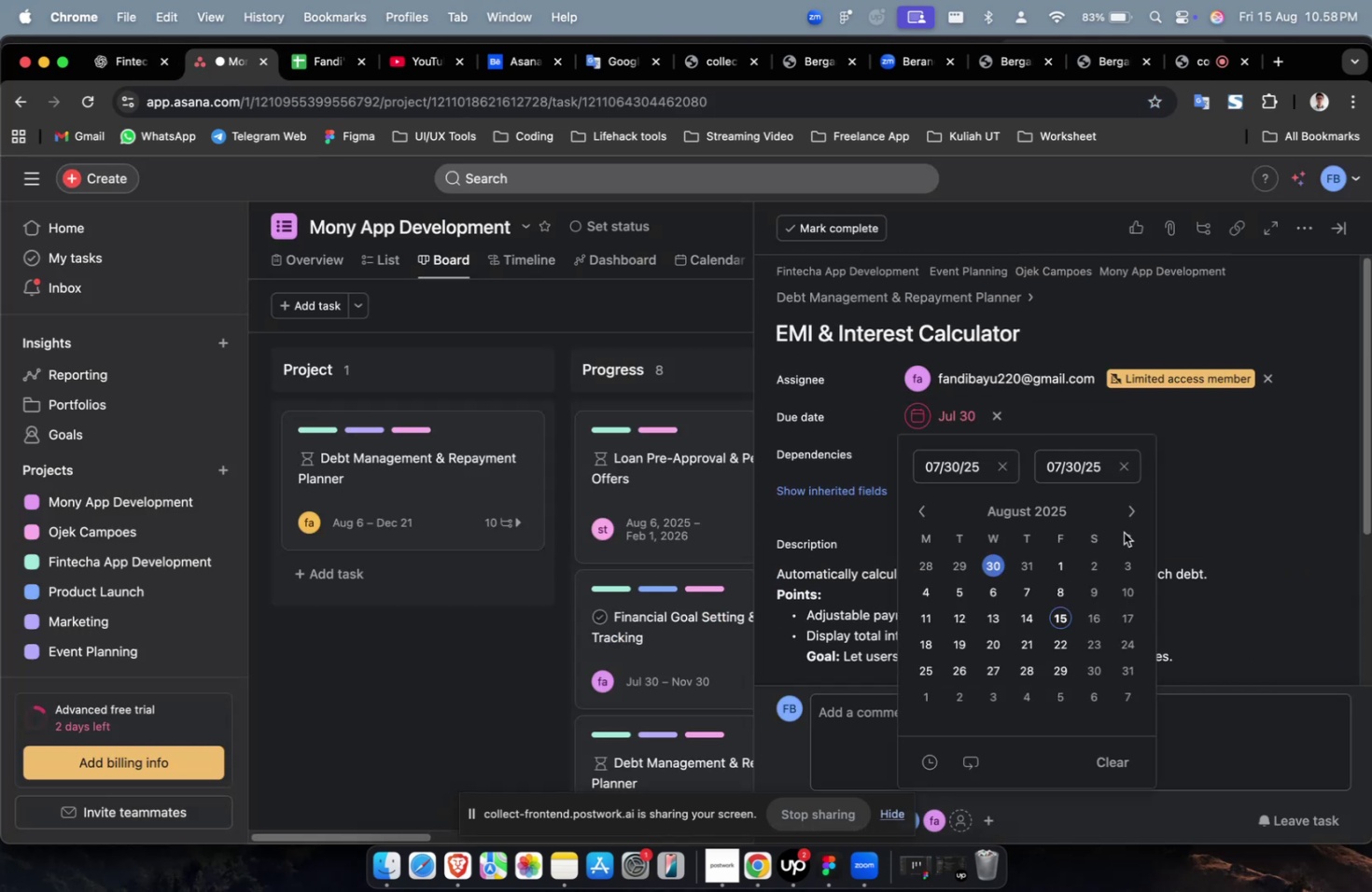 
triple_click([1128, 515])
 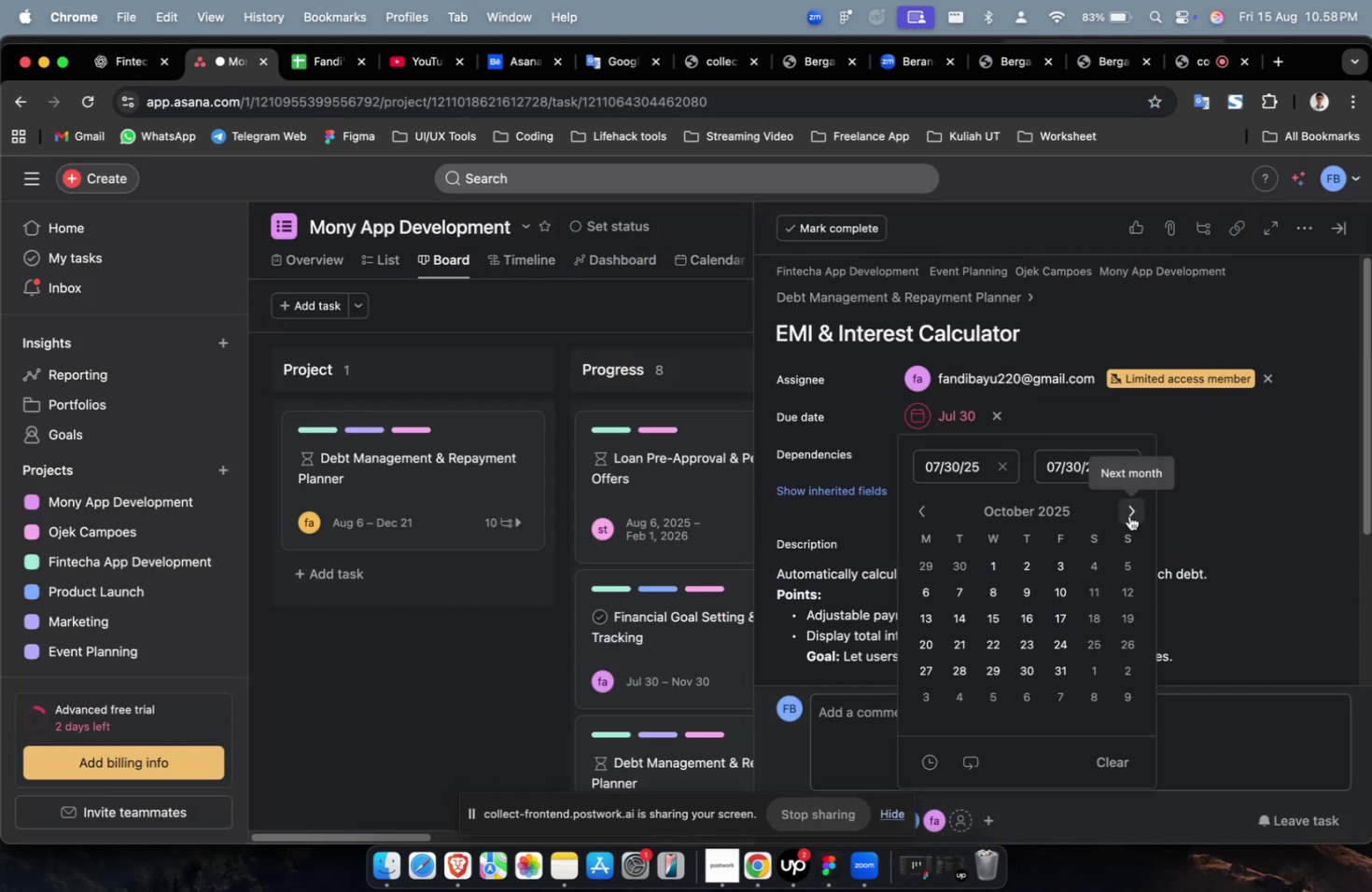 
left_click_drag(start_coordinate=[1128, 514], to_coordinate=[1128, 521])
 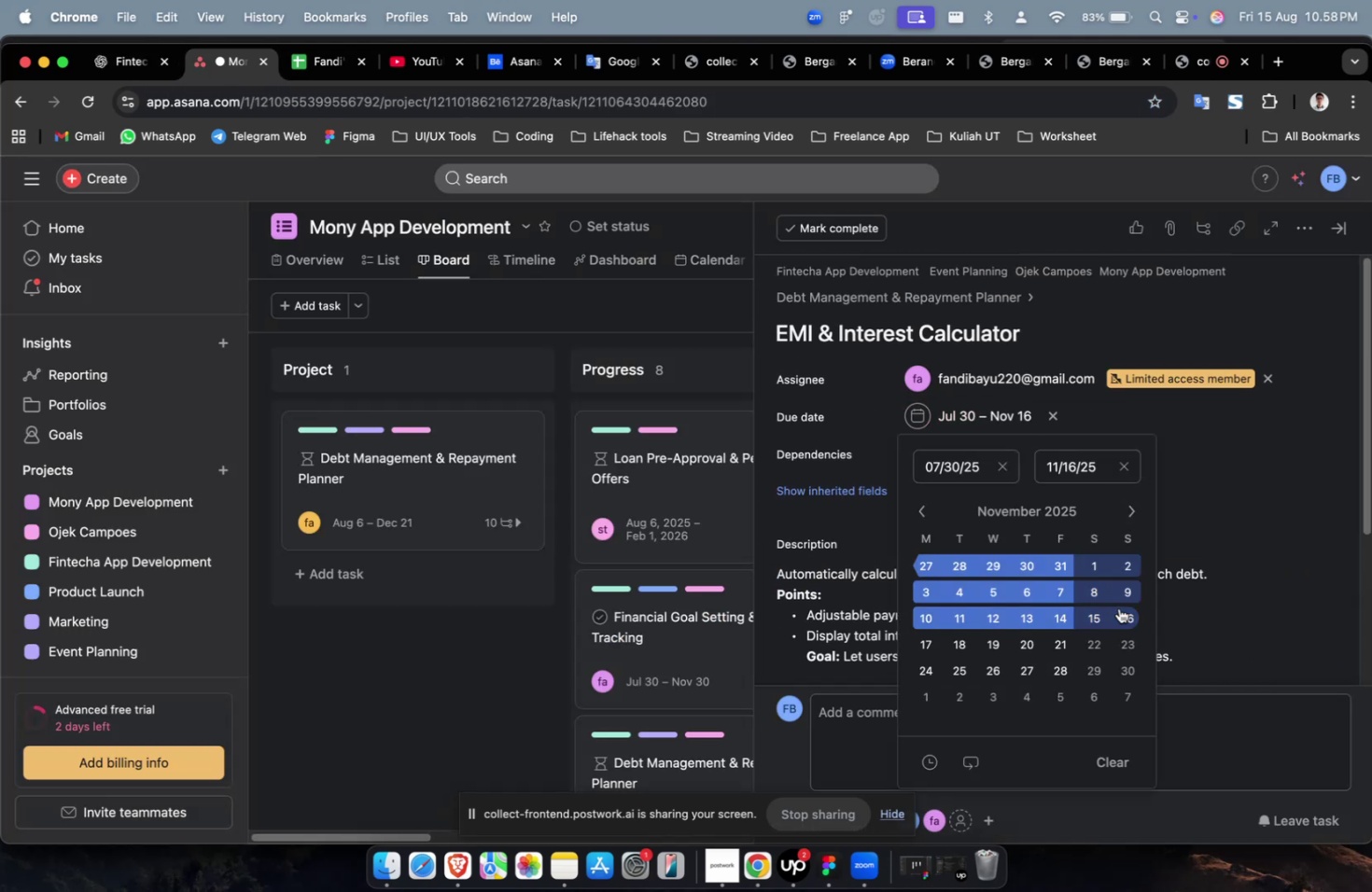 
triple_click([1118, 607])
 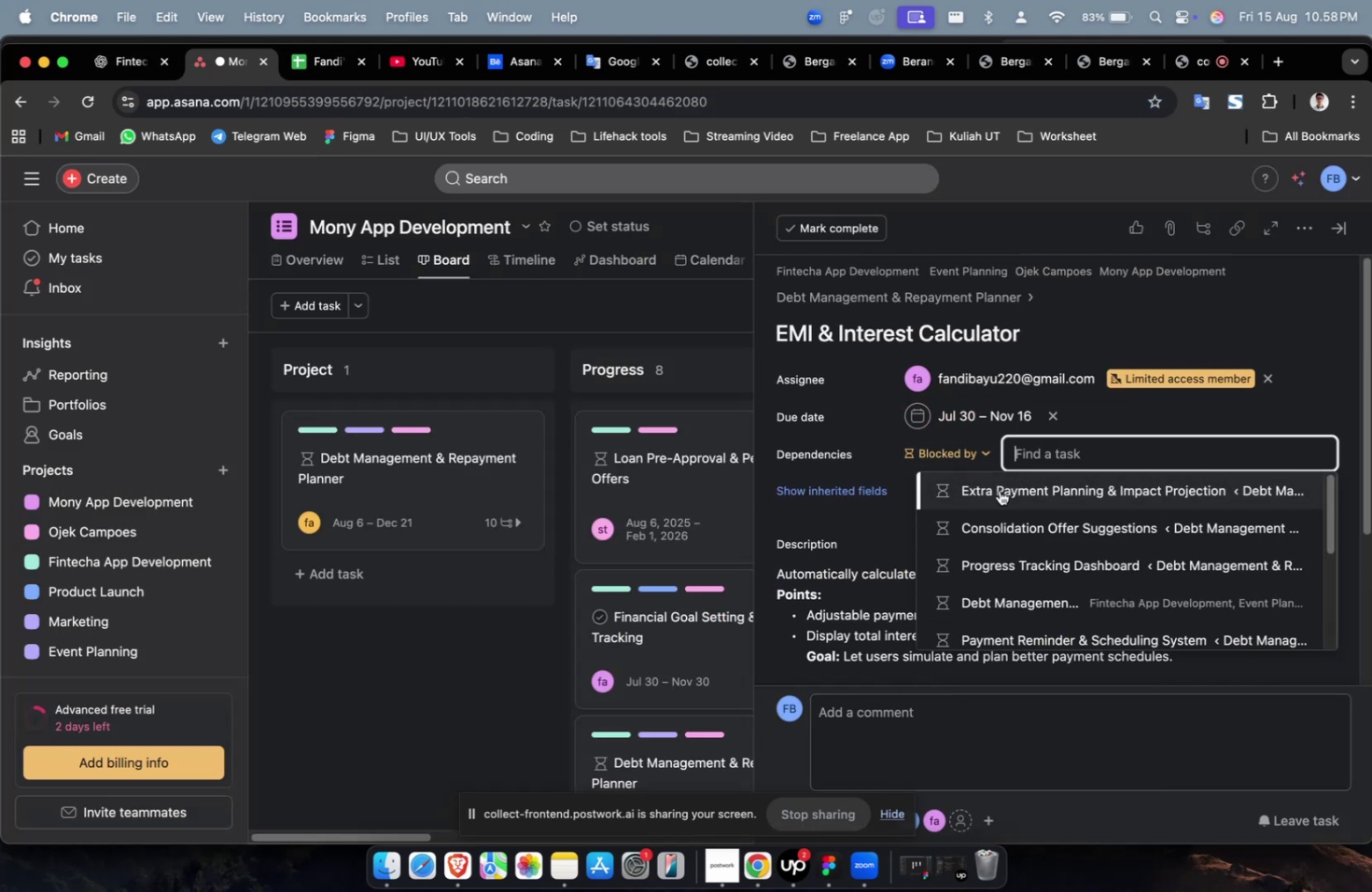 
triple_click([869, 491])
 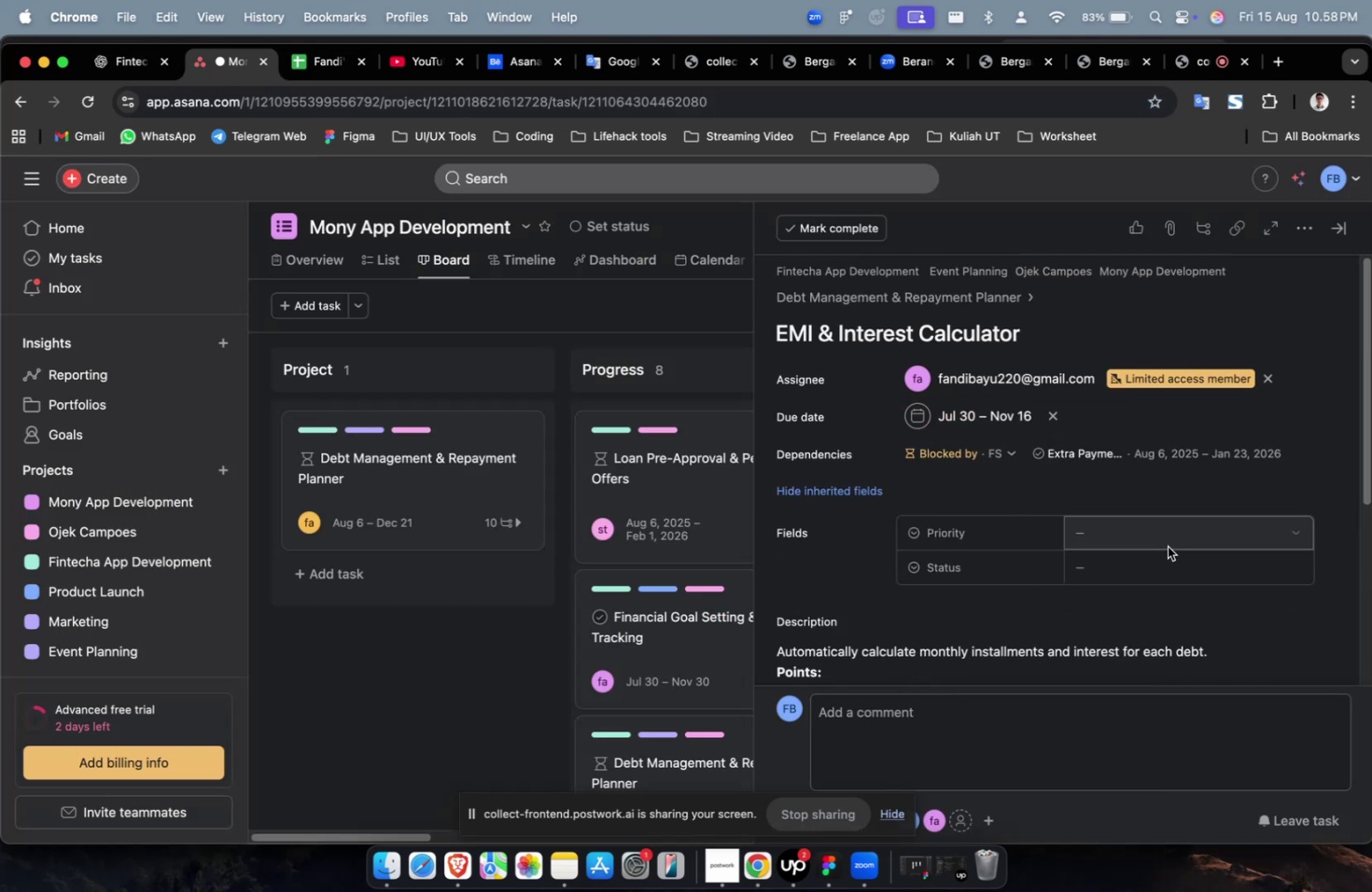 
triple_click([1167, 546])
 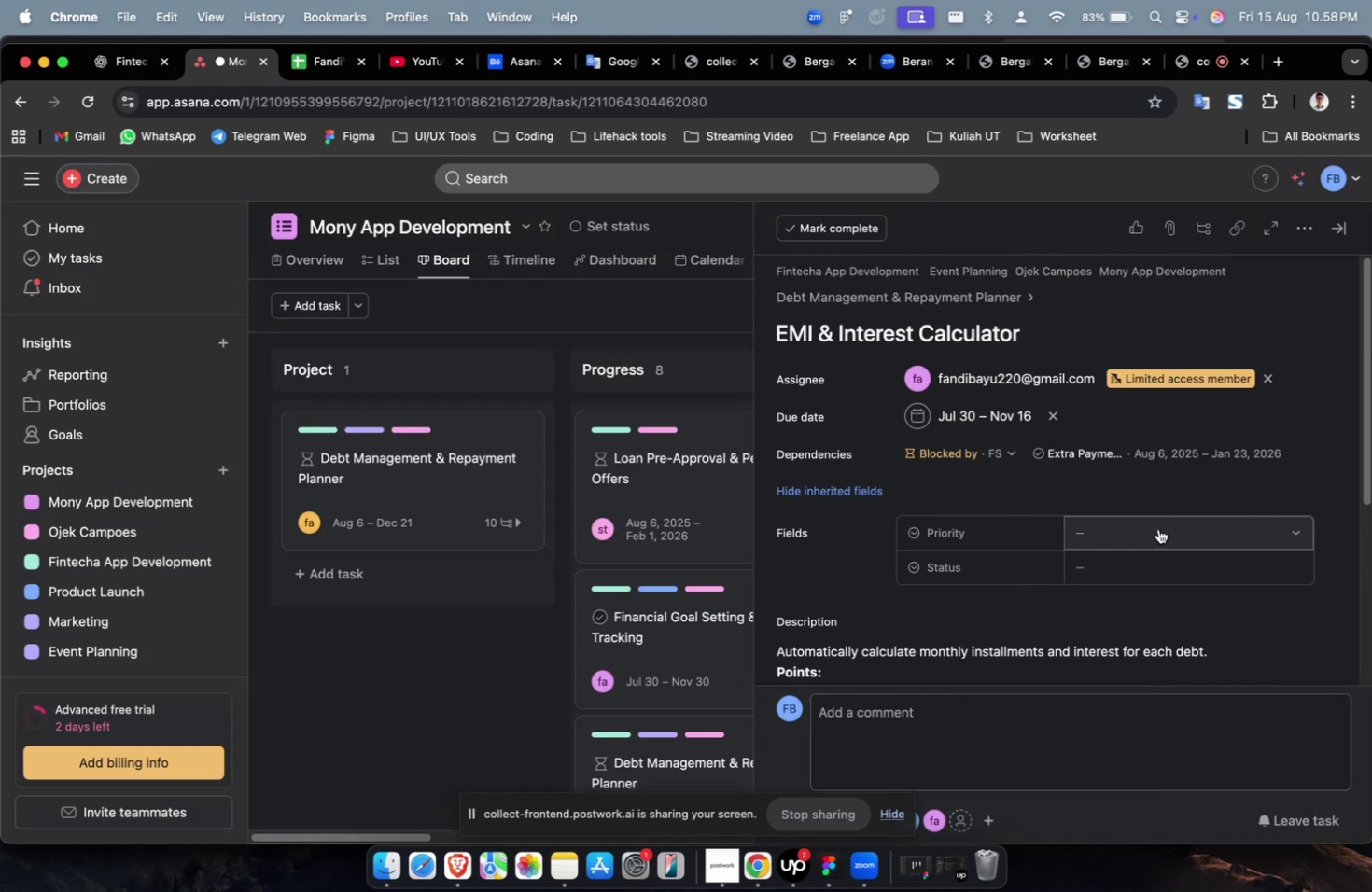 
triple_click([1157, 528])
 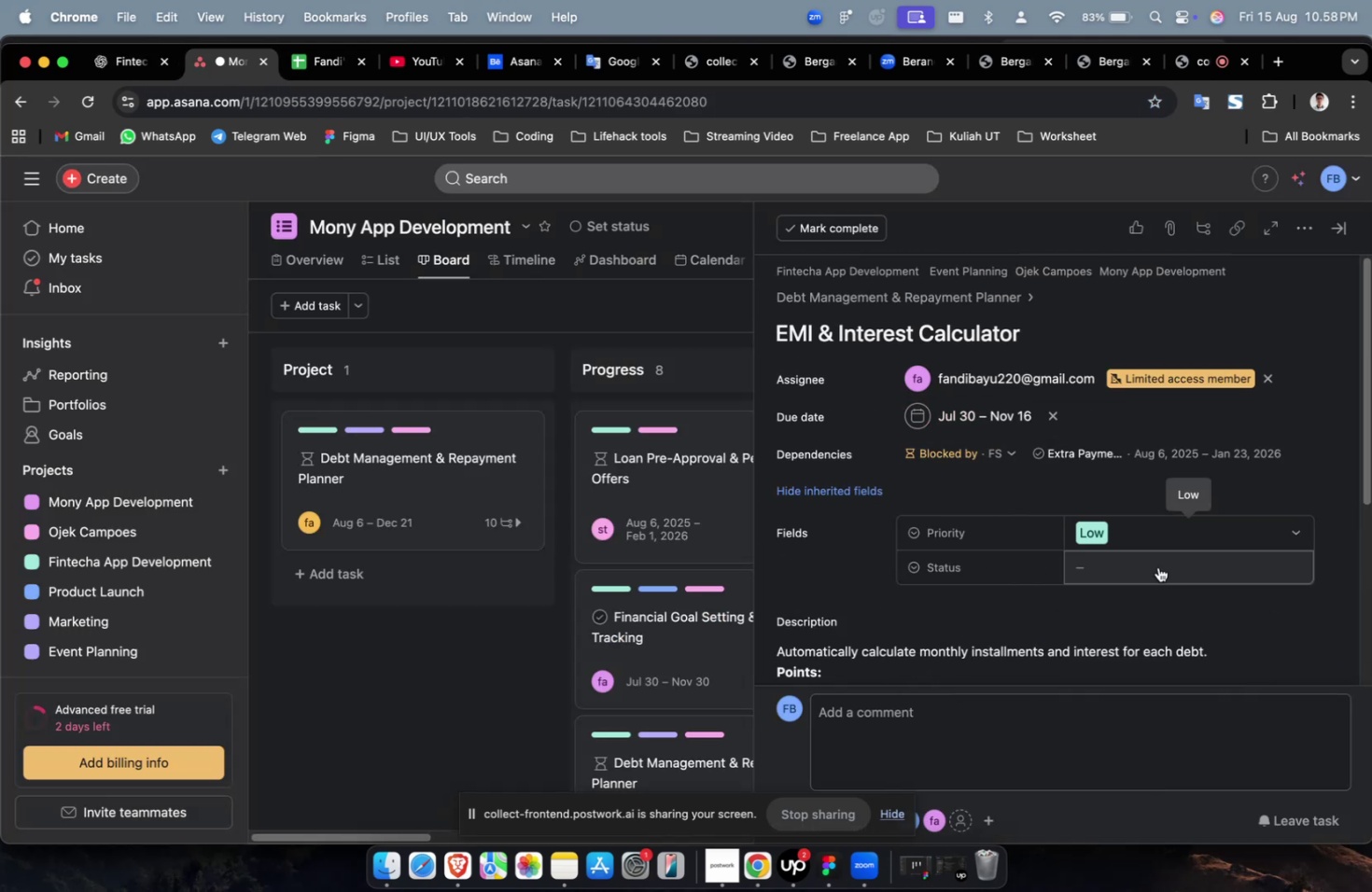 
triple_click([1155, 562])
 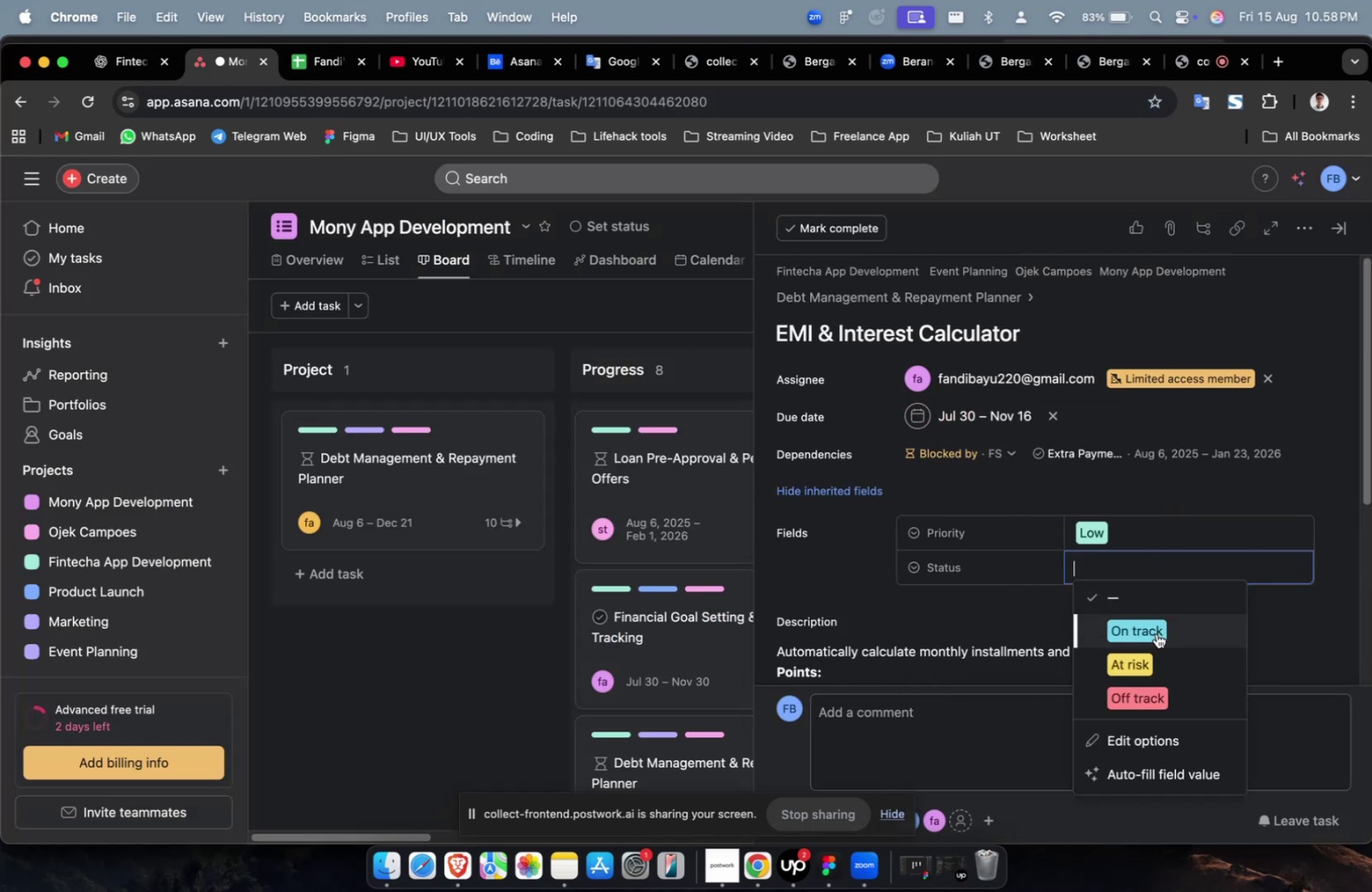 
triple_click([1155, 633])
 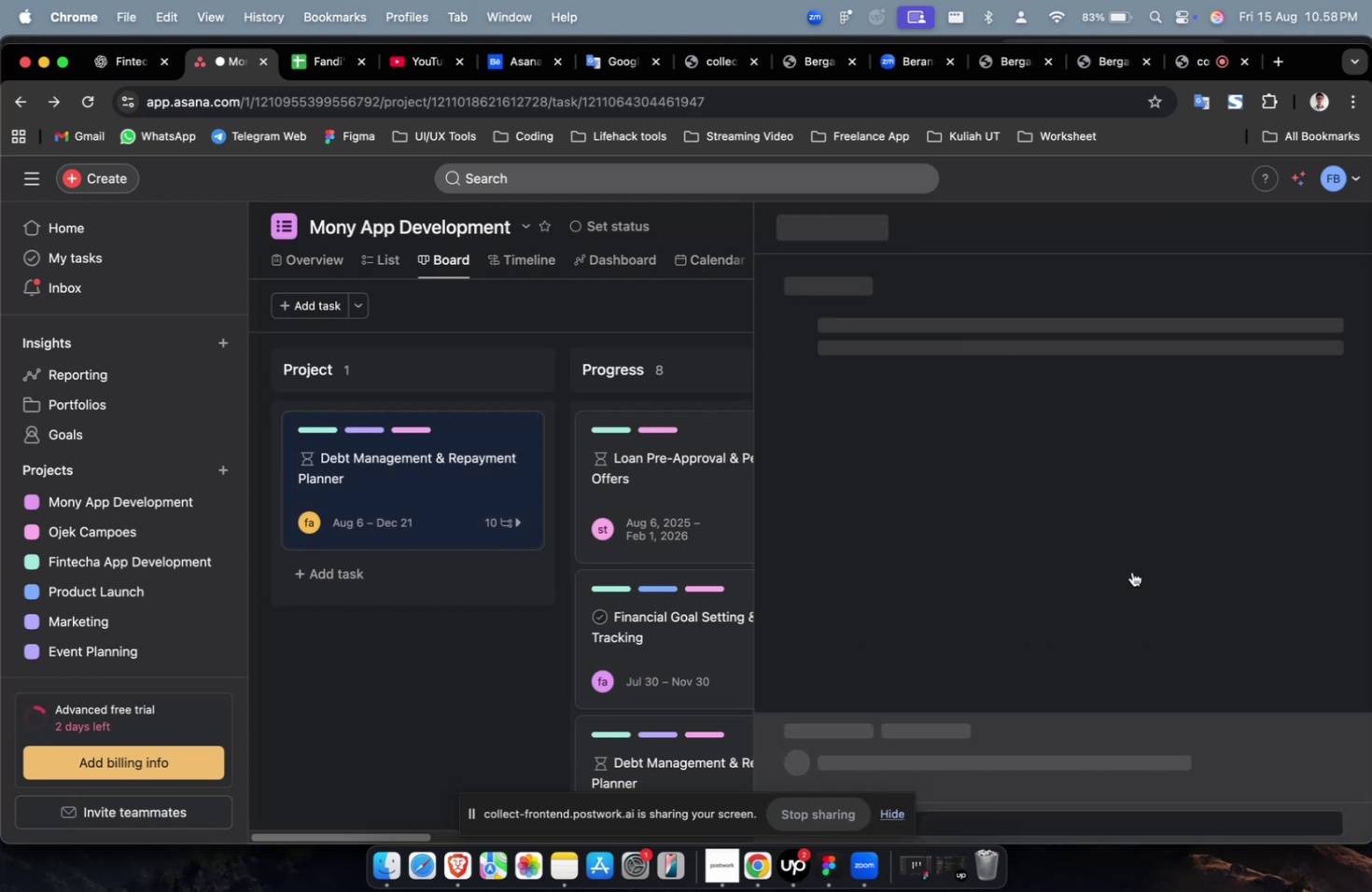 
scroll: coordinate [1146, 547], scroll_direction: down, amount: 34.0
 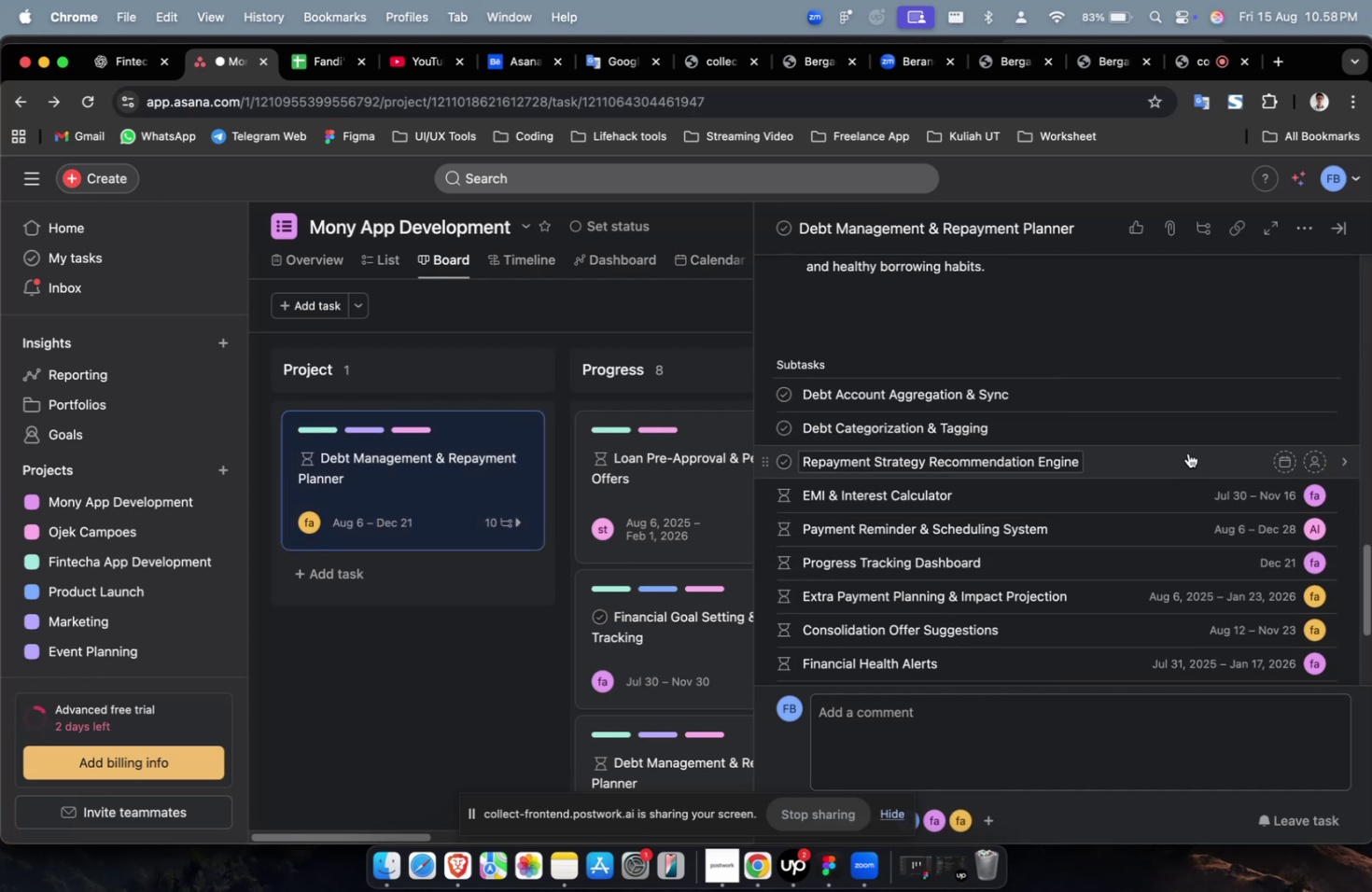 
left_click([1187, 453])
 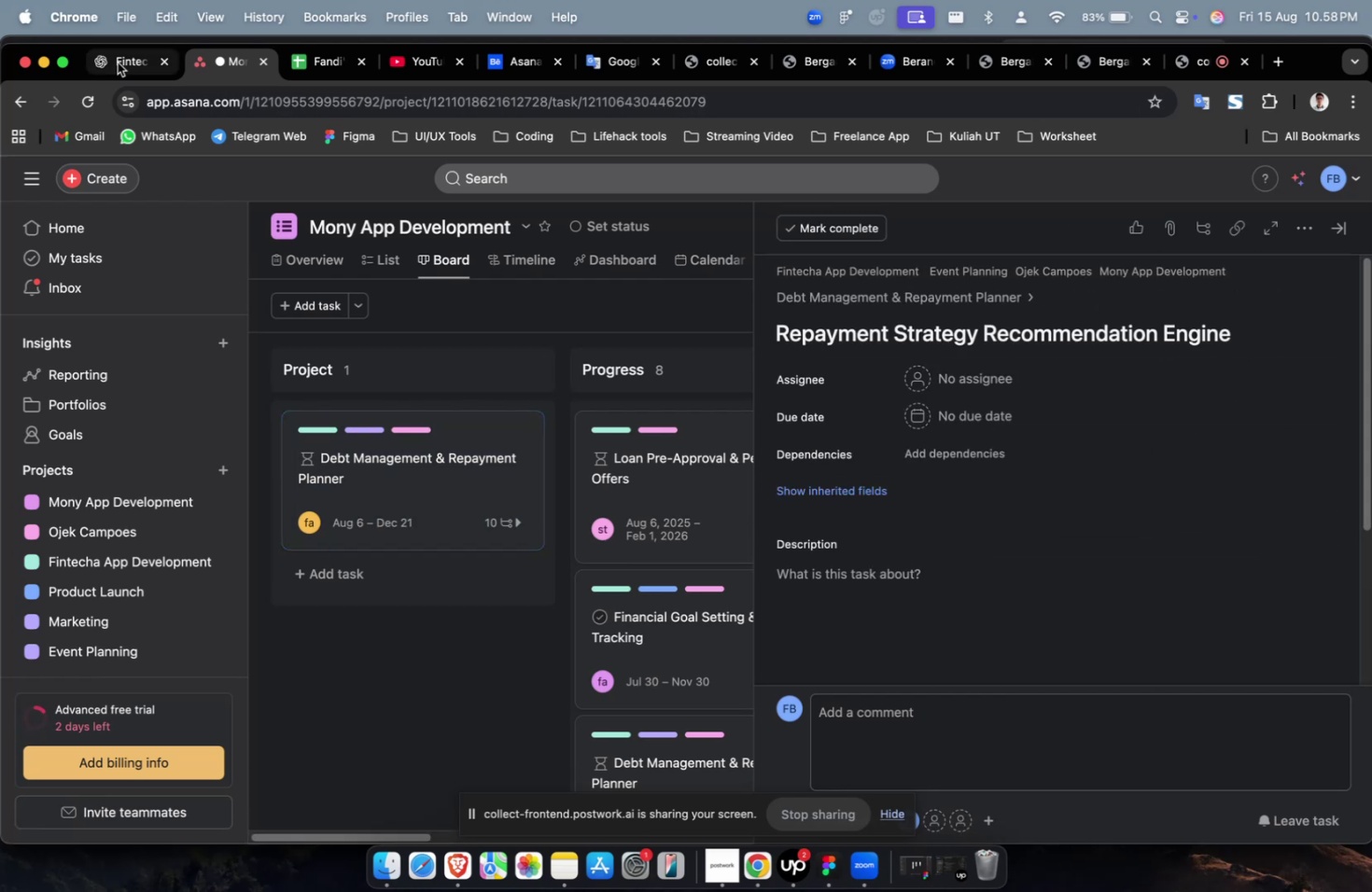 
left_click([111, 63])
 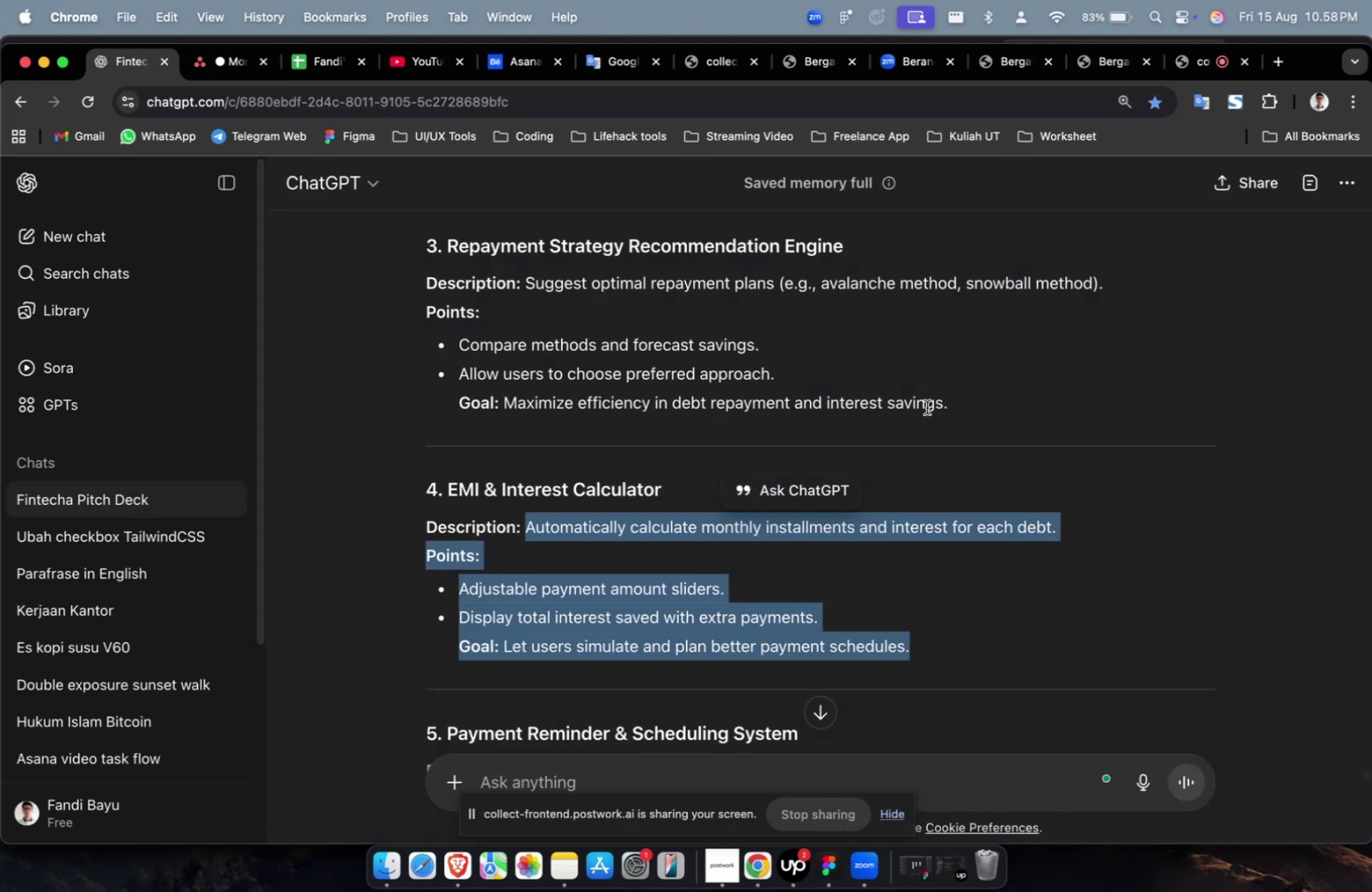 
left_click_drag(start_coordinate=[951, 401], to_coordinate=[529, 288])
 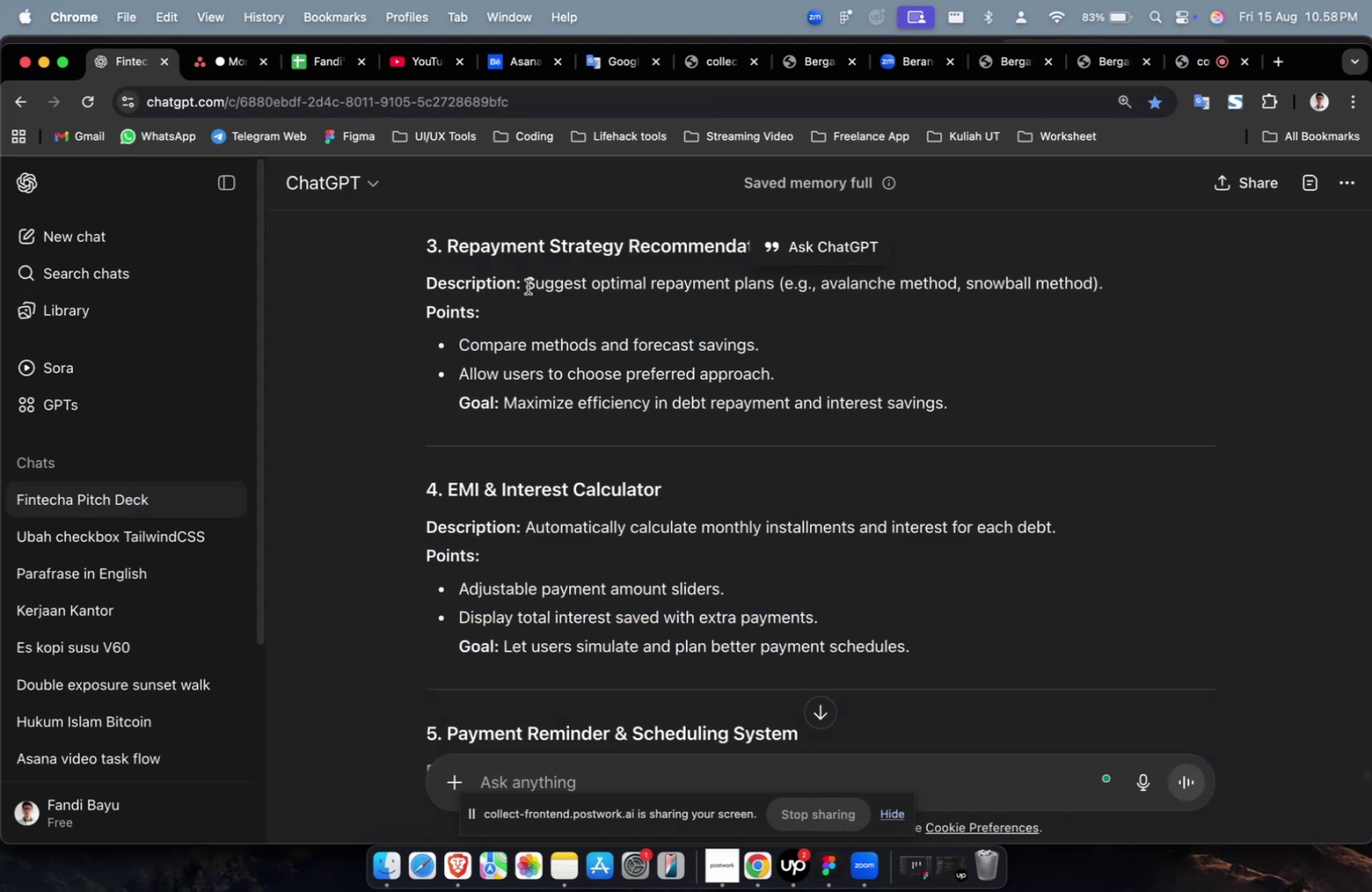 
left_click([527, 286])
 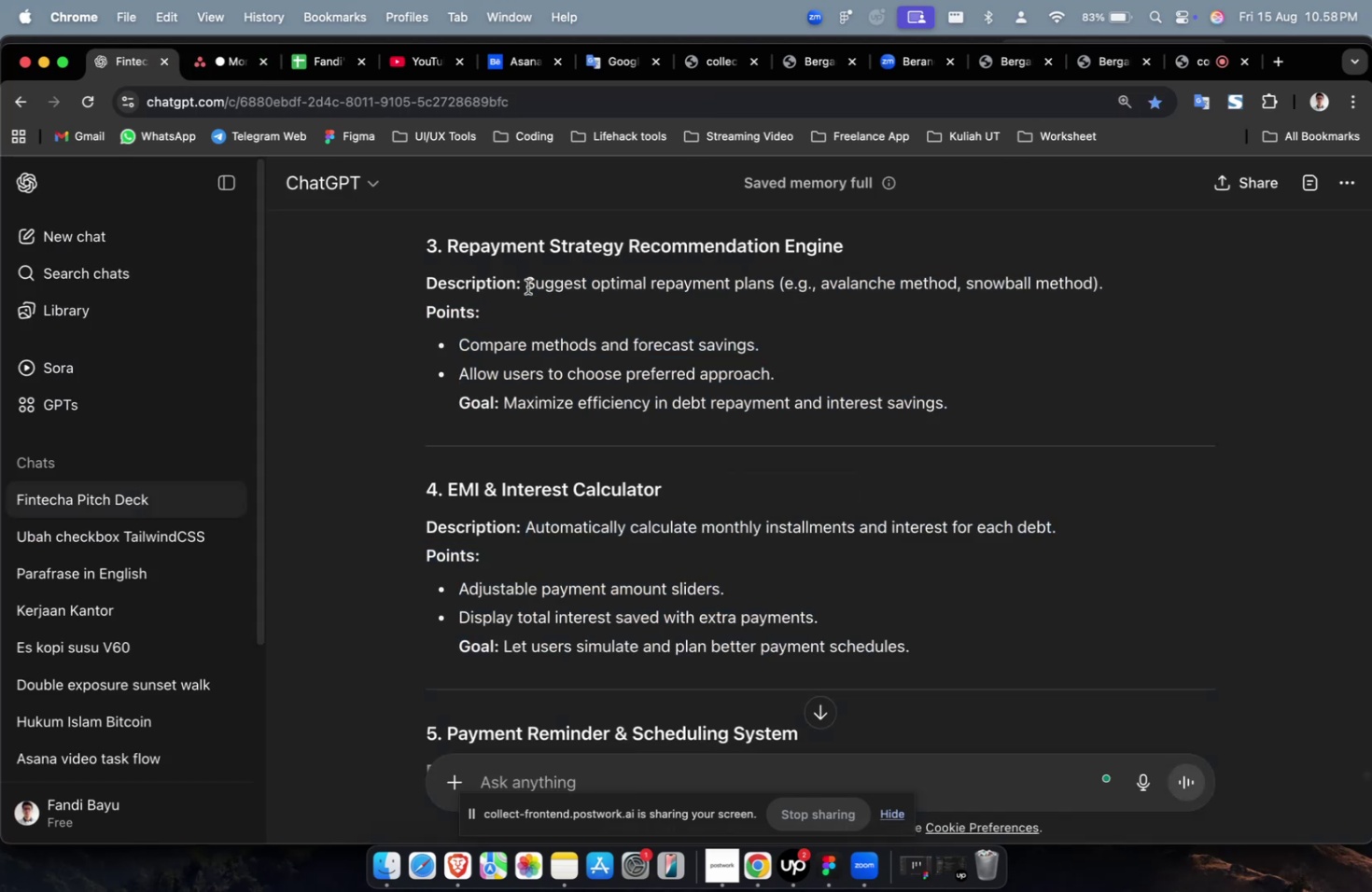 
left_click_drag(start_coordinate=[527, 286], to_coordinate=[945, 404])
 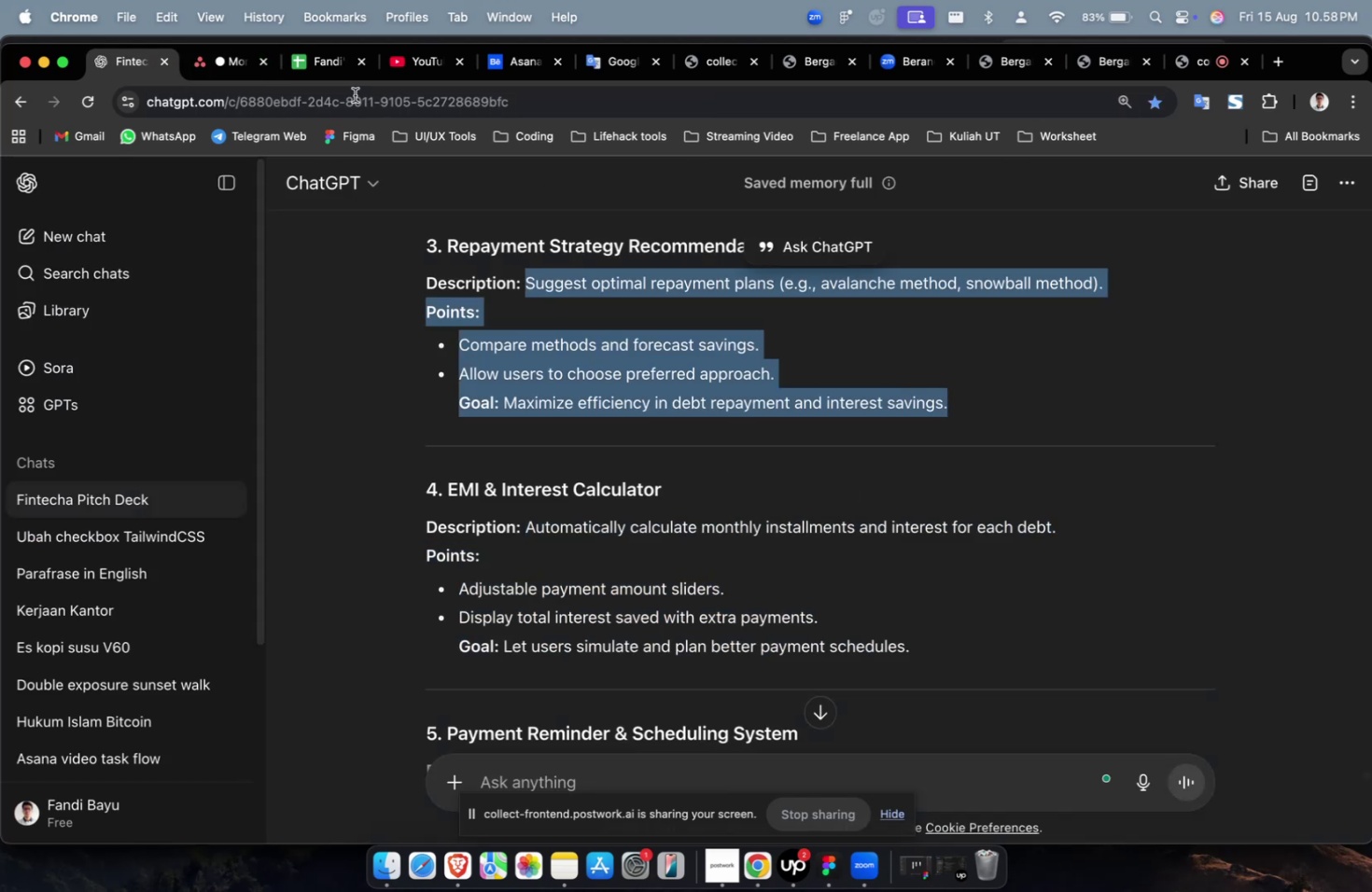 
key(Meta+C)
 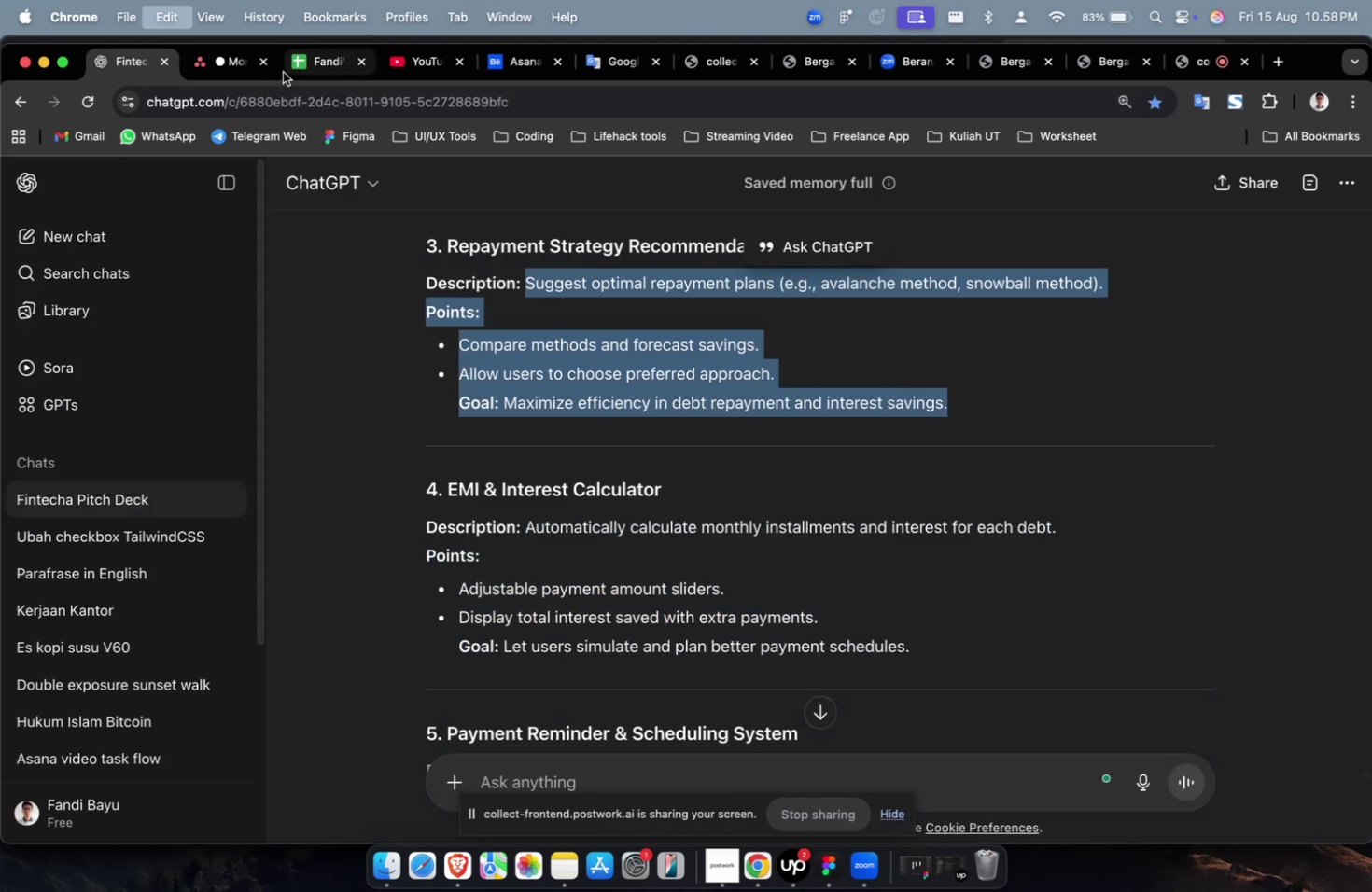 
key(Meta+C)
 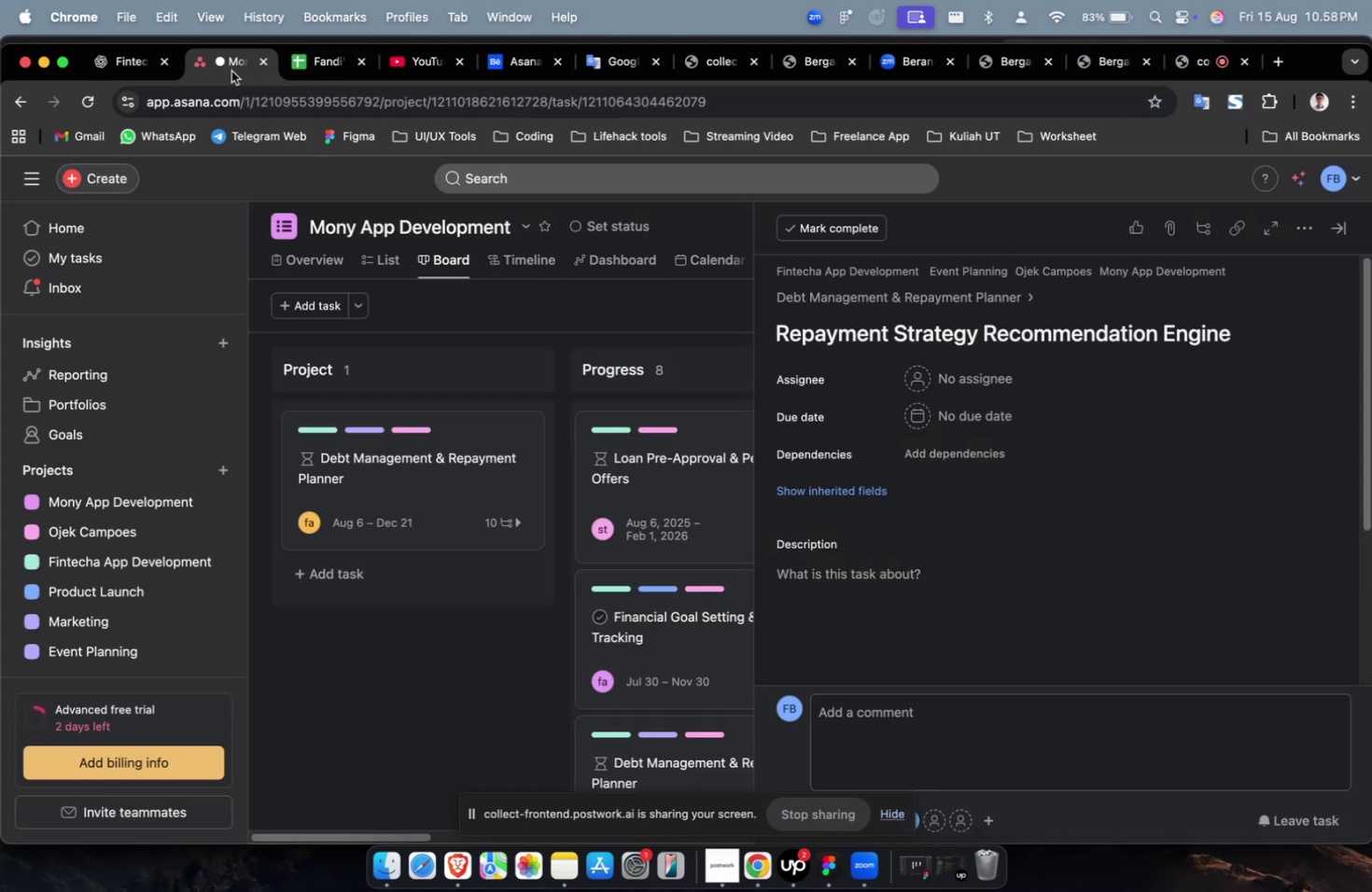 
left_click([231, 71])
 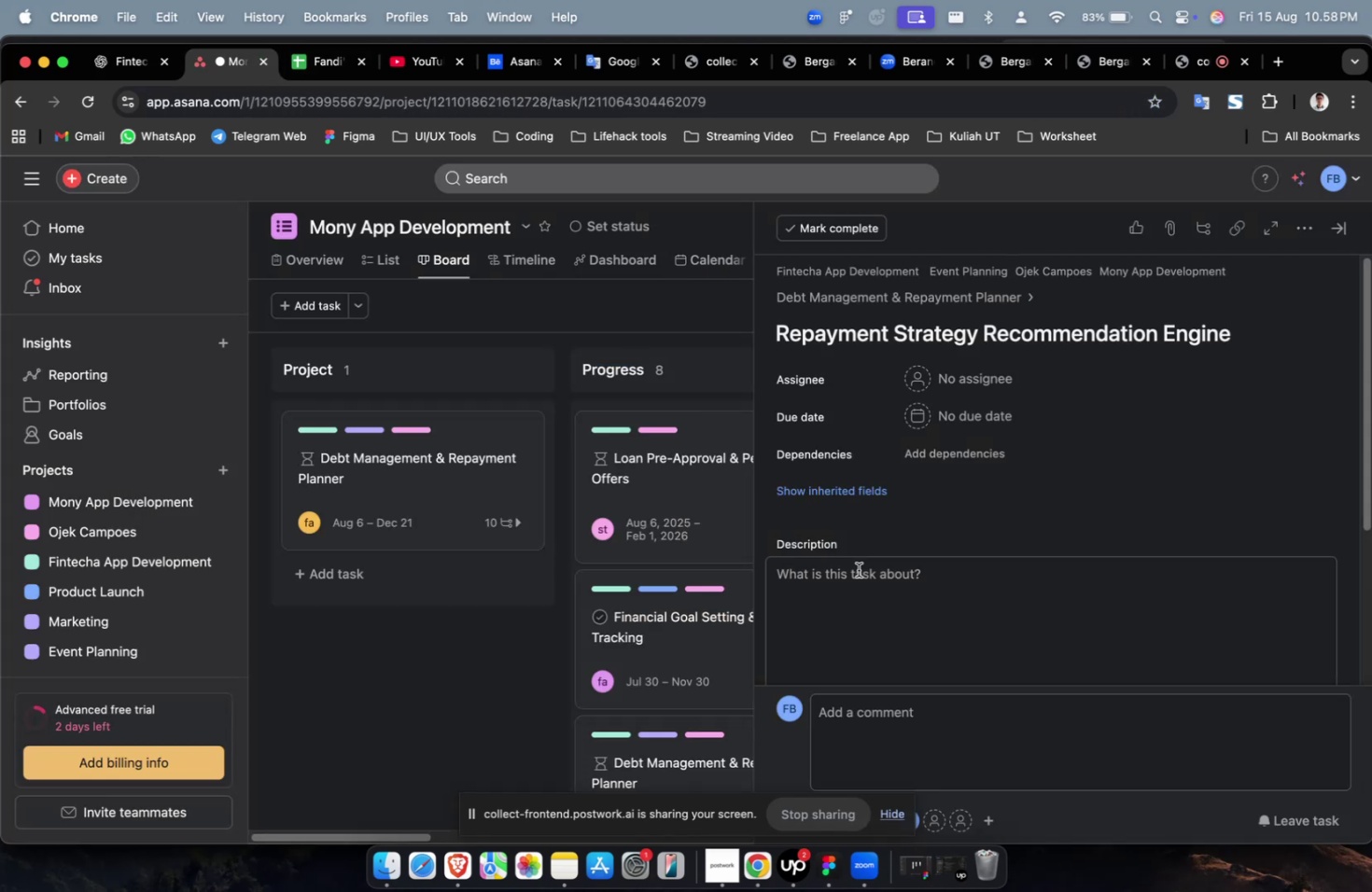 
left_click_drag(start_coordinate=[874, 579], to_coordinate=[889, 587])
 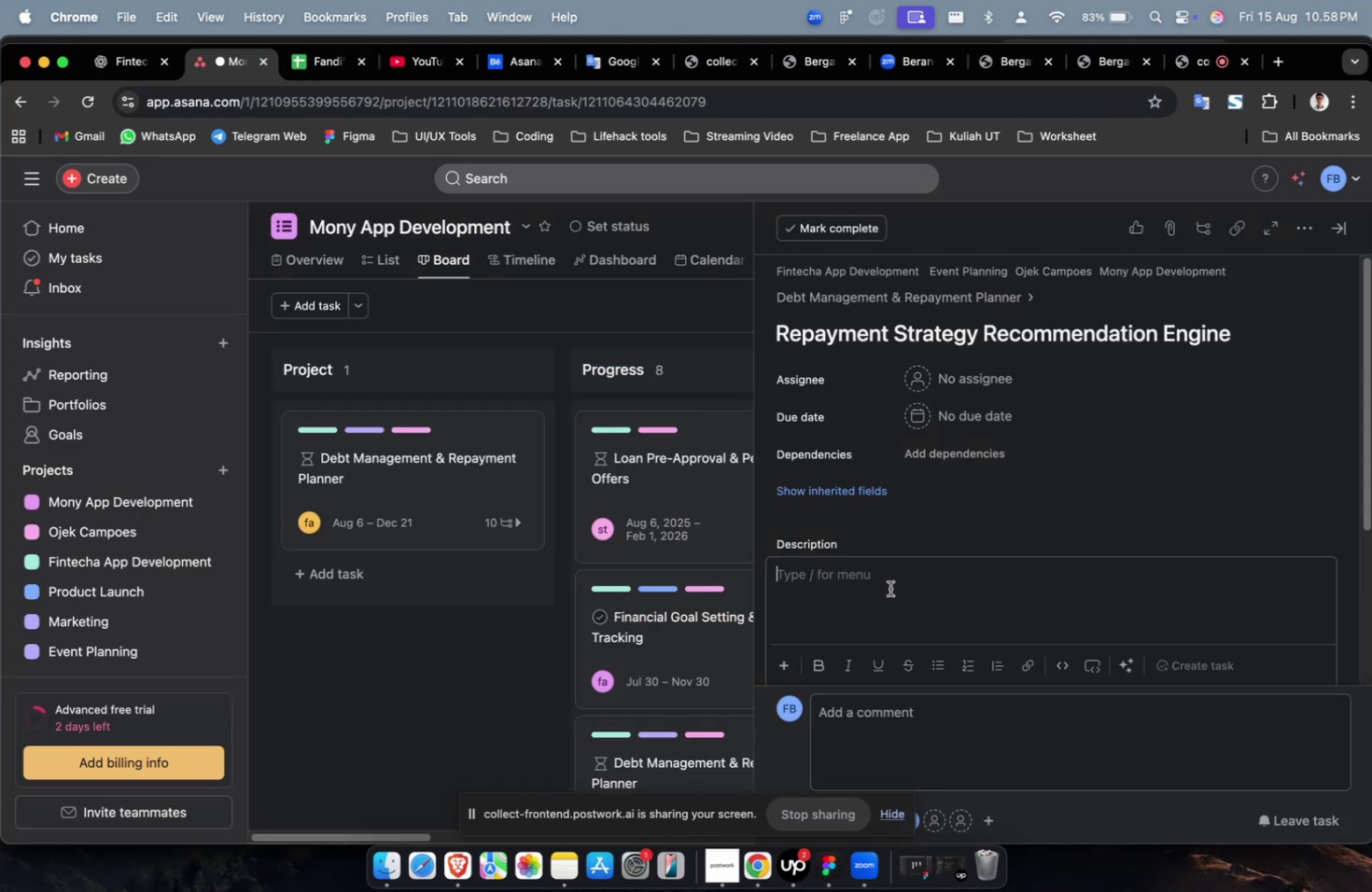 
hold_key(key=CommandLeft, duration=0.52)
 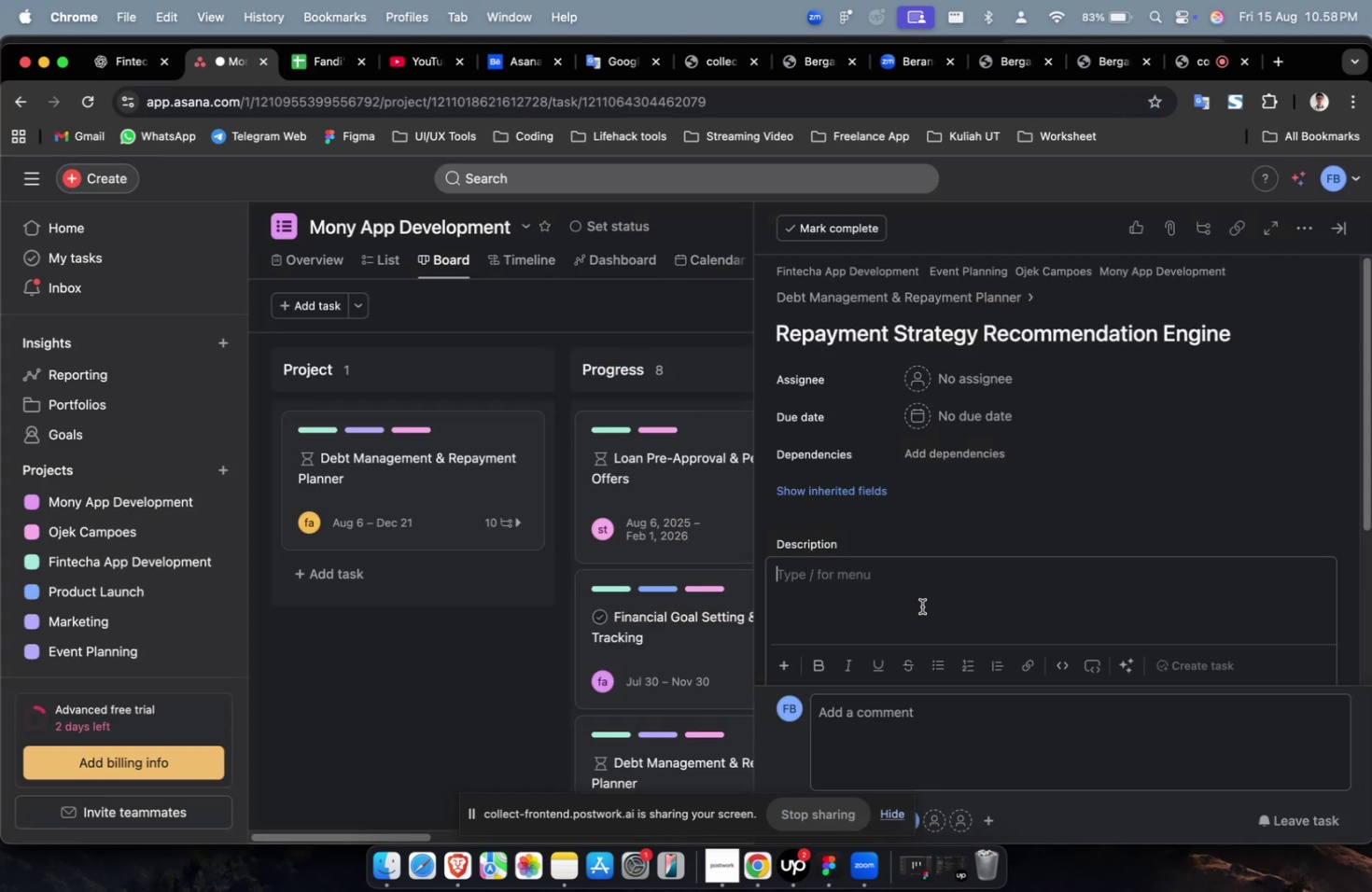 
left_click([921, 606])
 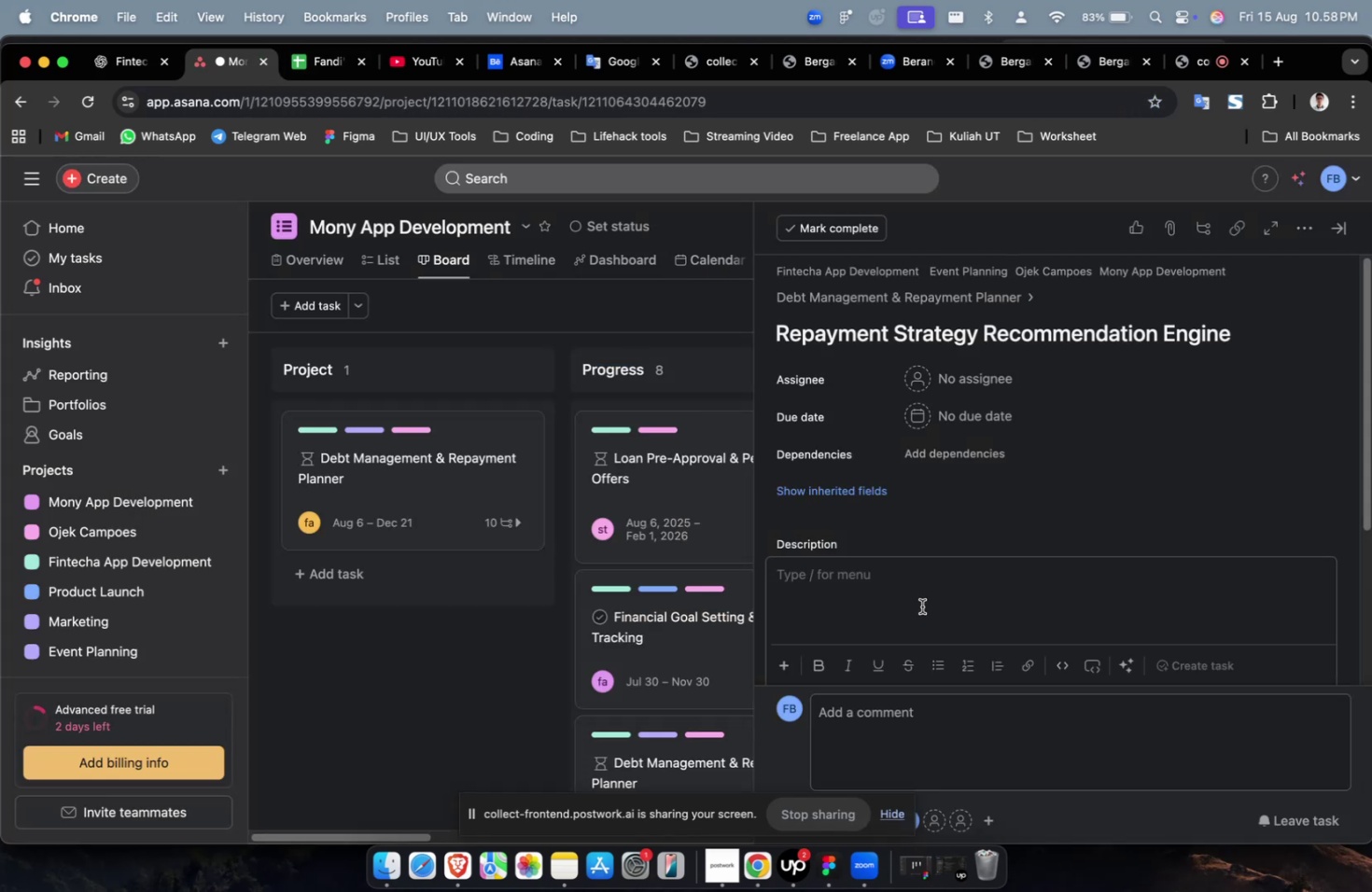 
key(Meta+CommandLeft)
 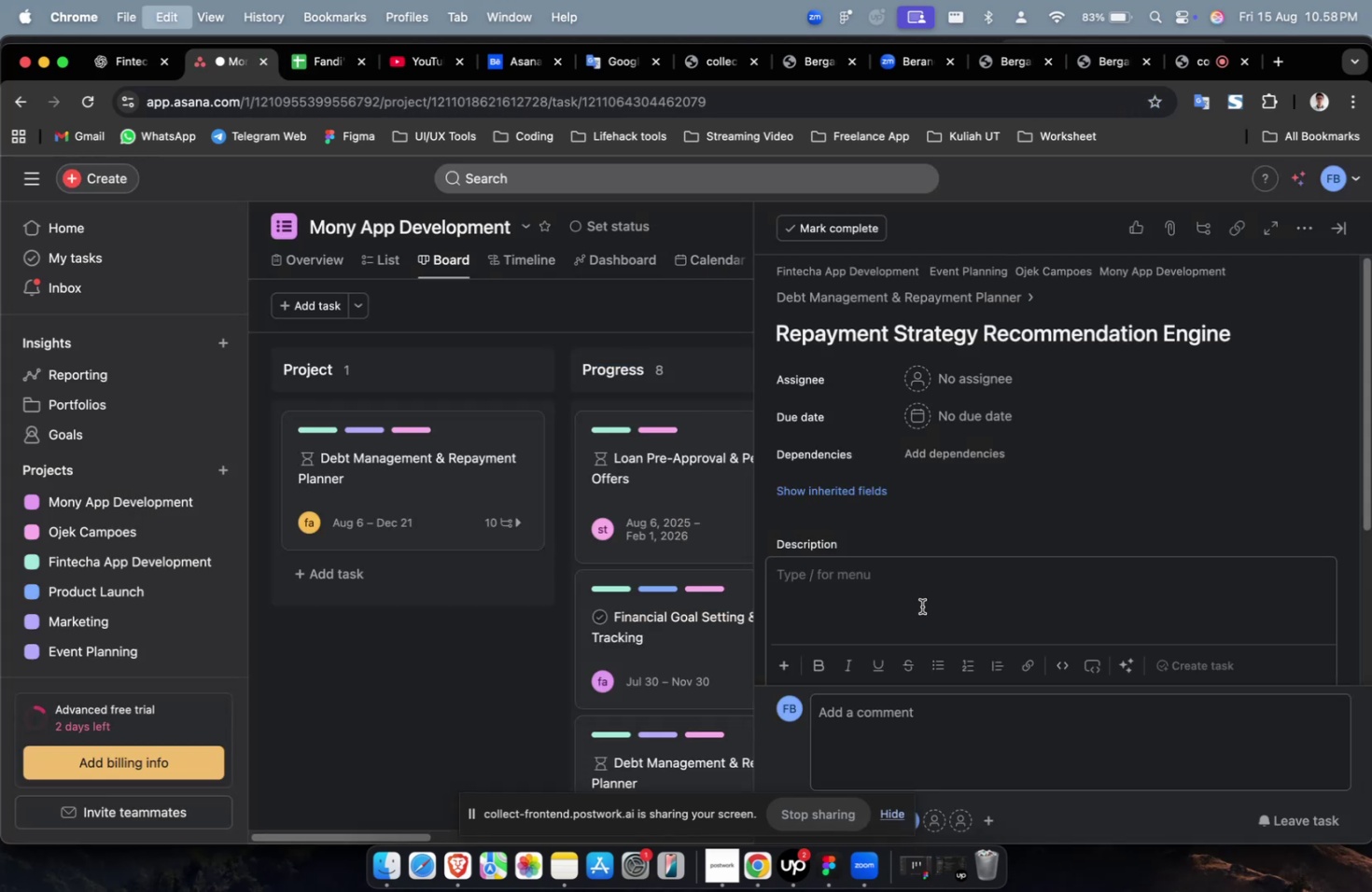 
key(Meta+V)
 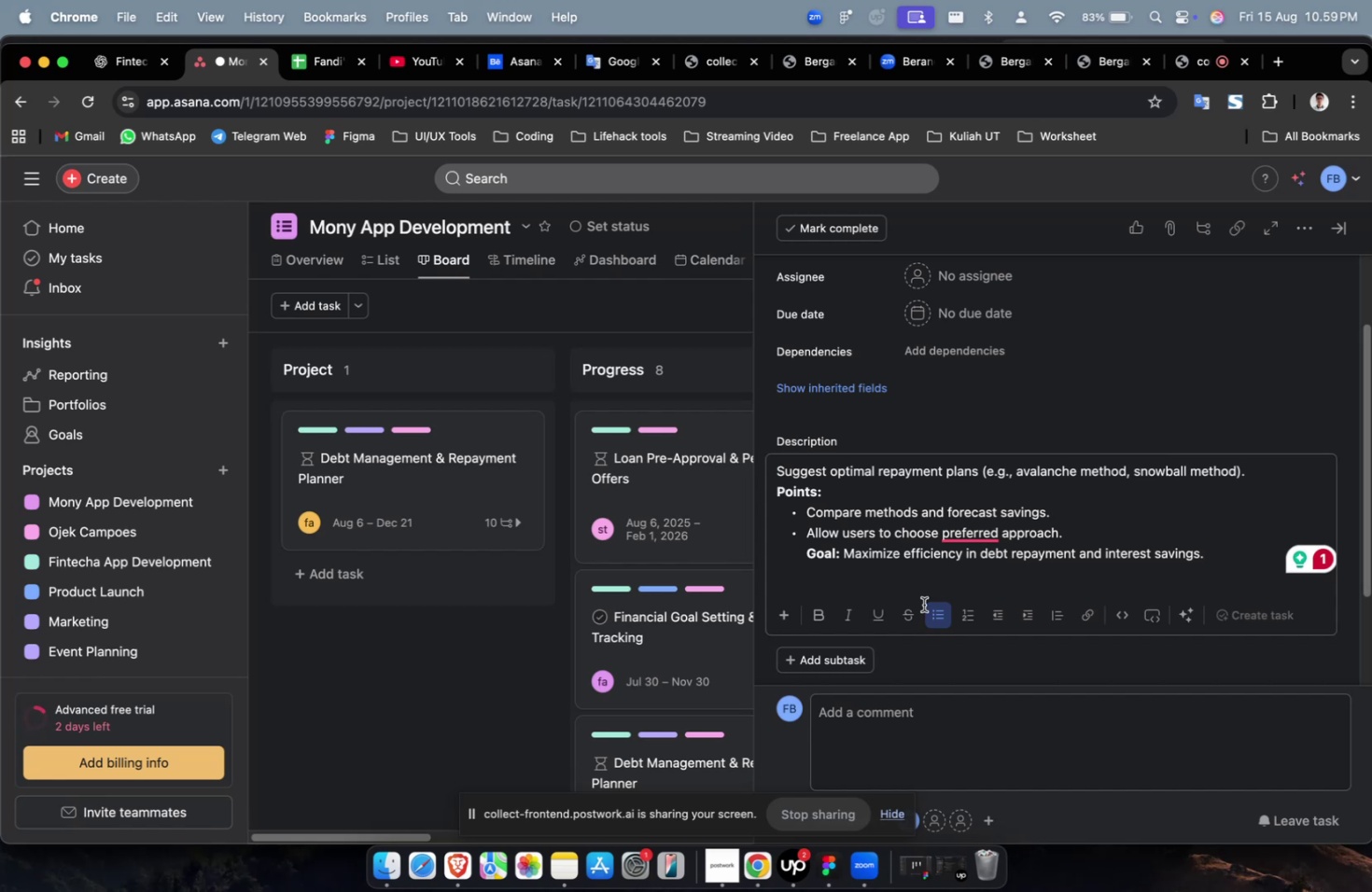 
wait(64.73)
 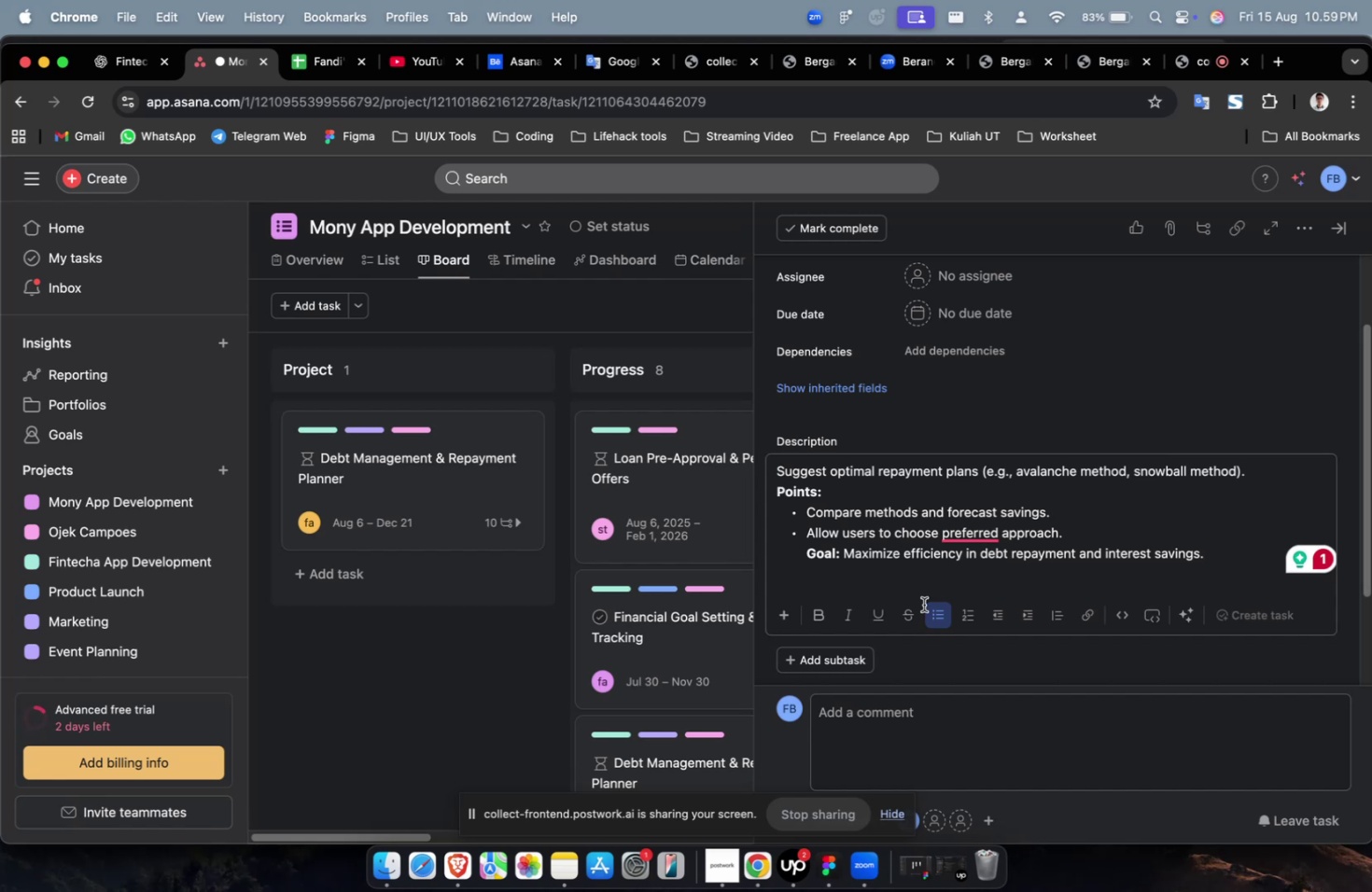 
scroll: coordinate [988, 550], scroll_direction: down, amount: 7.0
 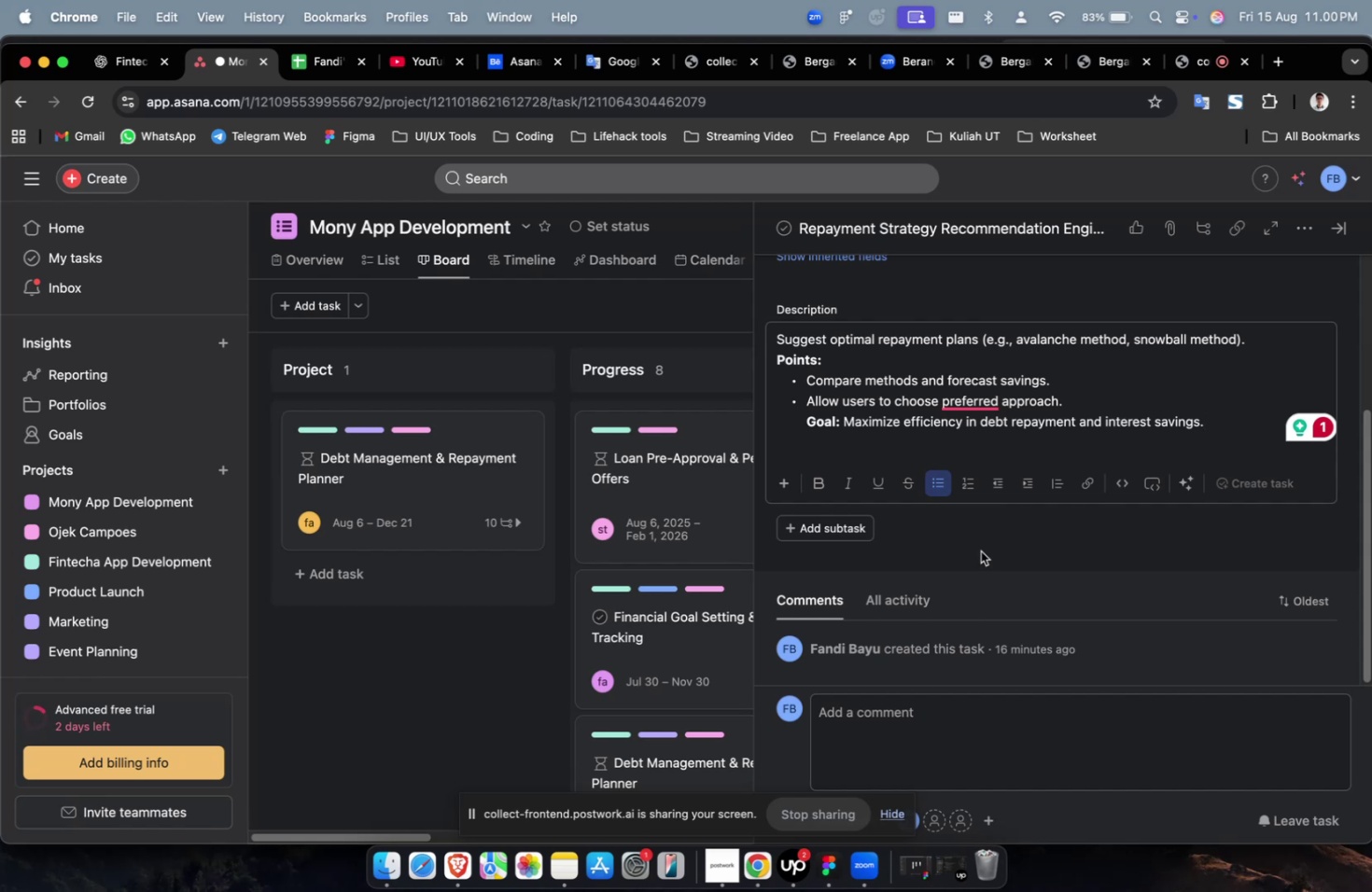 
wait(59.72)
 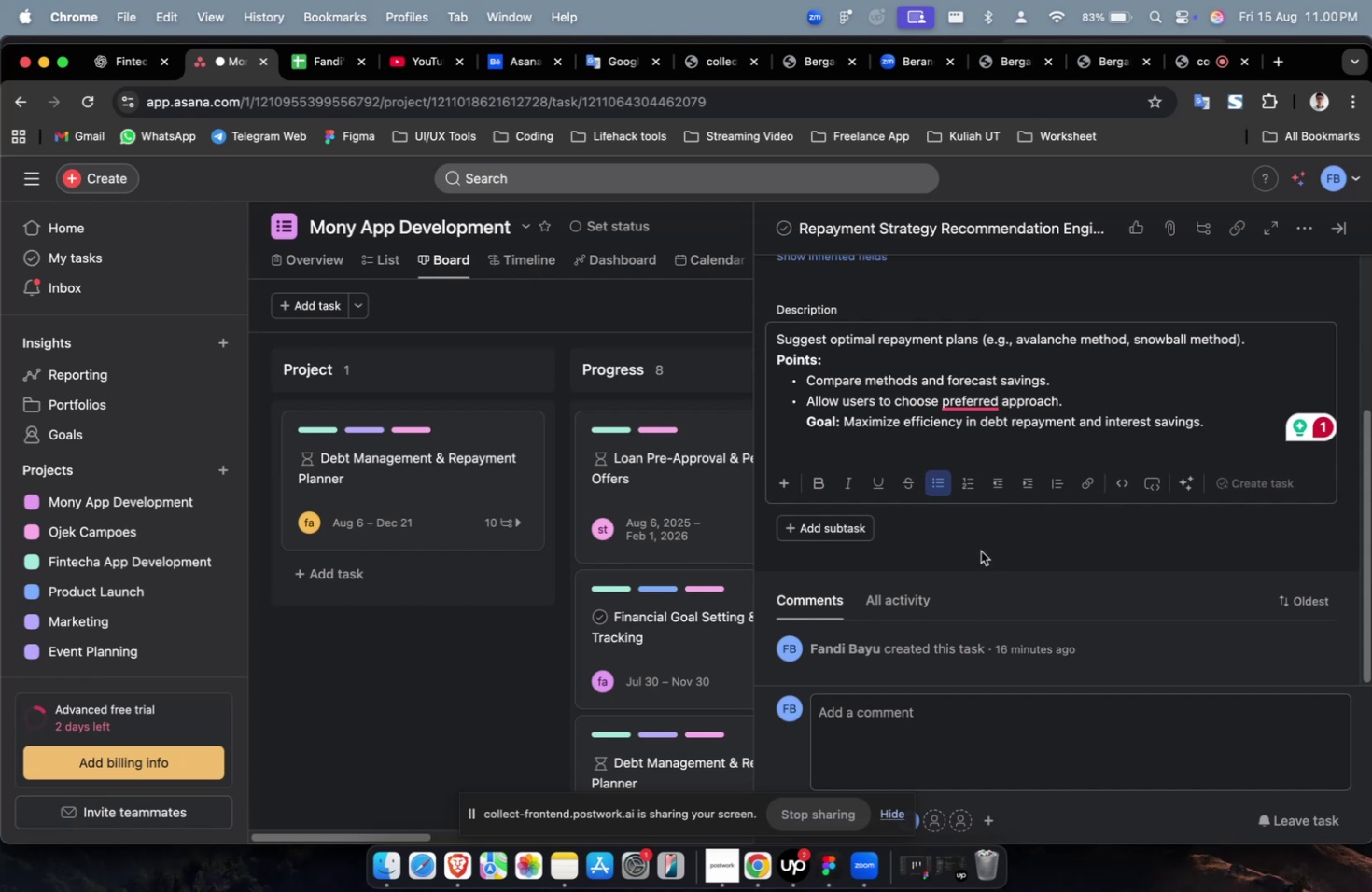 
scroll: coordinate [955, 592], scroll_direction: down, amount: 2.0
 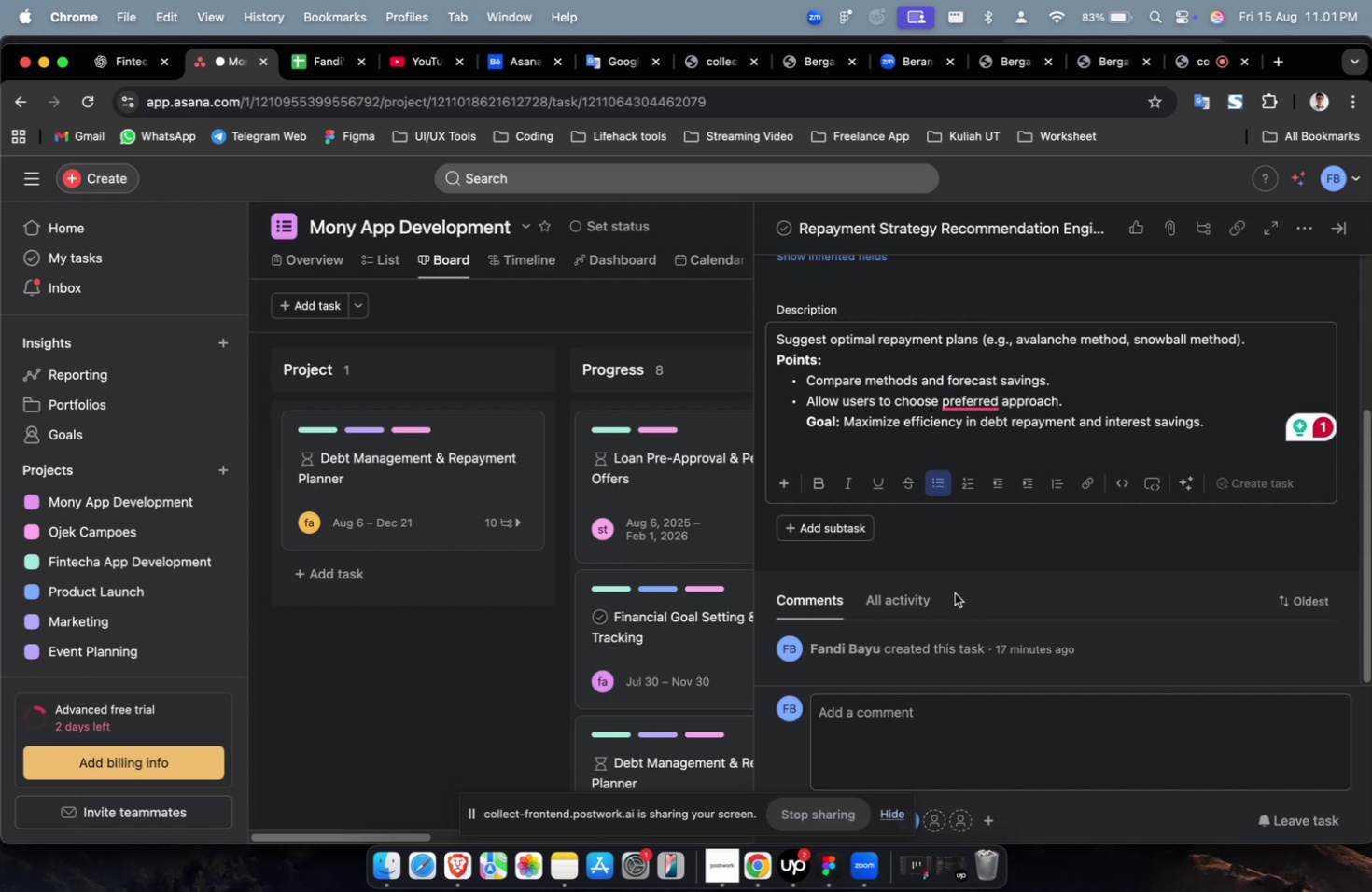 
wait(45.01)
 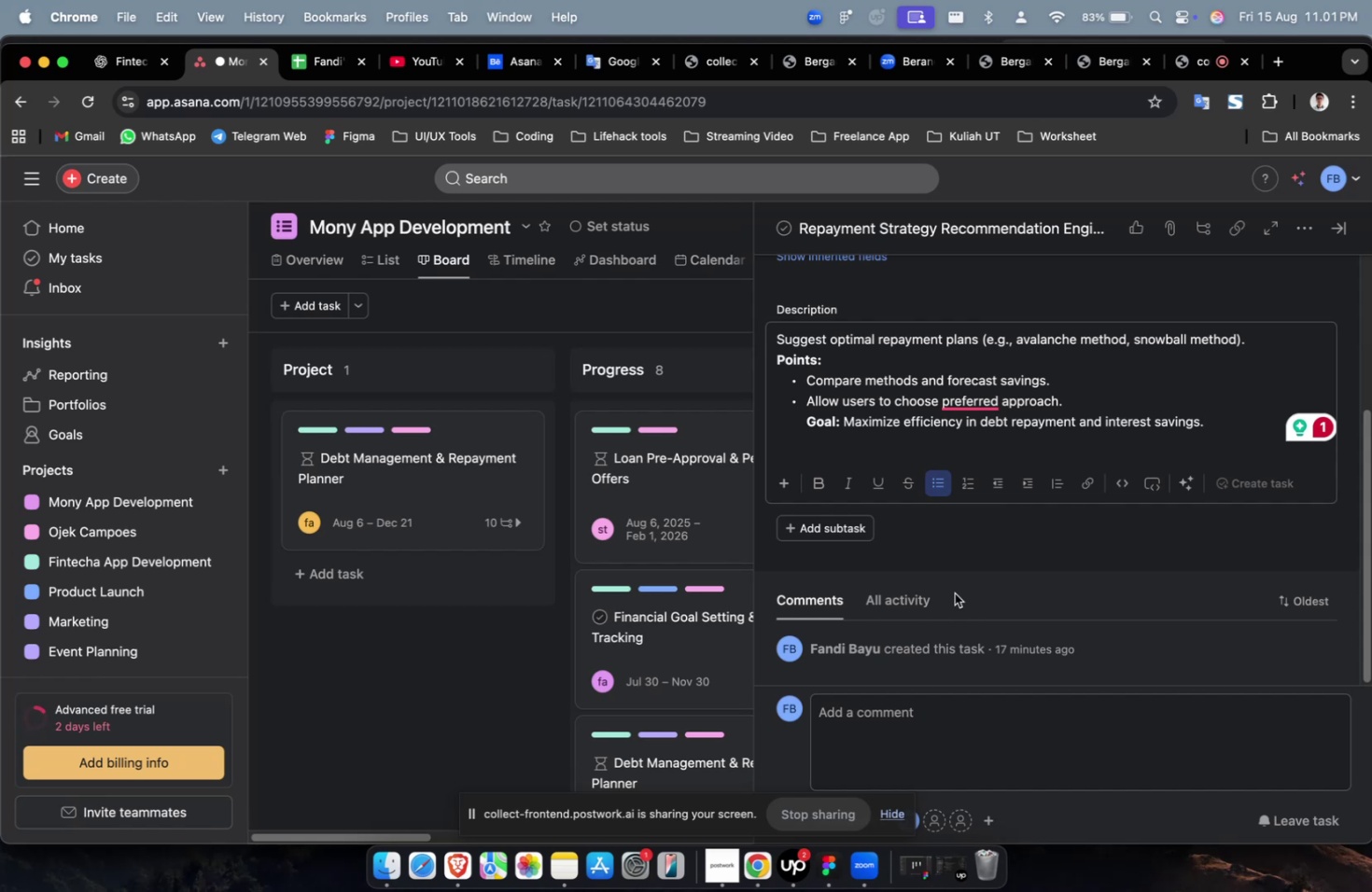 
scroll: coordinate [939, 551], scroll_direction: down, amount: 26.0
 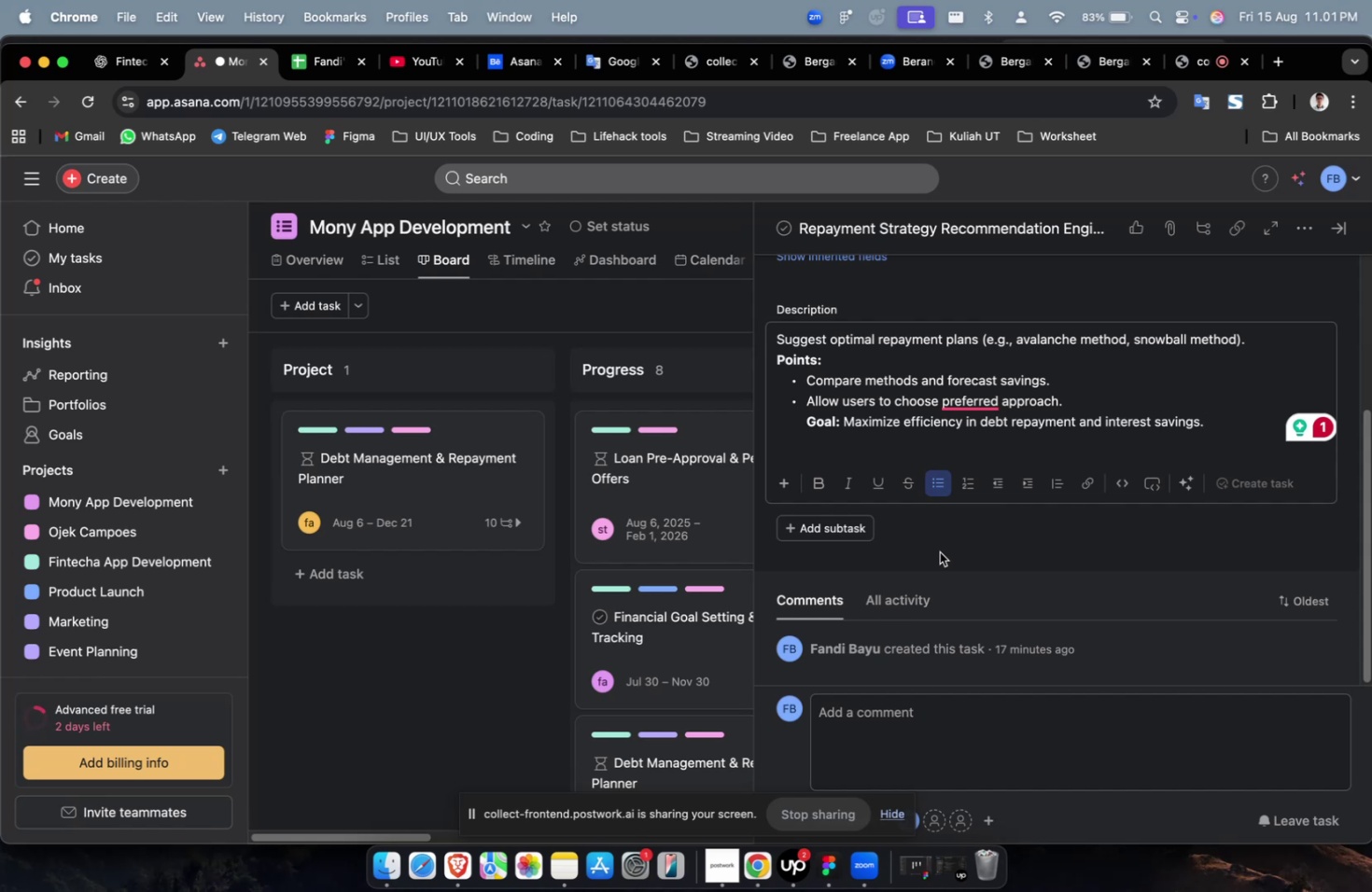 
wait(11.57)
 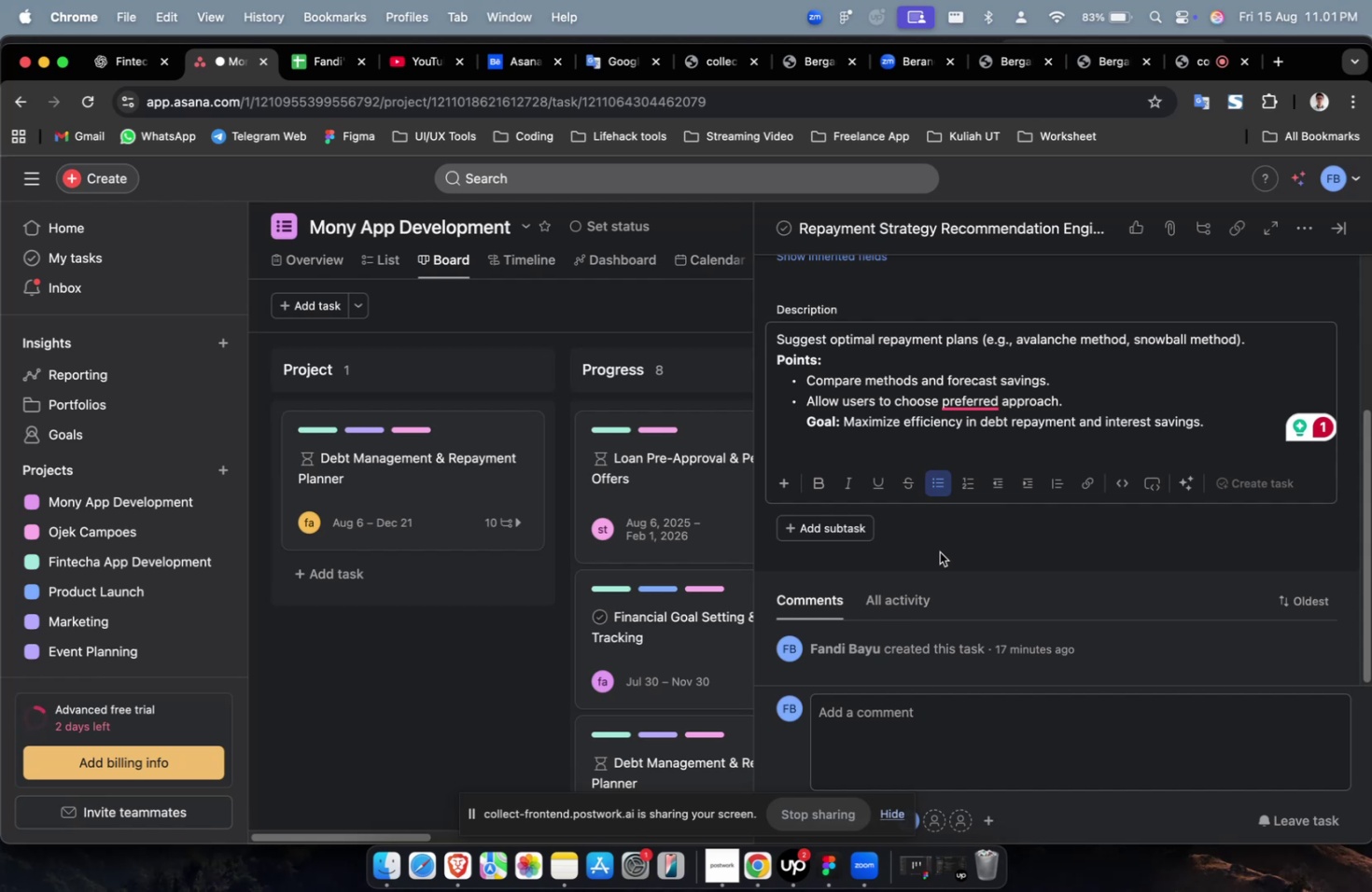 
scroll: coordinate [1160, 513], scroll_direction: down, amount: 31.0
 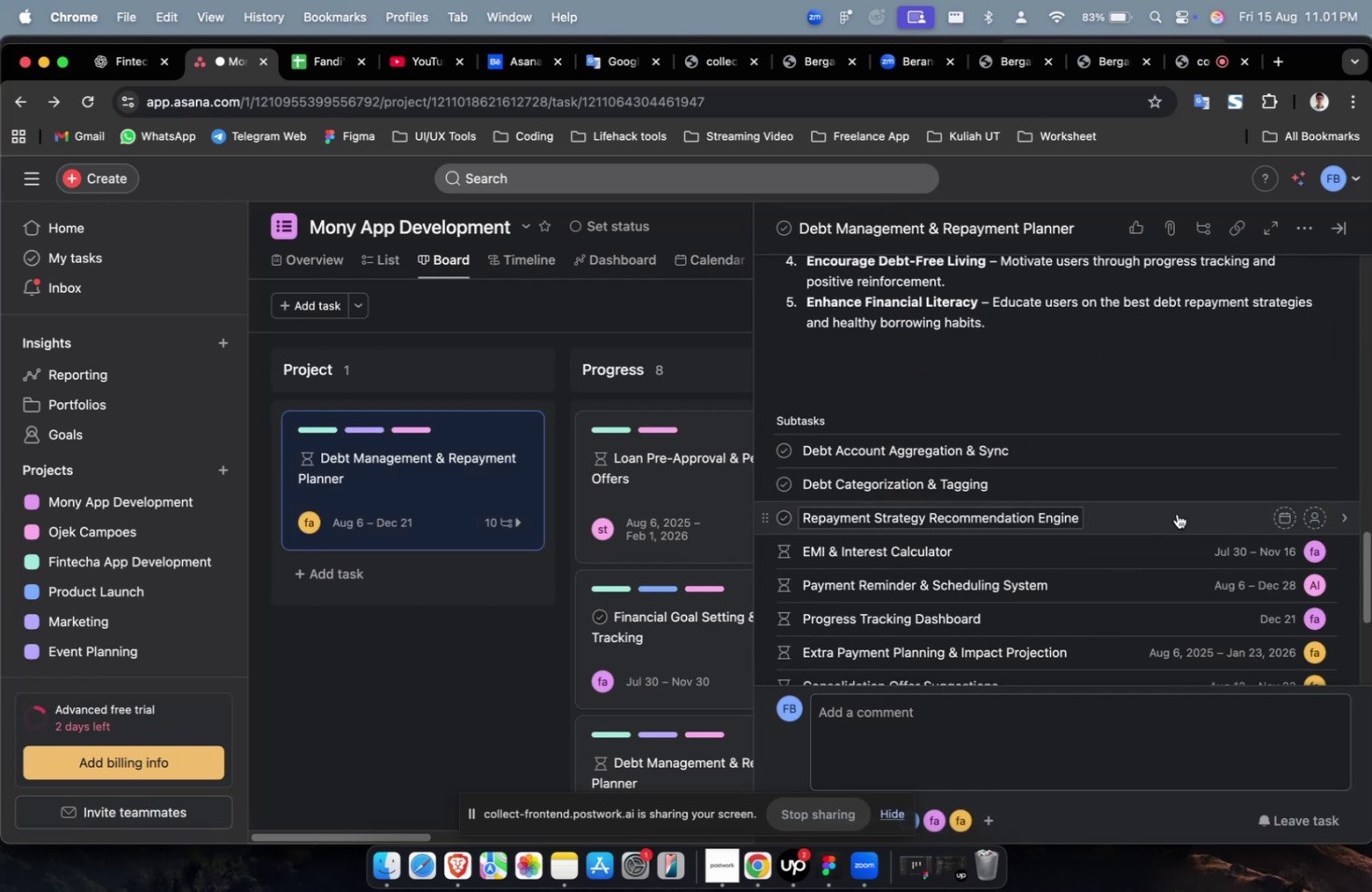 
left_click([1176, 513])
 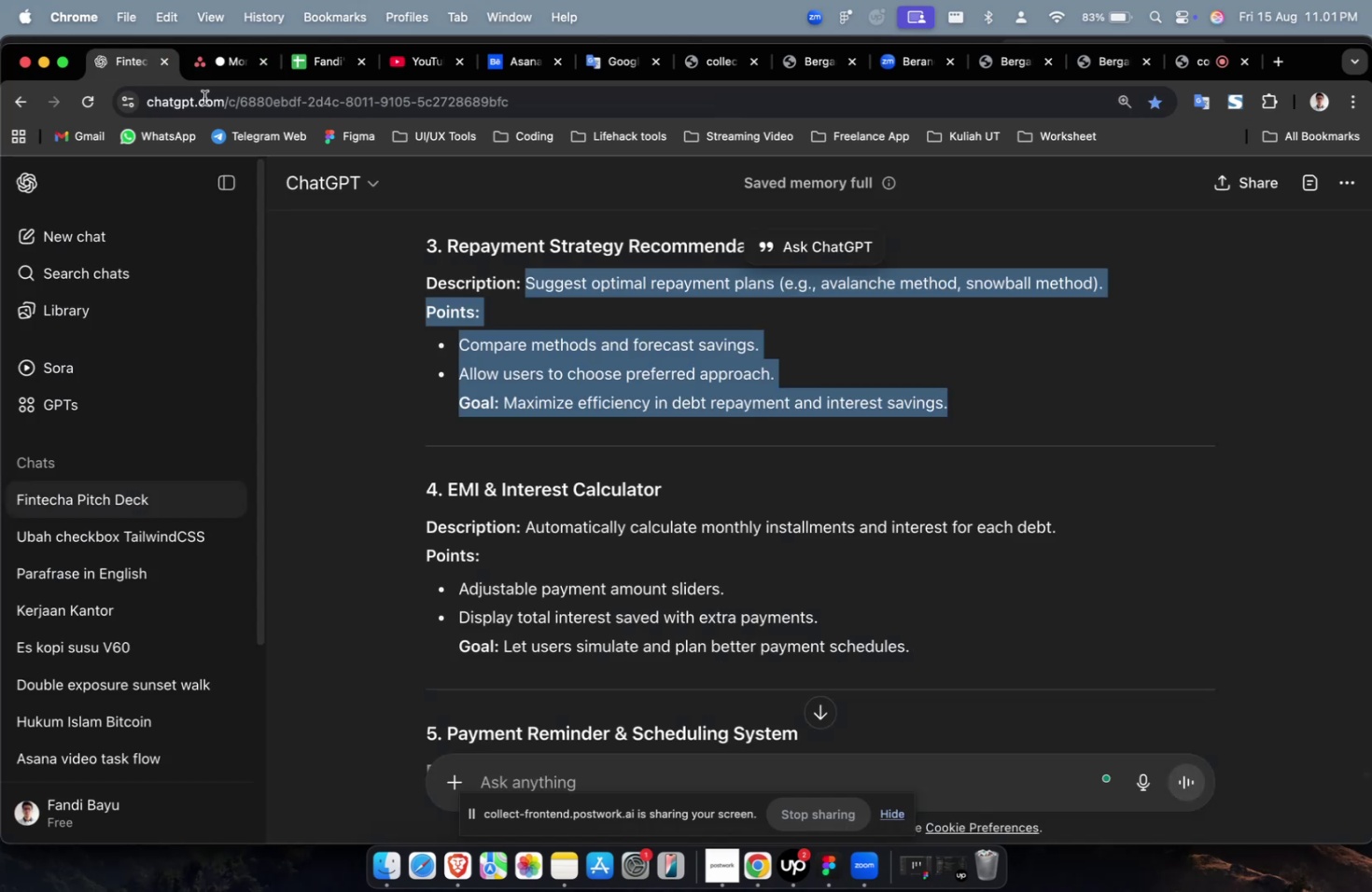 
scroll: coordinate [946, 448], scroll_direction: up, amount: 10.0
 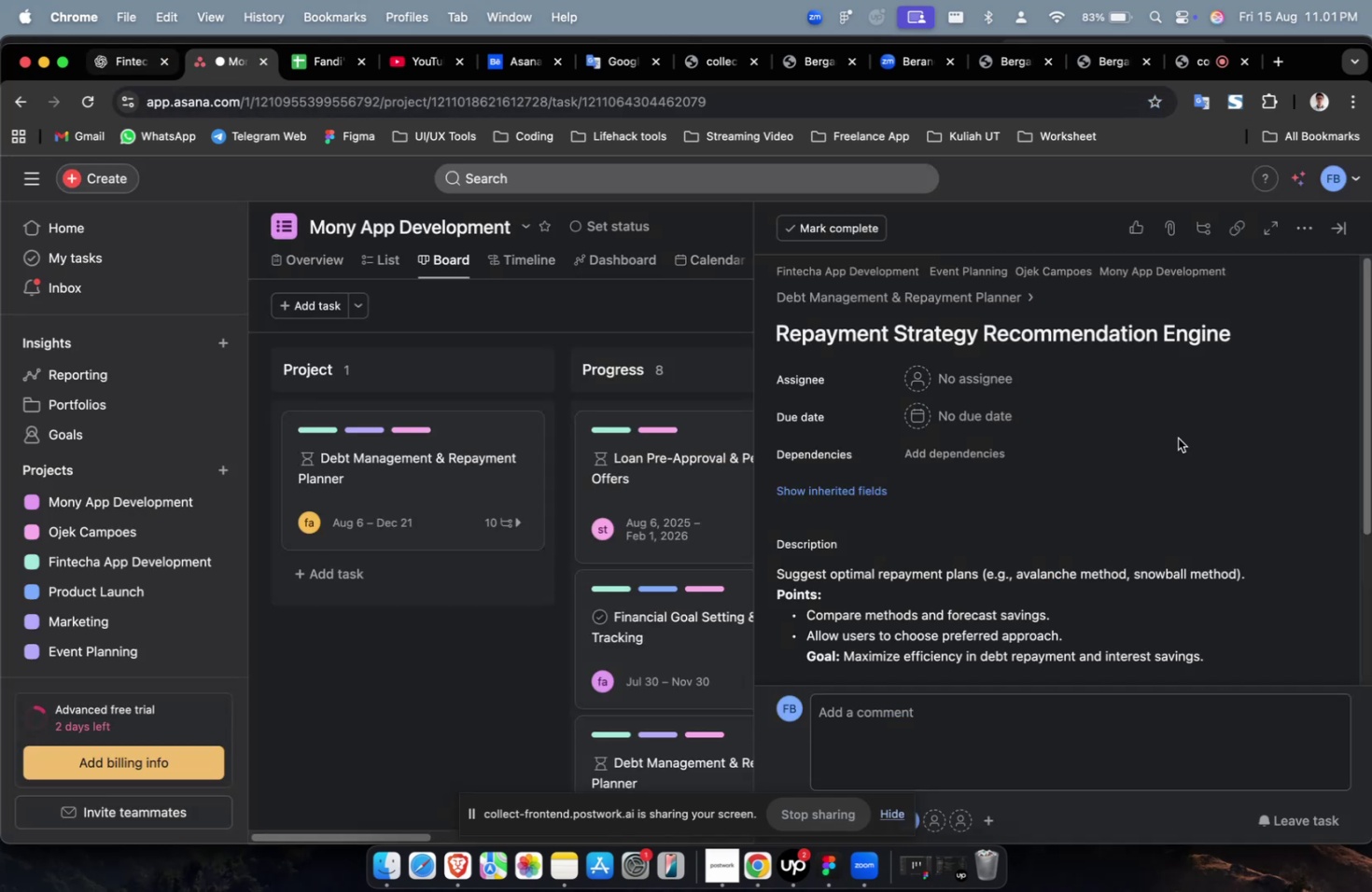 
left_click([1001, 390])
 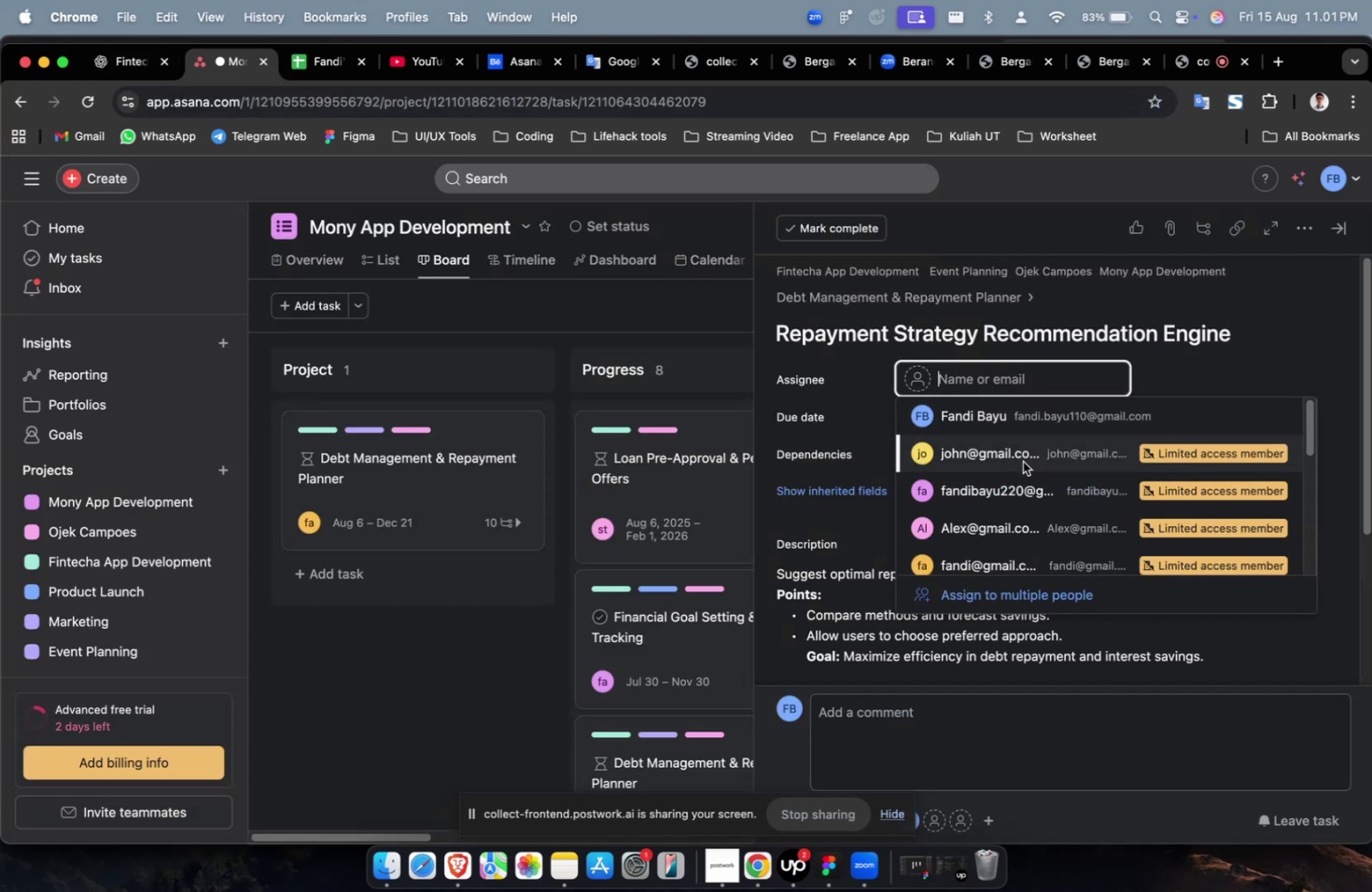 
double_click([1022, 461])
 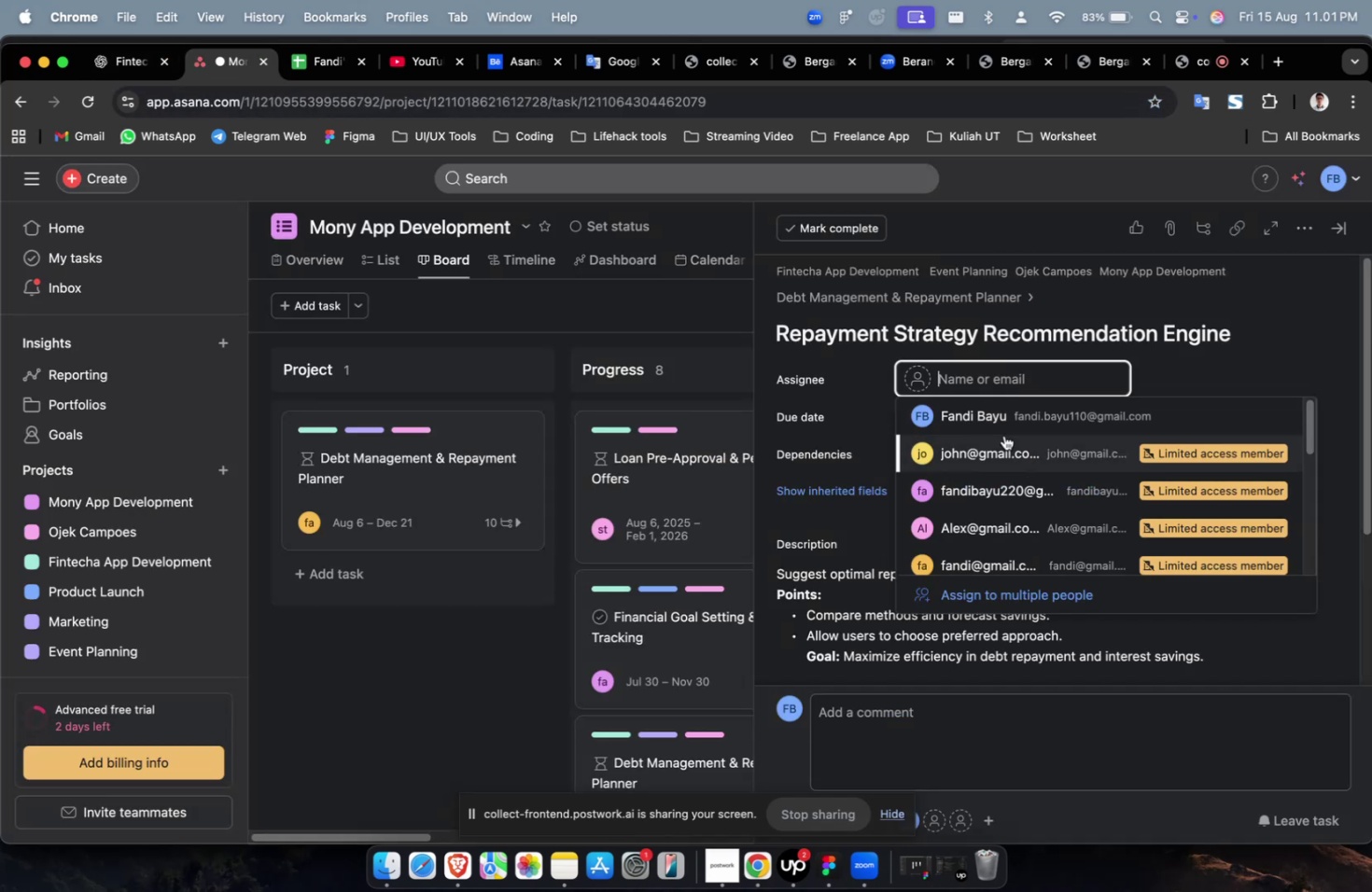 
triple_click([1003, 435])
 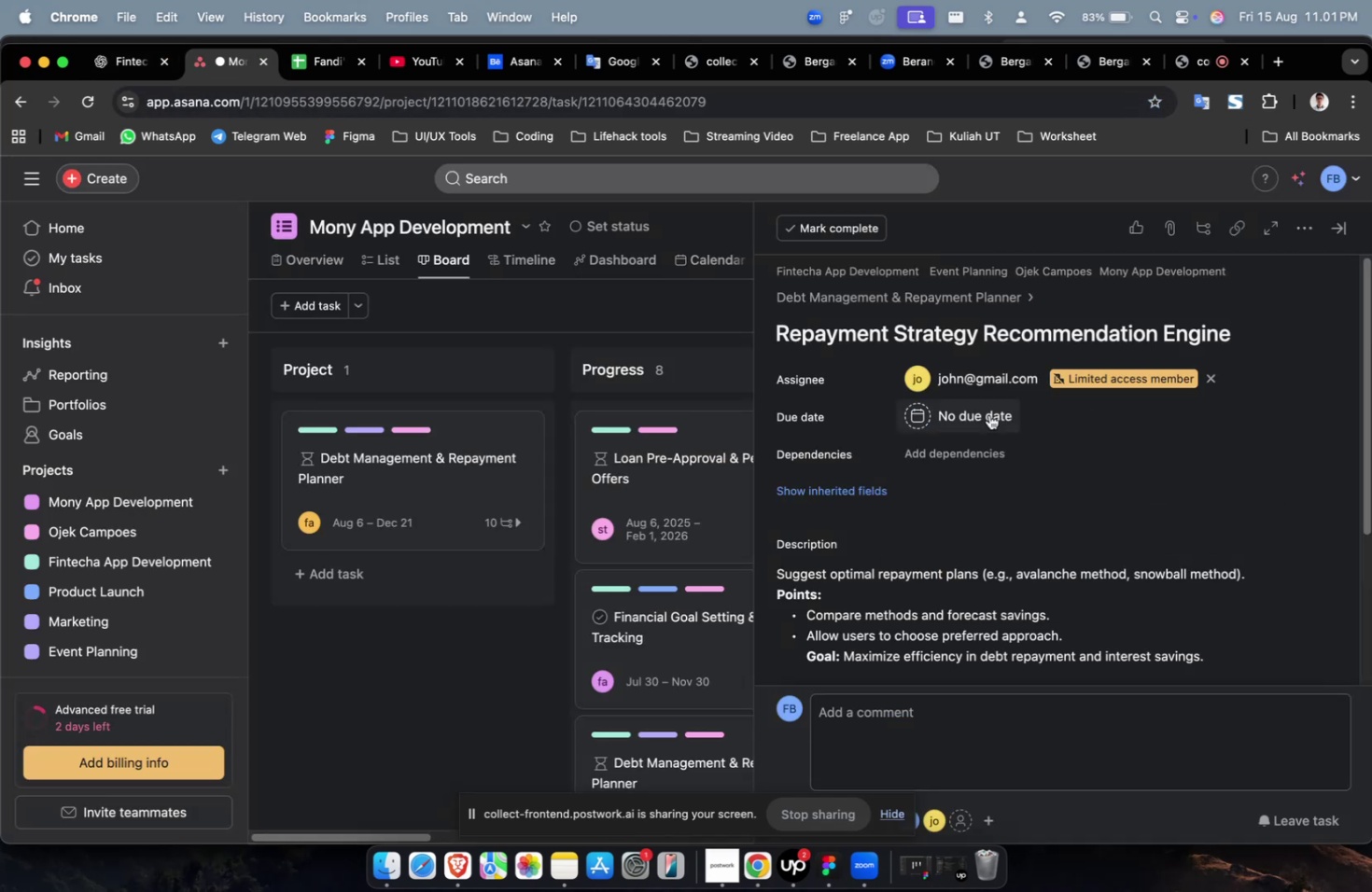 
triple_click([988, 414])
 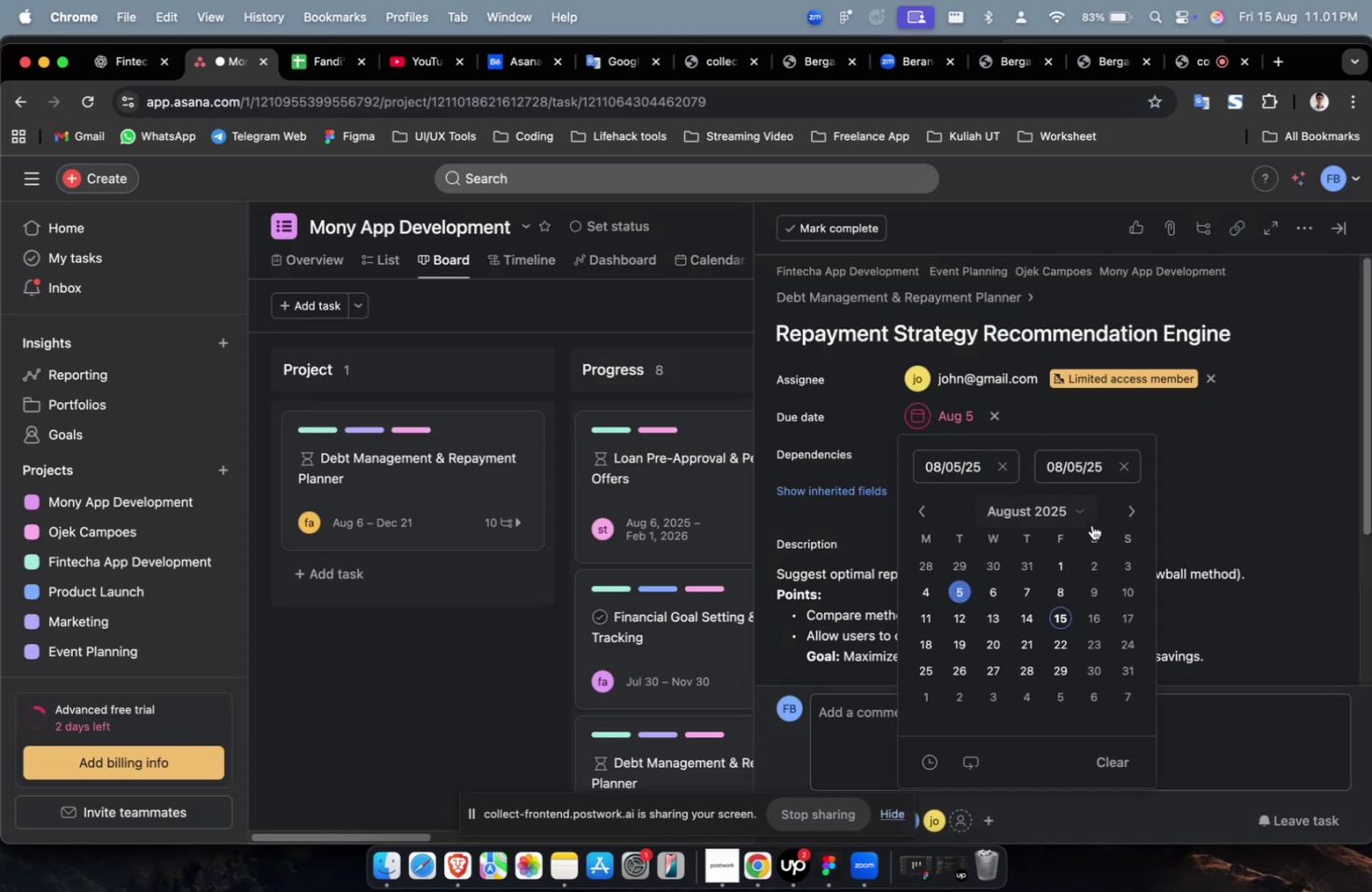 
double_click([1131, 509])
 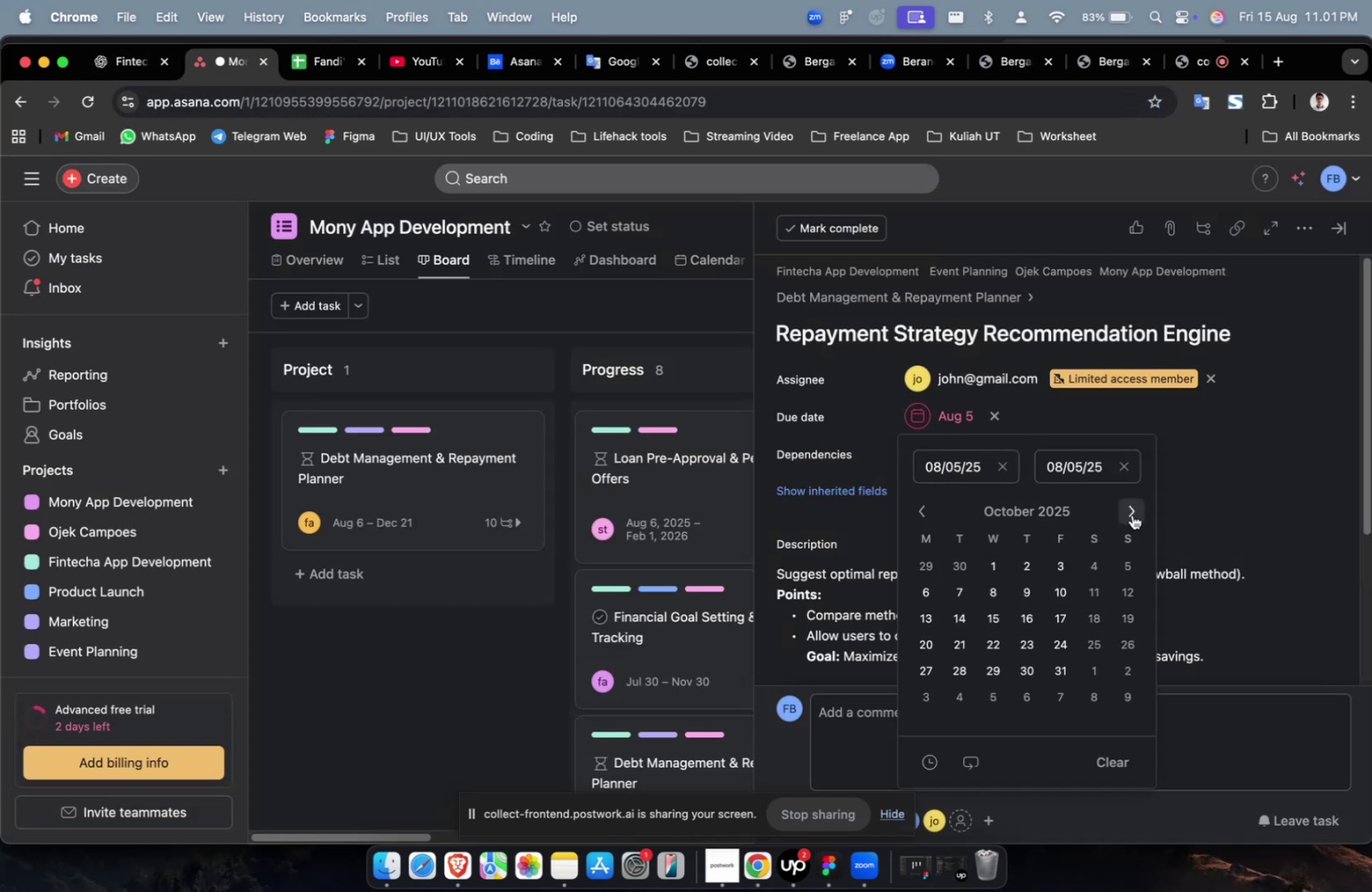 
triple_click([1131, 509])
 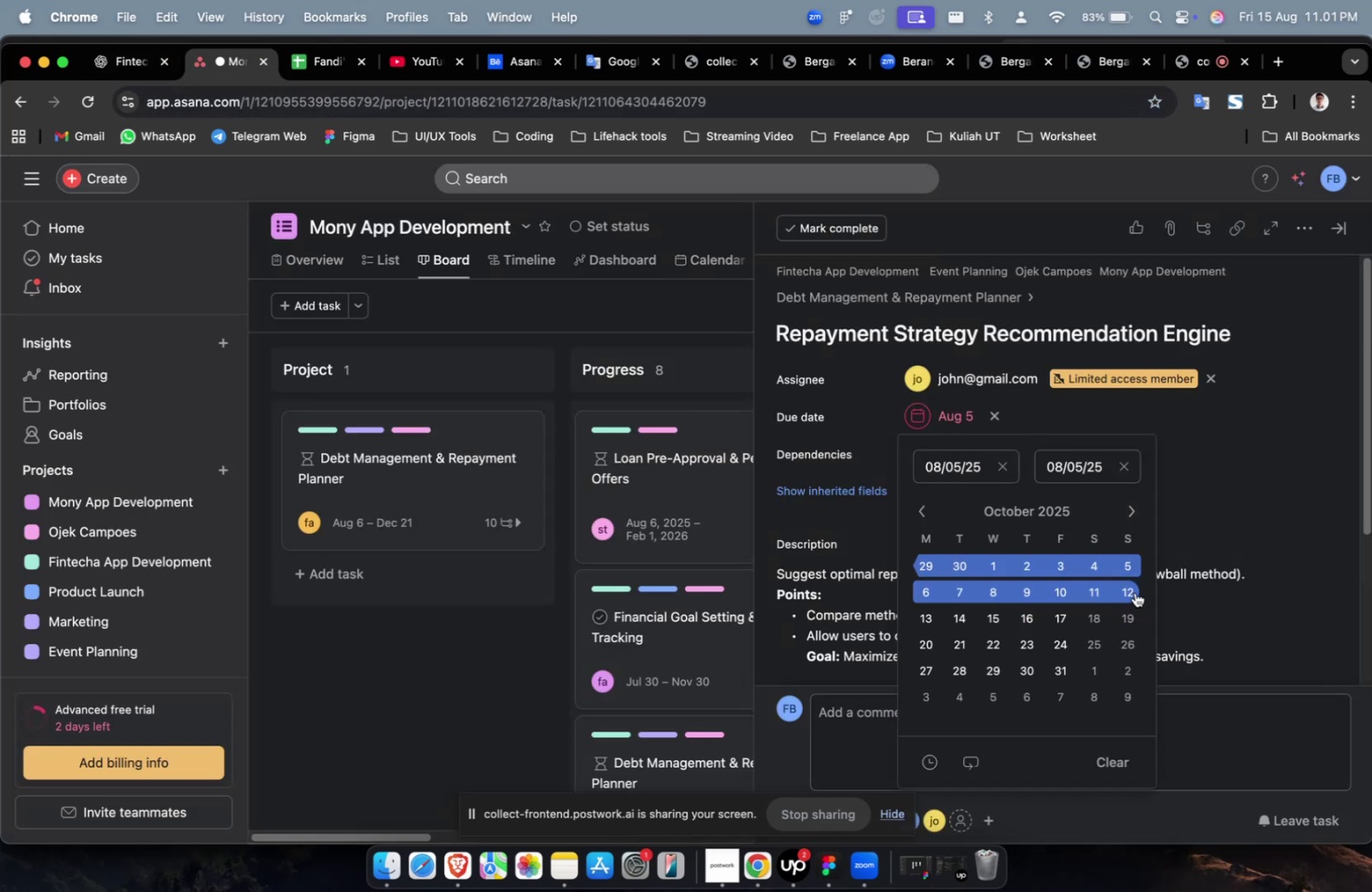 
triple_click([1134, 592])
 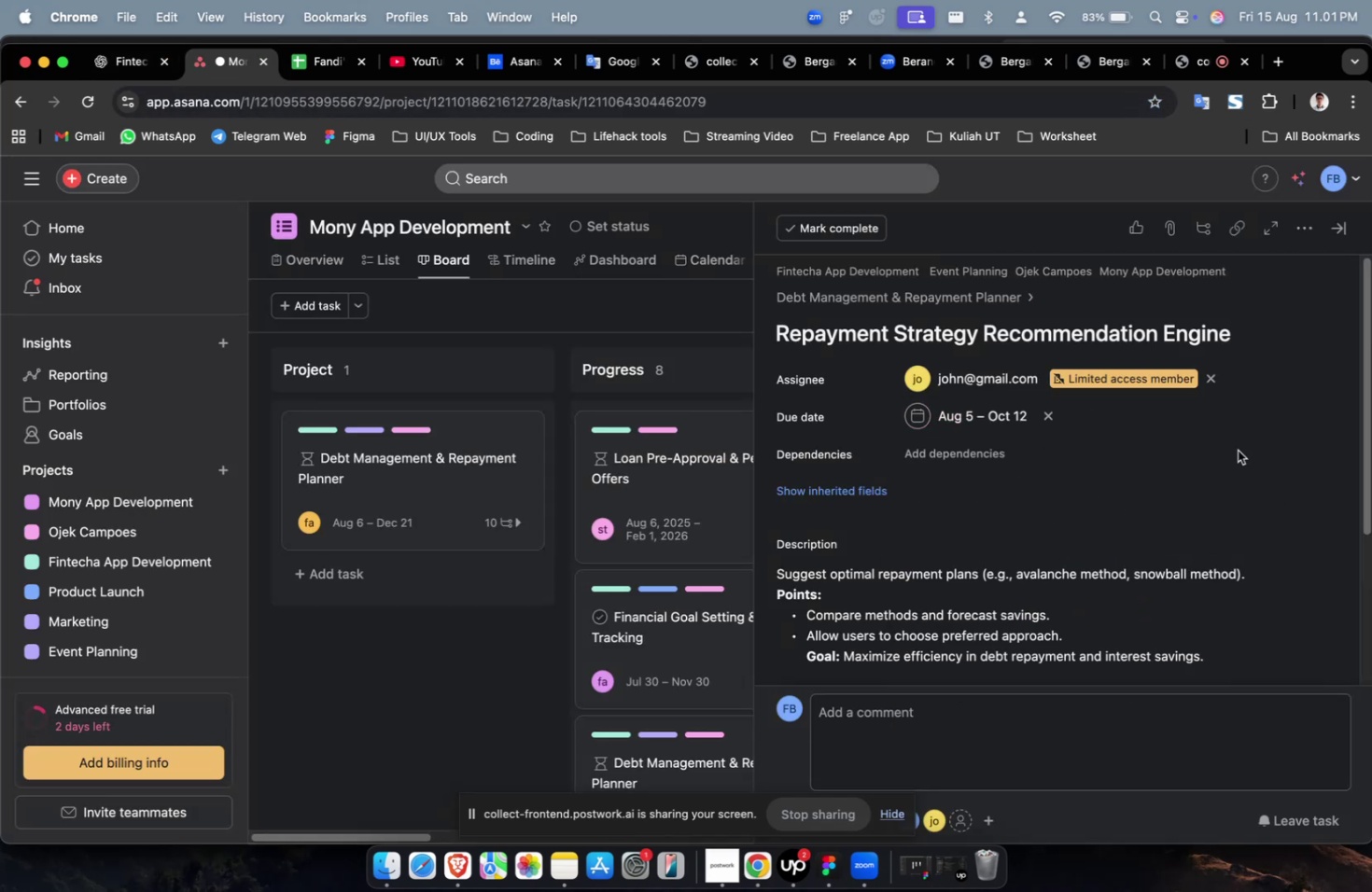 
triple_click([1237, 450])
 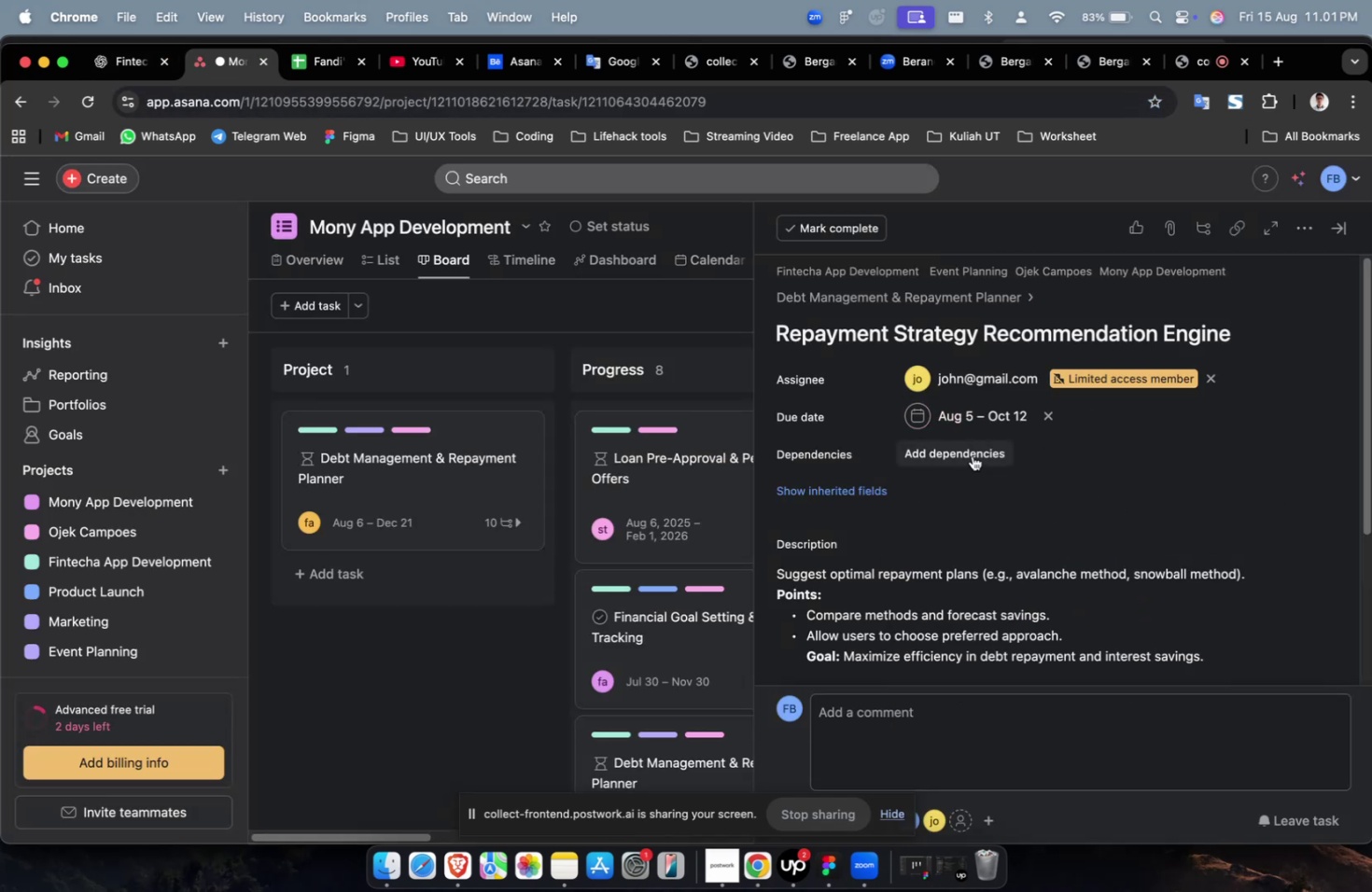 
triple_click([972, 455])
 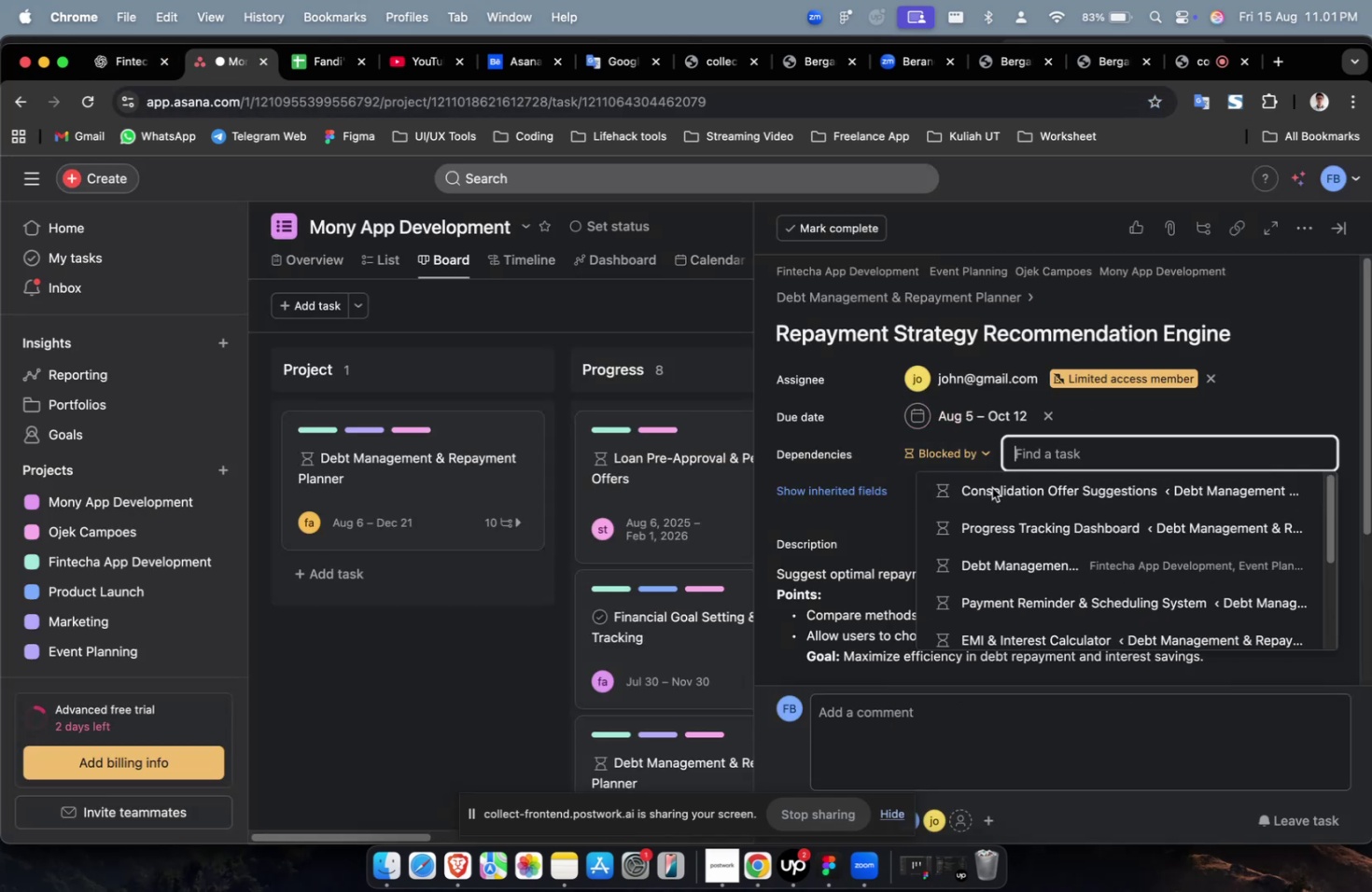 
triple_click([991, 487])
 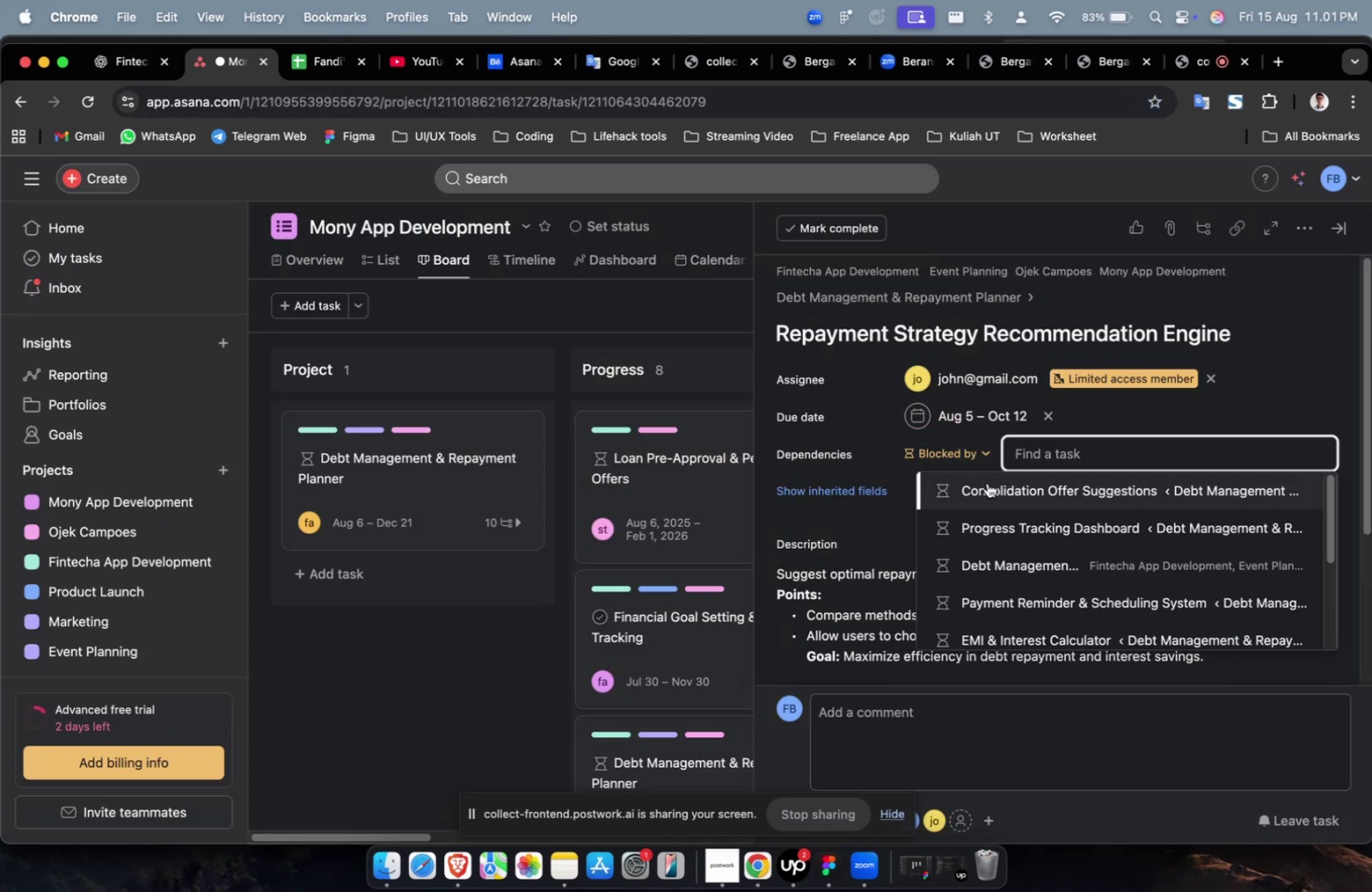 
left_click_drag(start_coordinate=[986, 482], to_coordinate=[986, 488])
 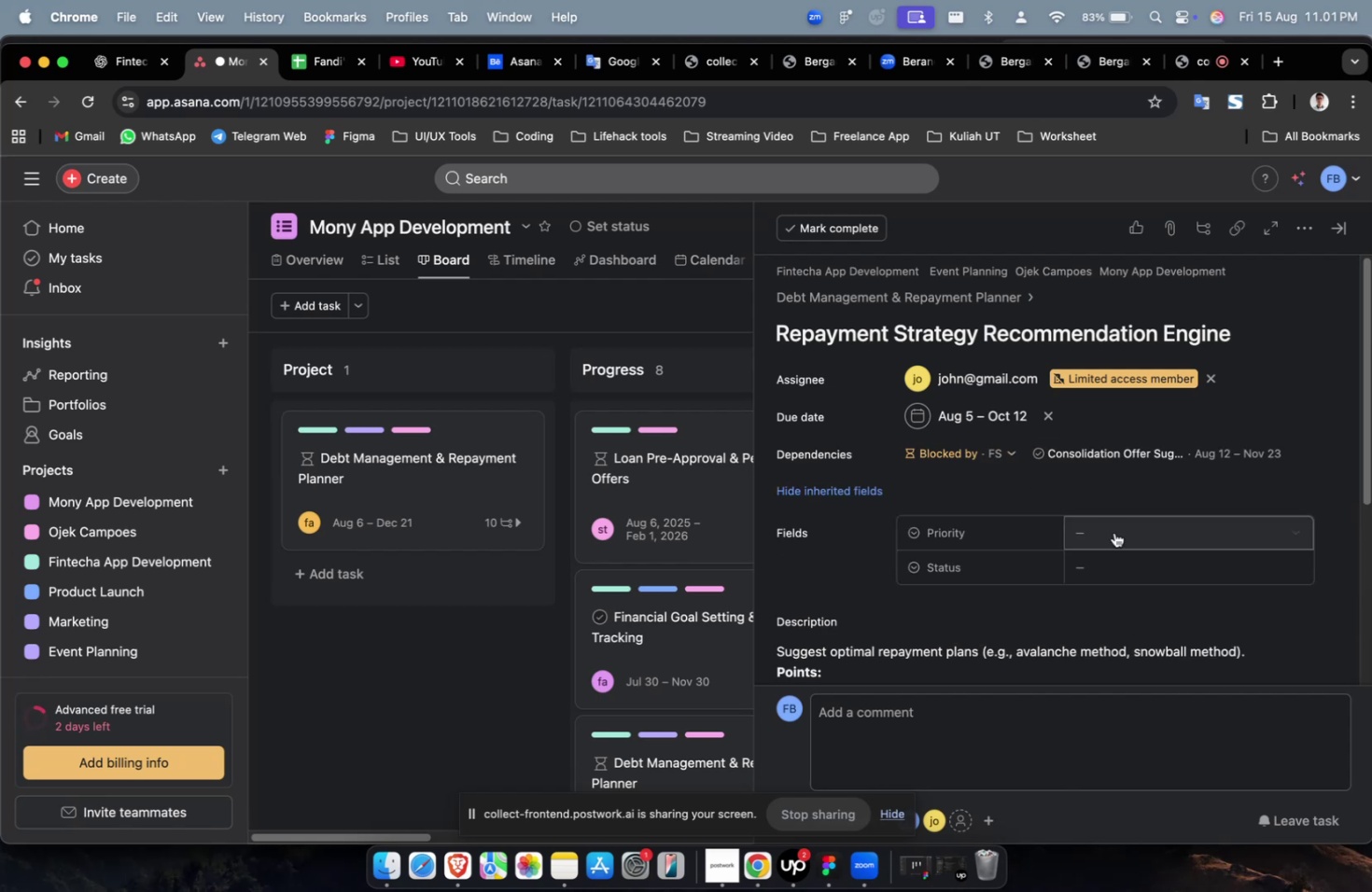 
triple_click([1119, 539])
 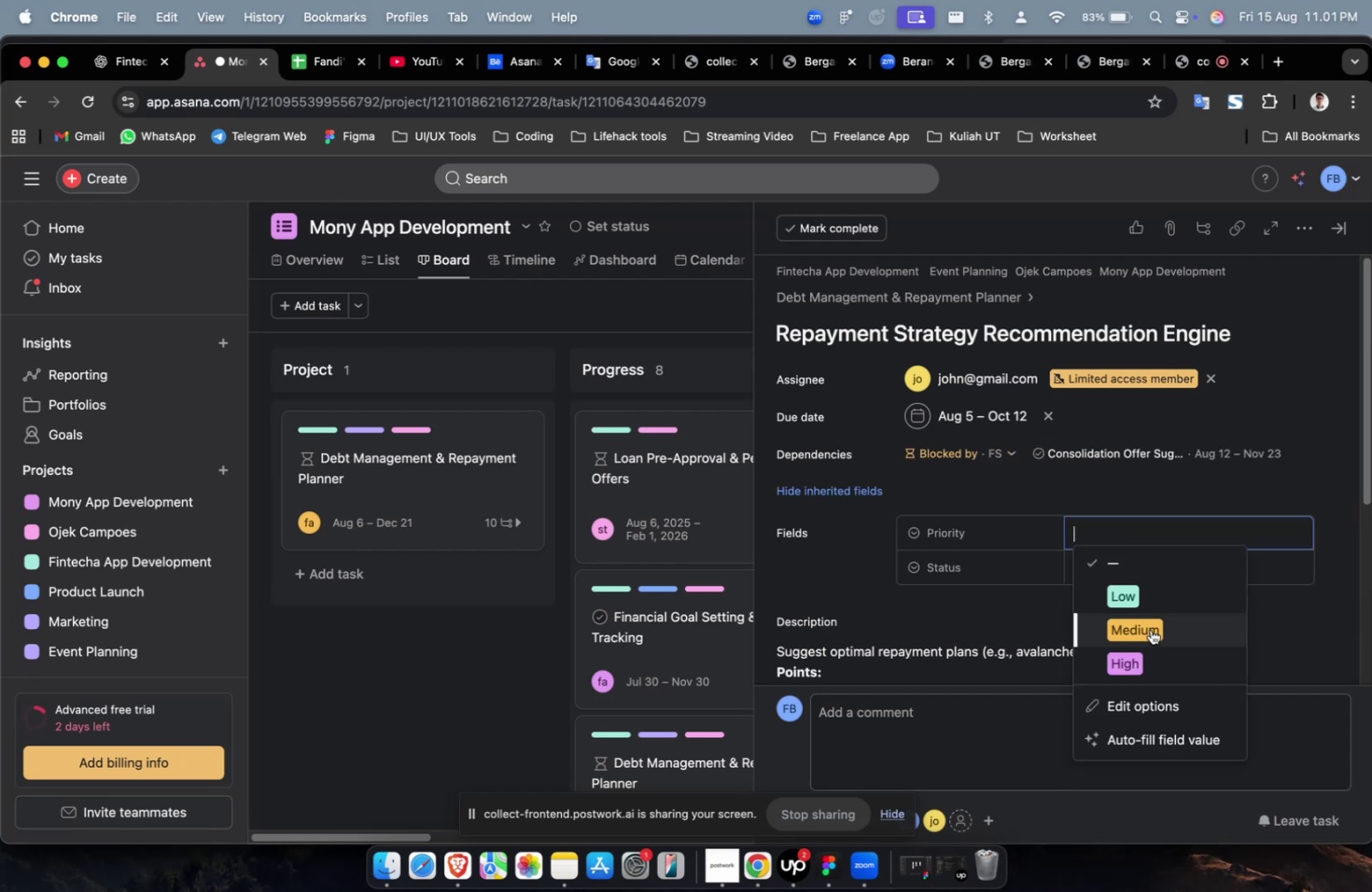 
triple_click([1150, 629])
 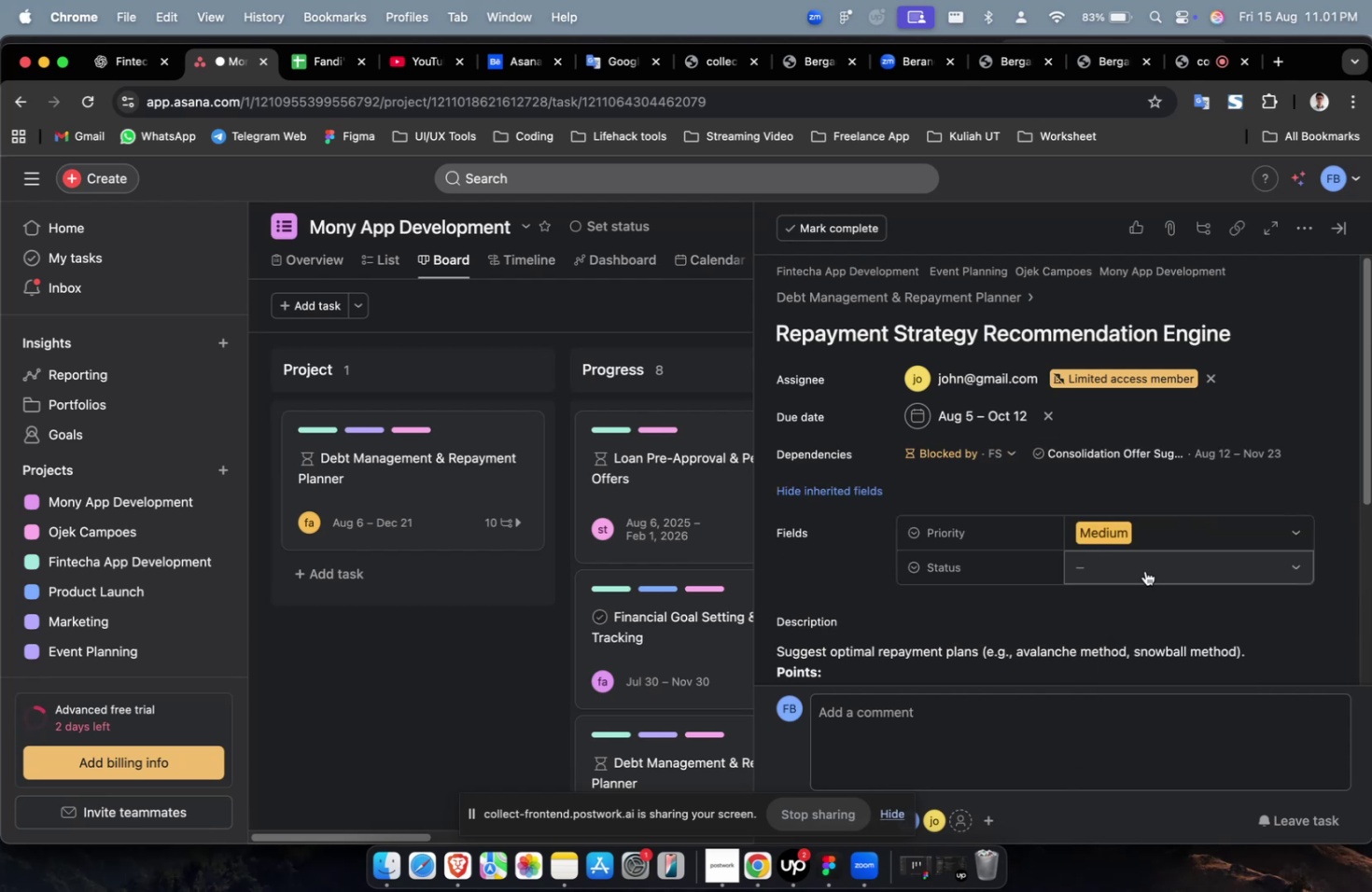 
triple_click([1144, 570])
 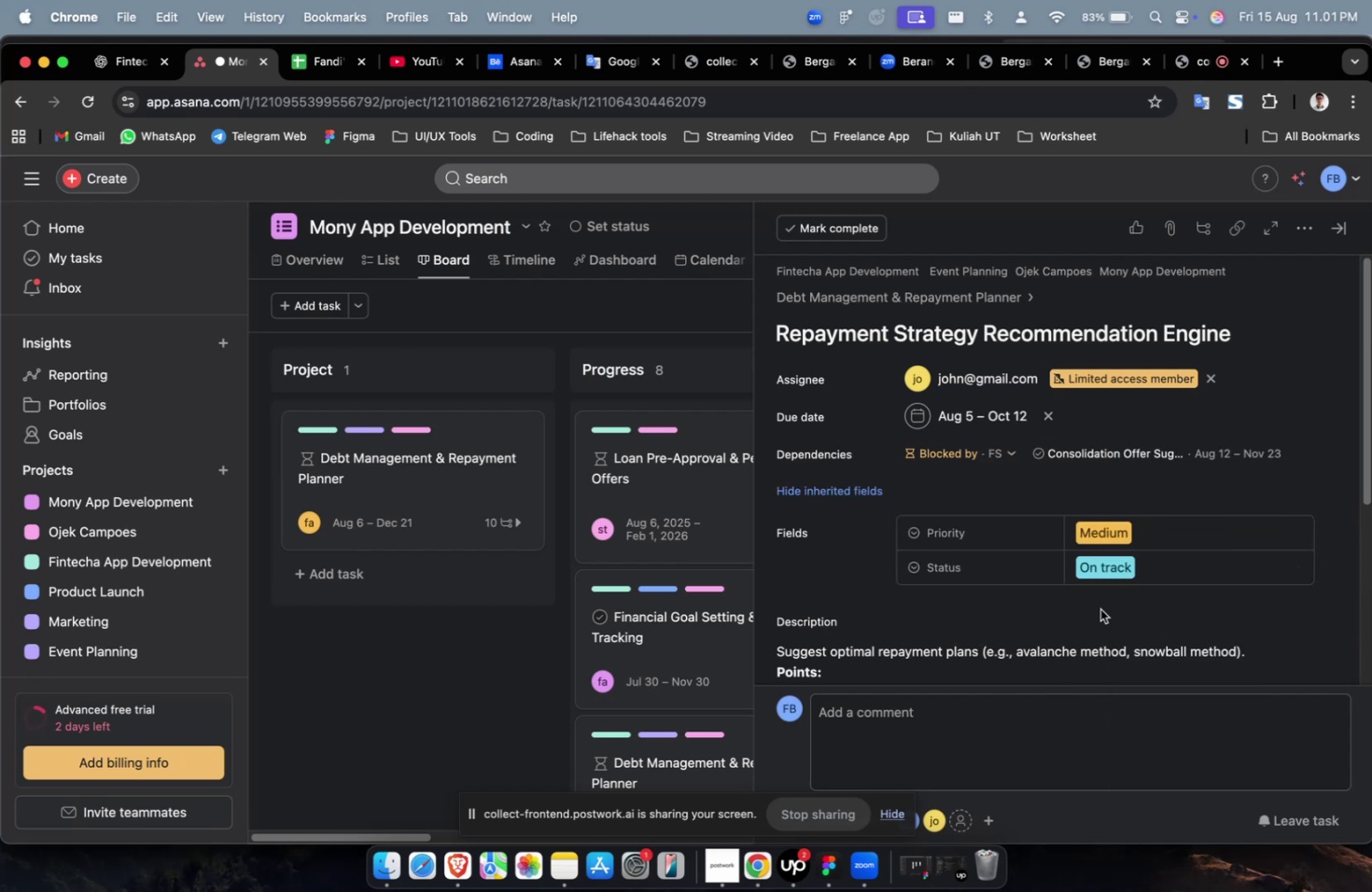 
scroll: coordinate [1103, 590], scroll_direction: down, amount: 35.0
 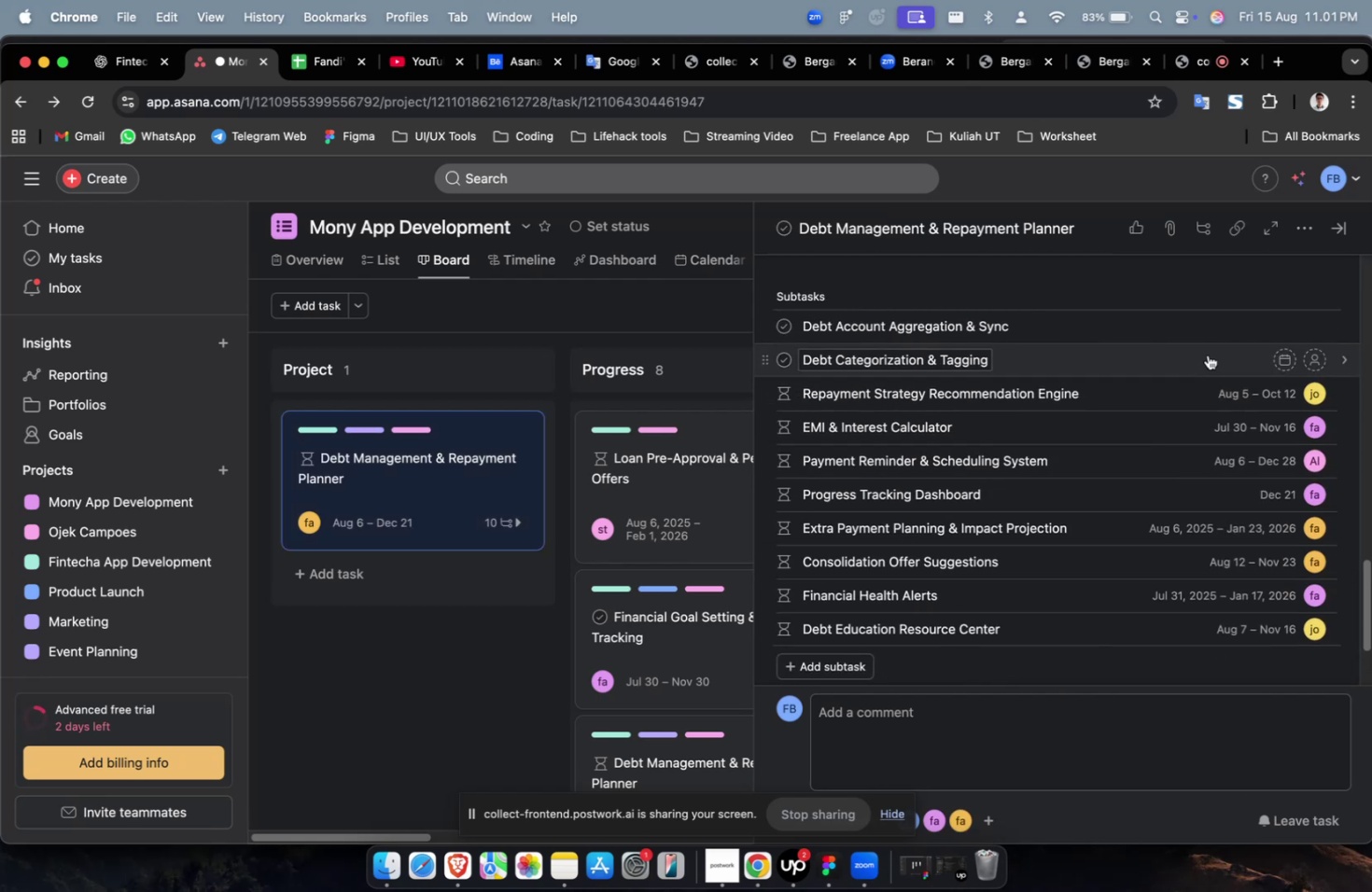 
left_click([1207, 355])
 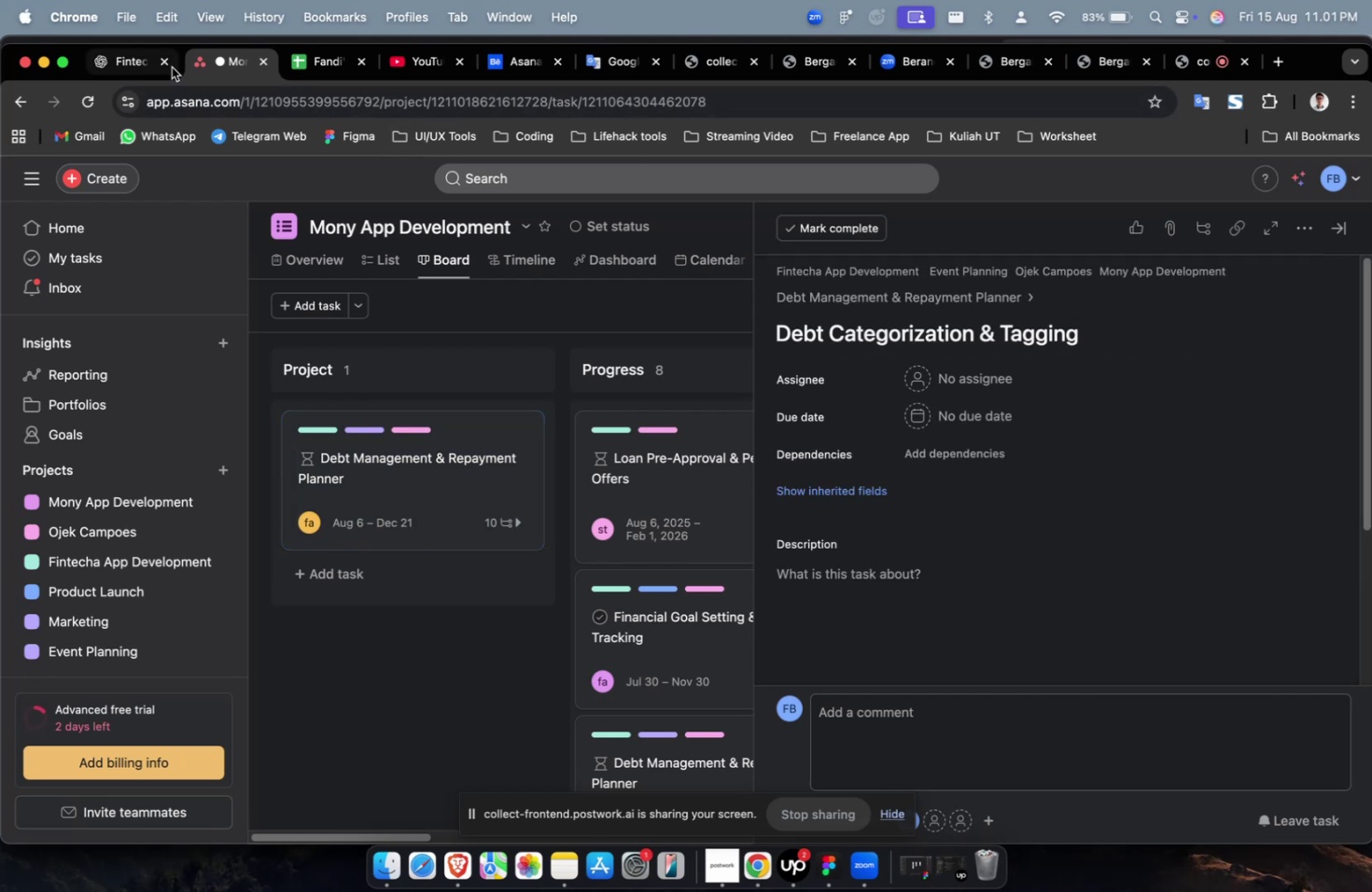 
left_click([133, 67])
 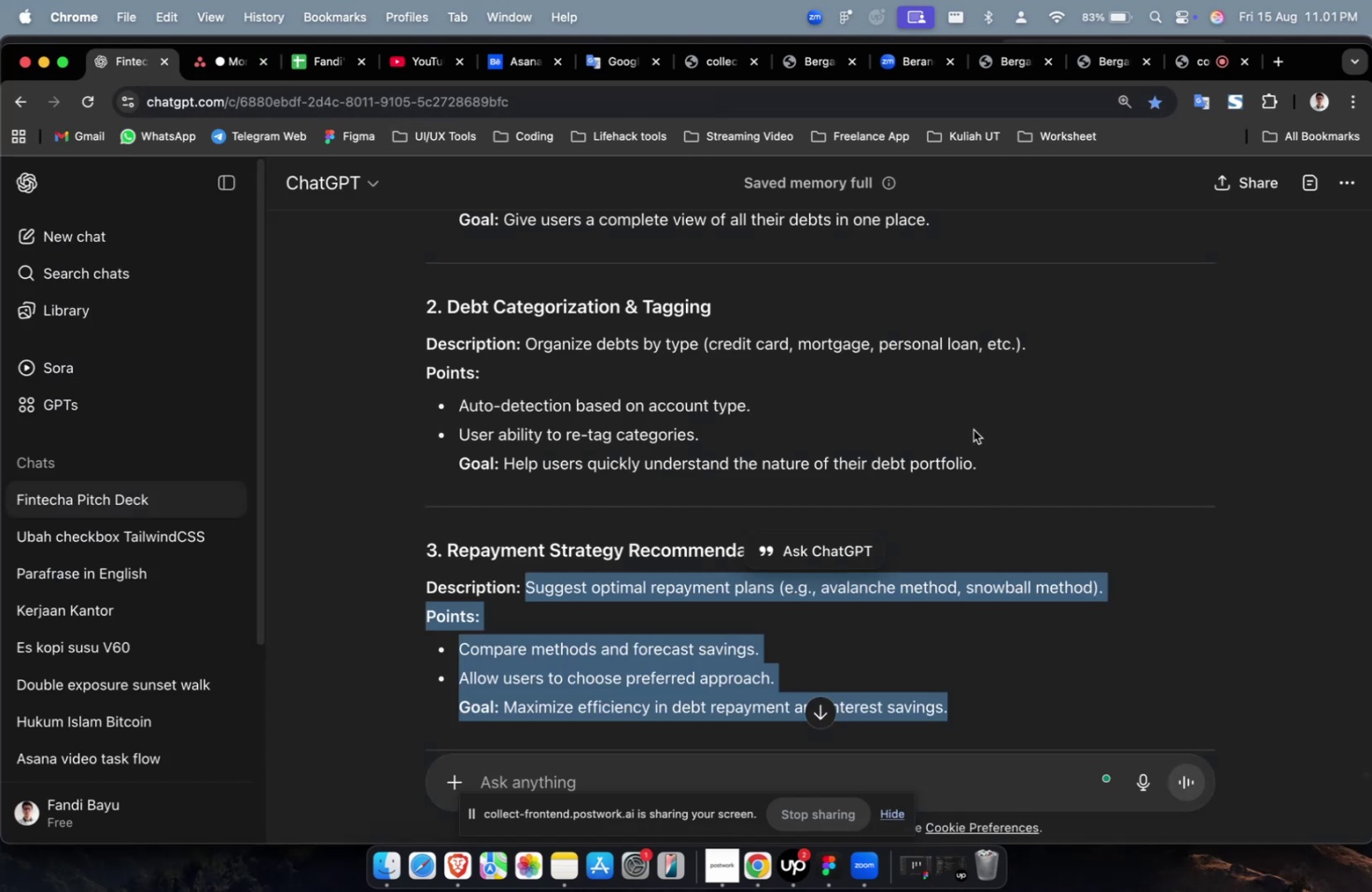 
scroll: coordinate [973, 429], scroll_direction: up, amount: 2.0
 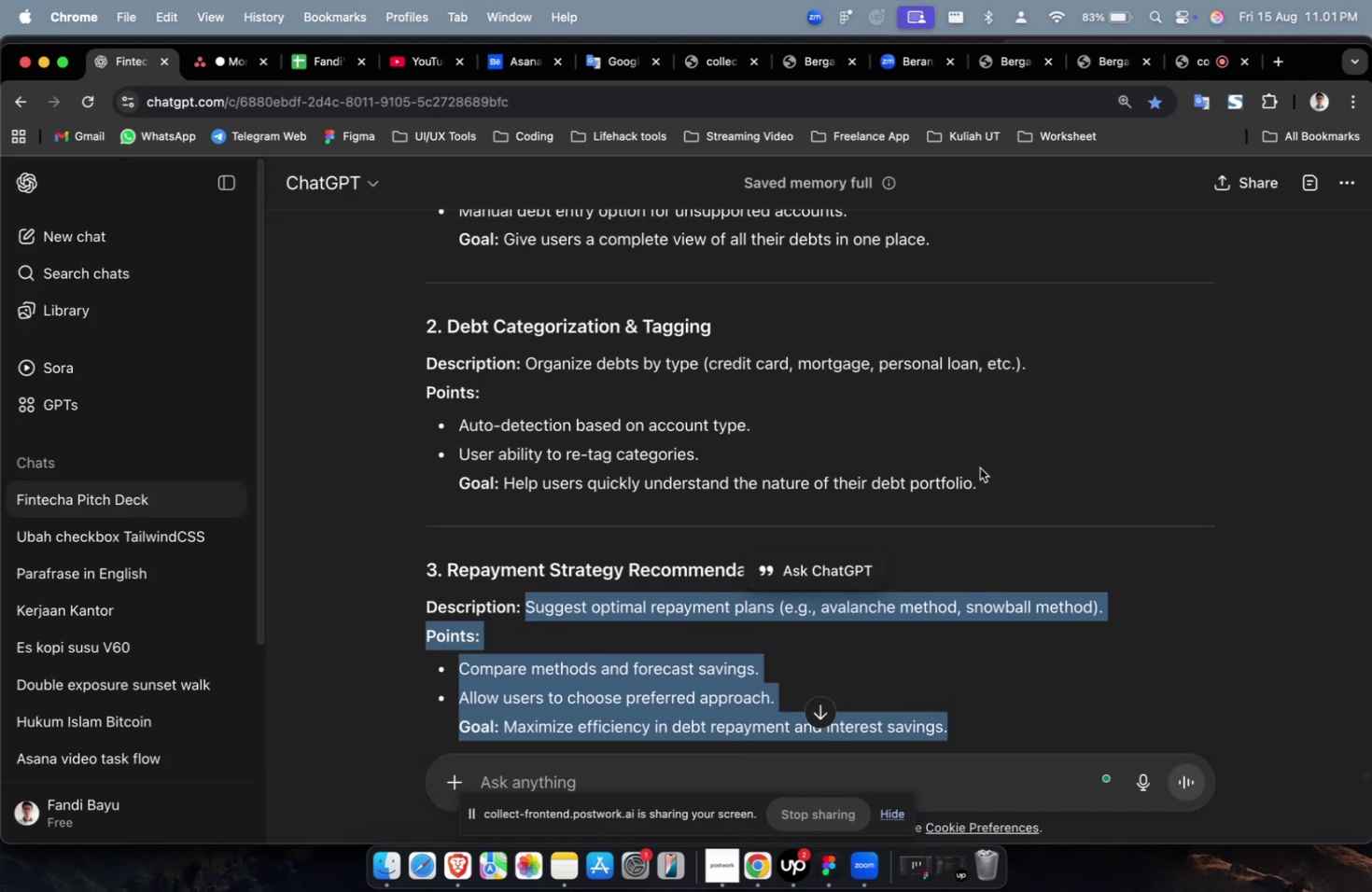 
left_click_drag(start_coordinate=[997, 497], to_coordinate=[528, 369])
 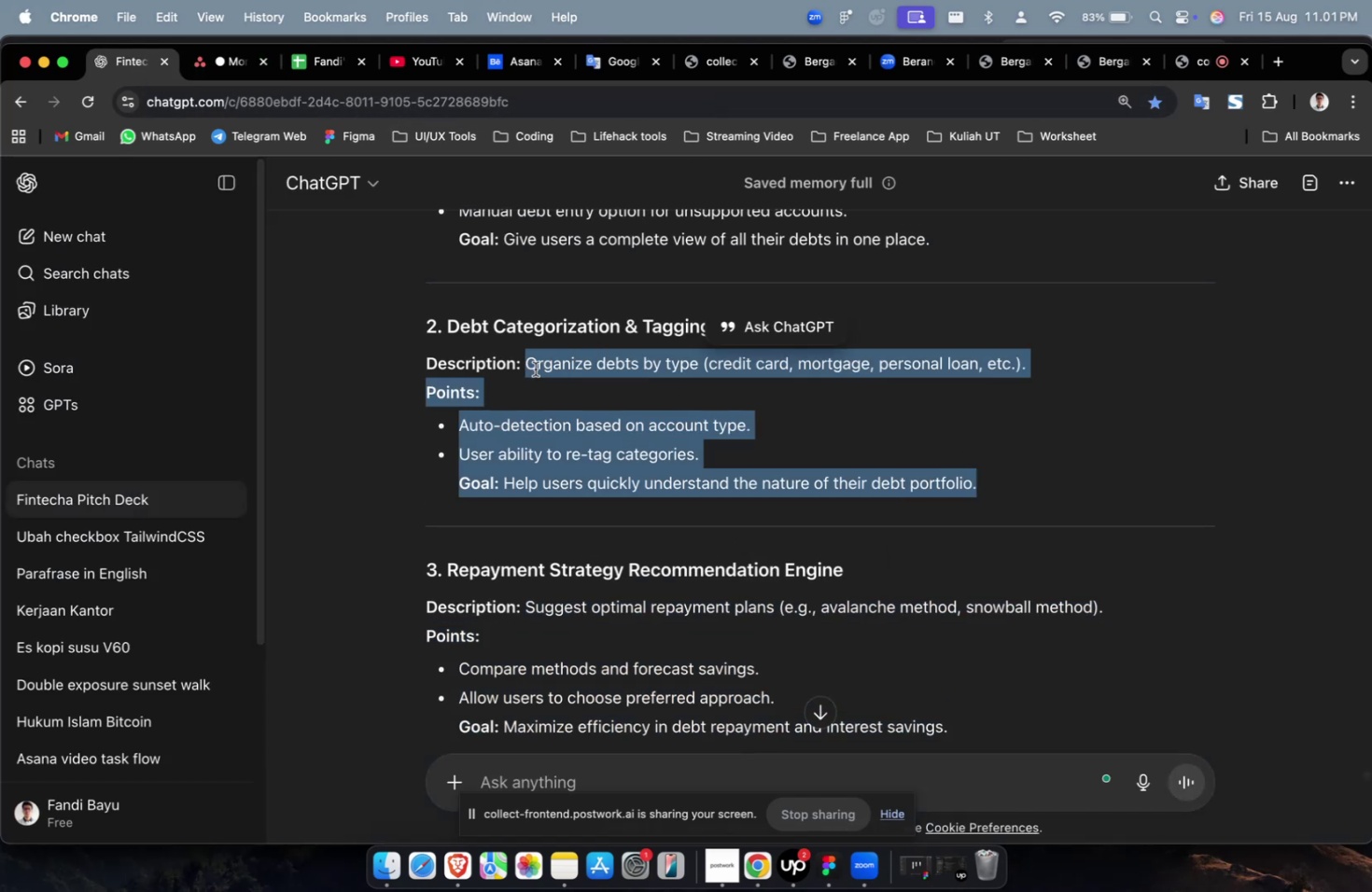 
key(Meta+C)
 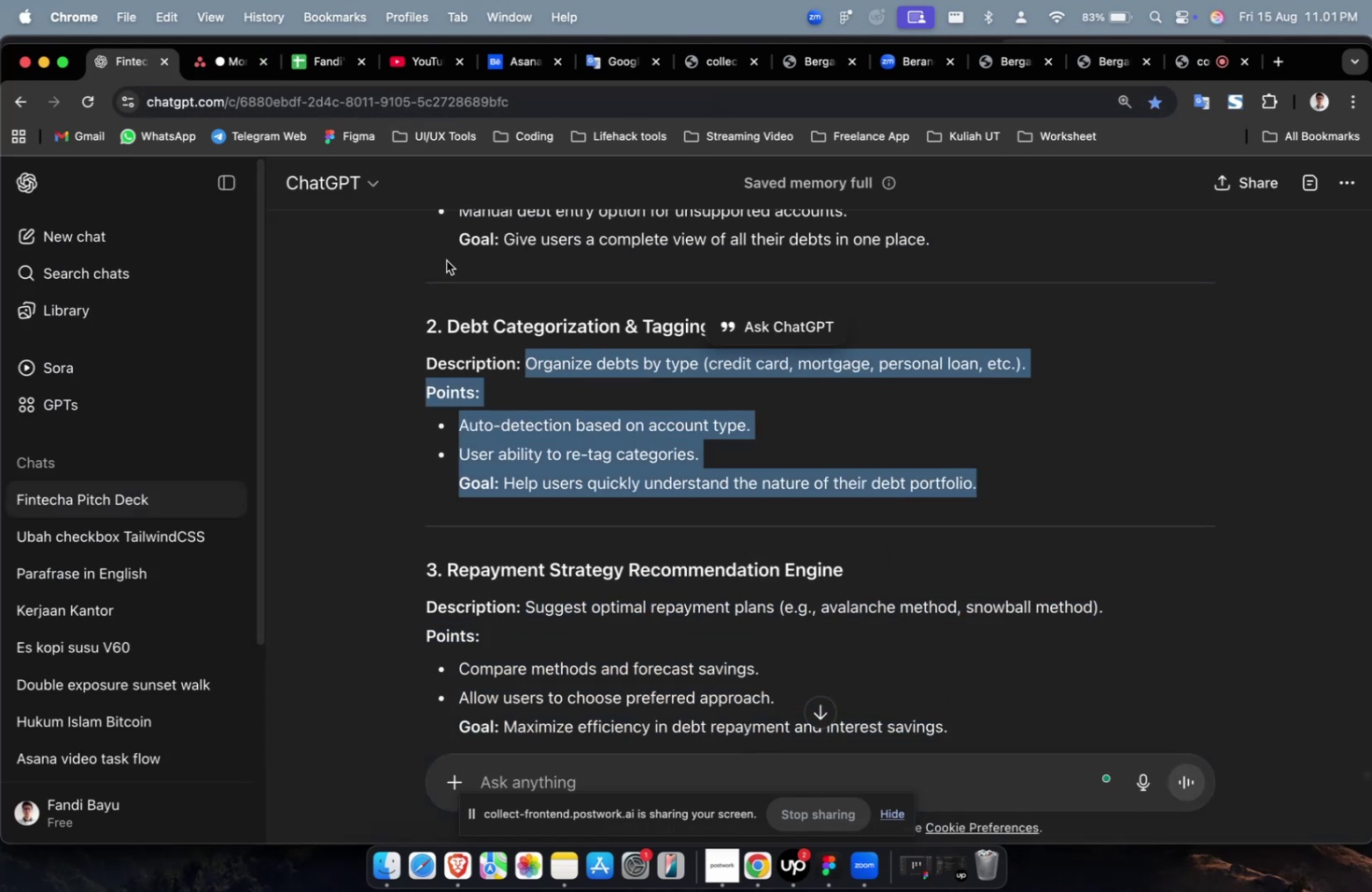 
key(Meta+C)
 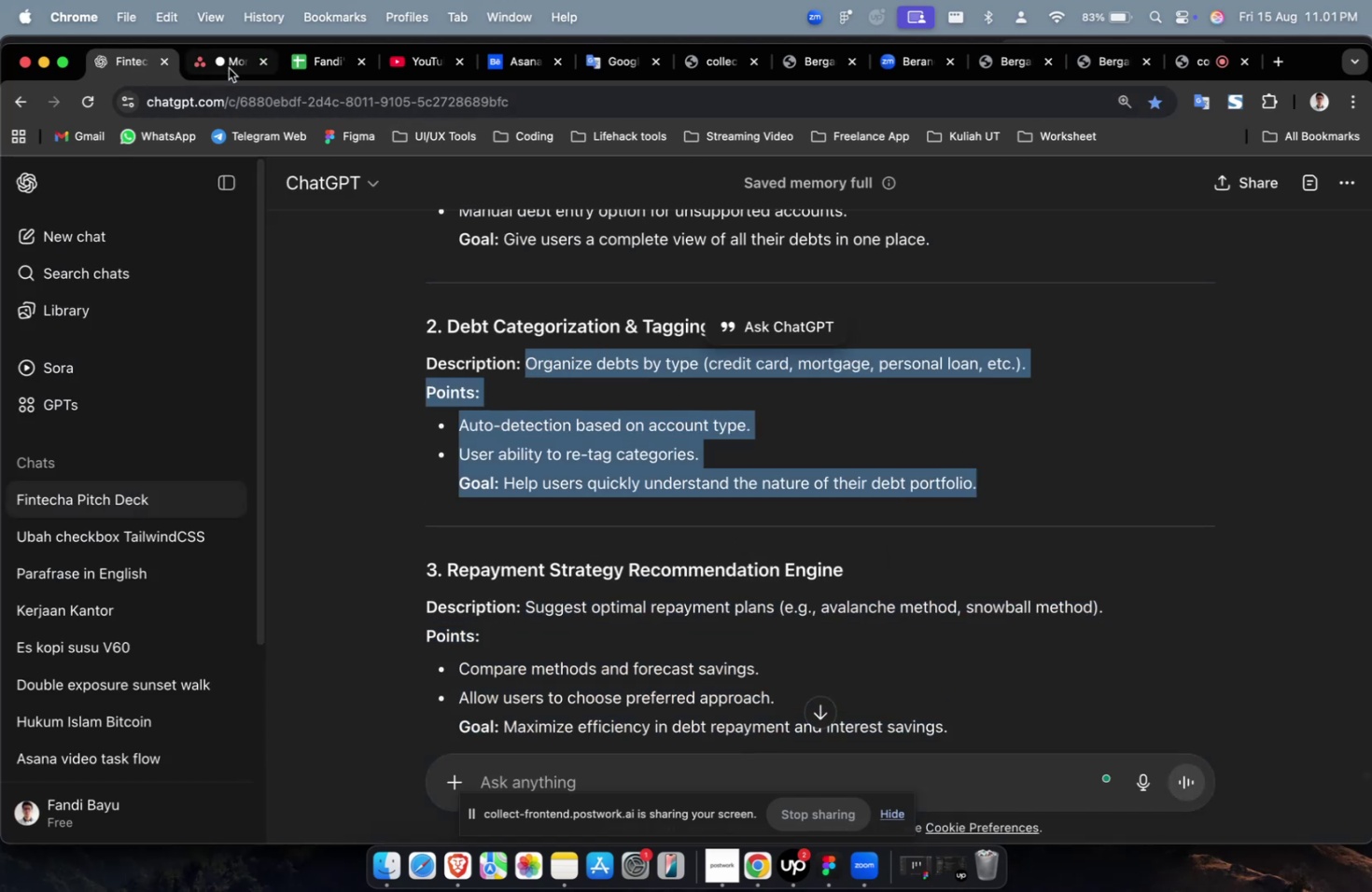 
left_click([229, 68])
 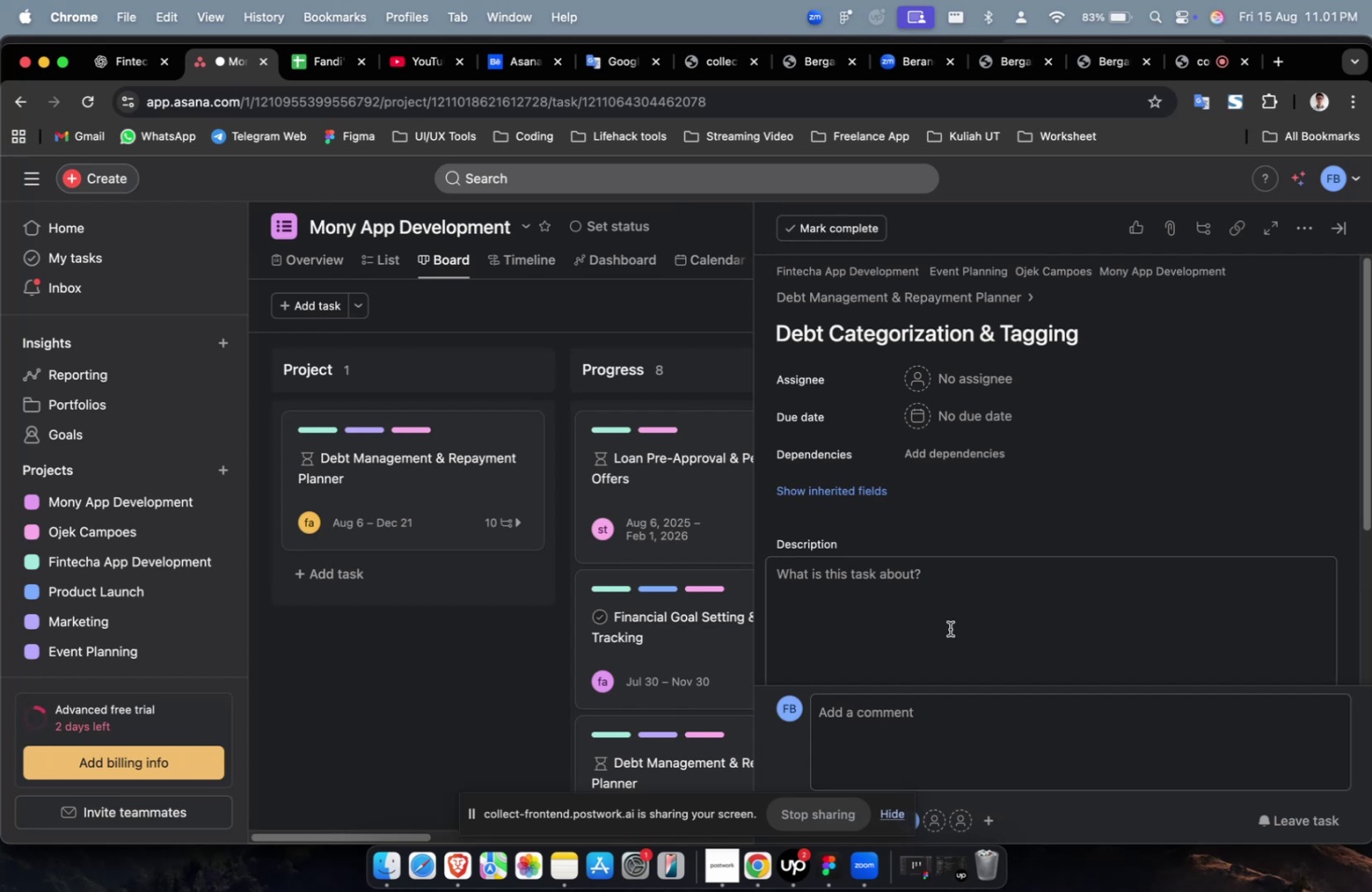 
double_click([949, 628])
 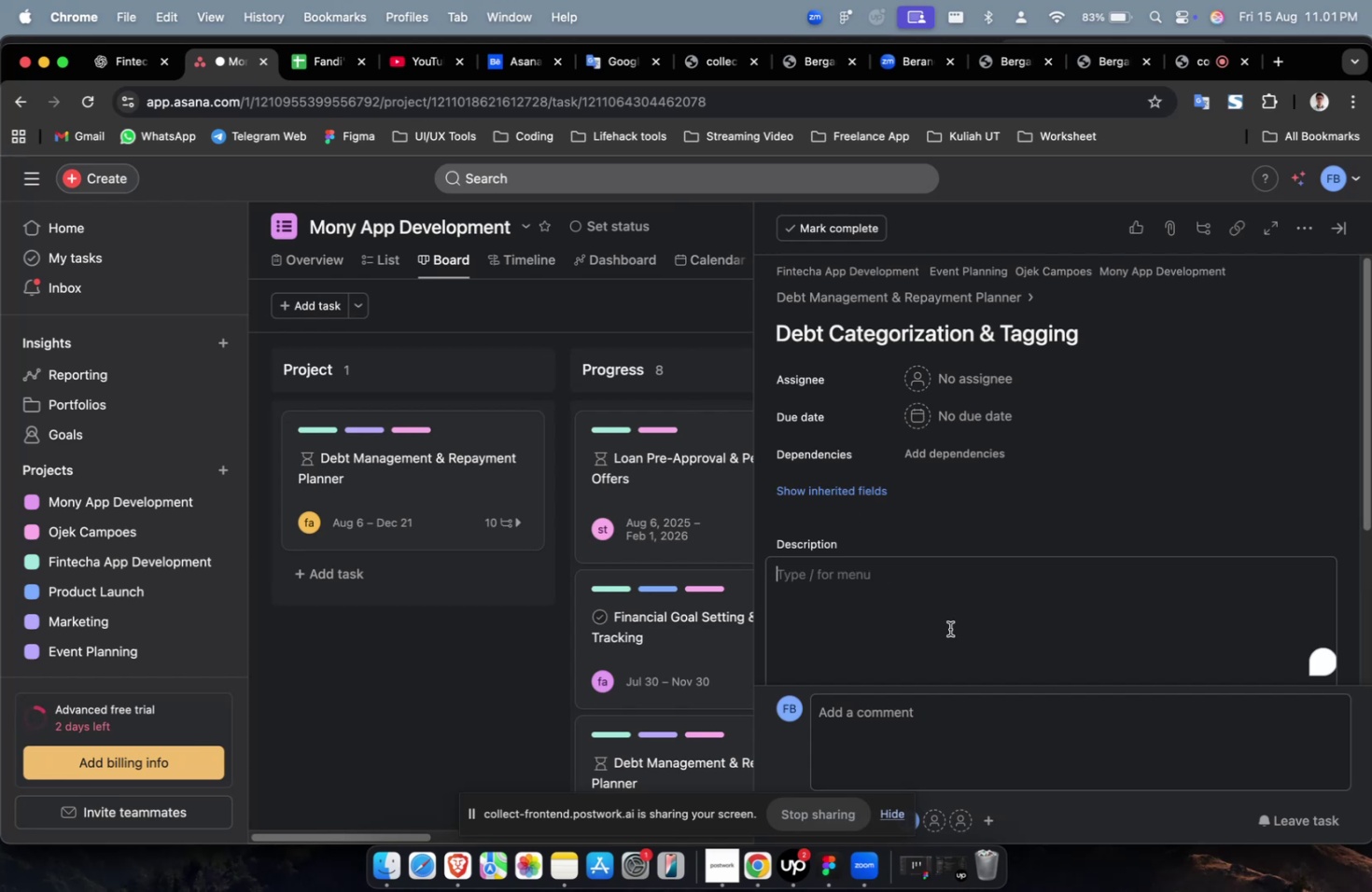 
key(Meta+V)
 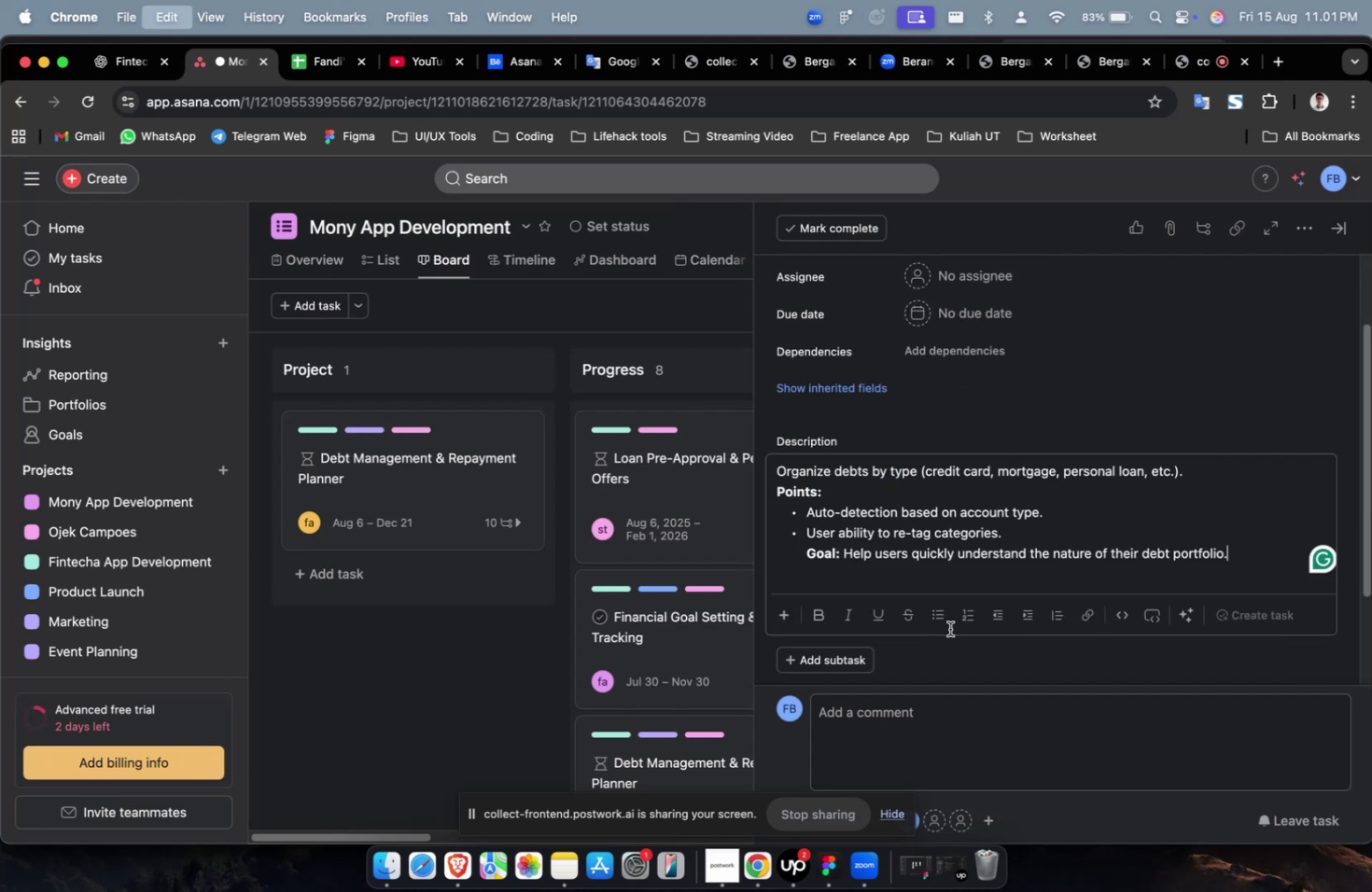 
scroll: coordinate [949, 628], scroll_direction: up, amount: 17.0
 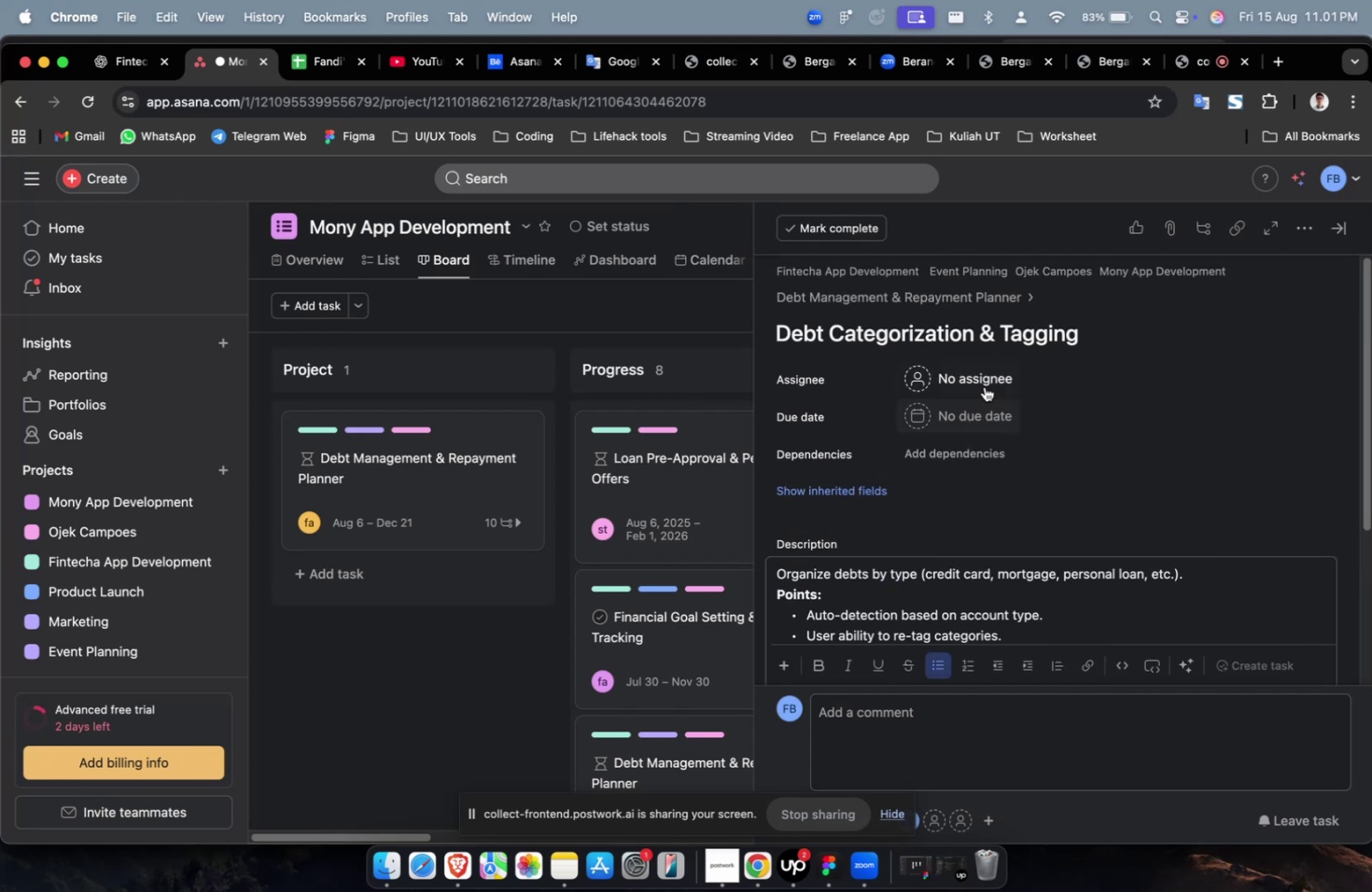 
left_click([984, 386])
 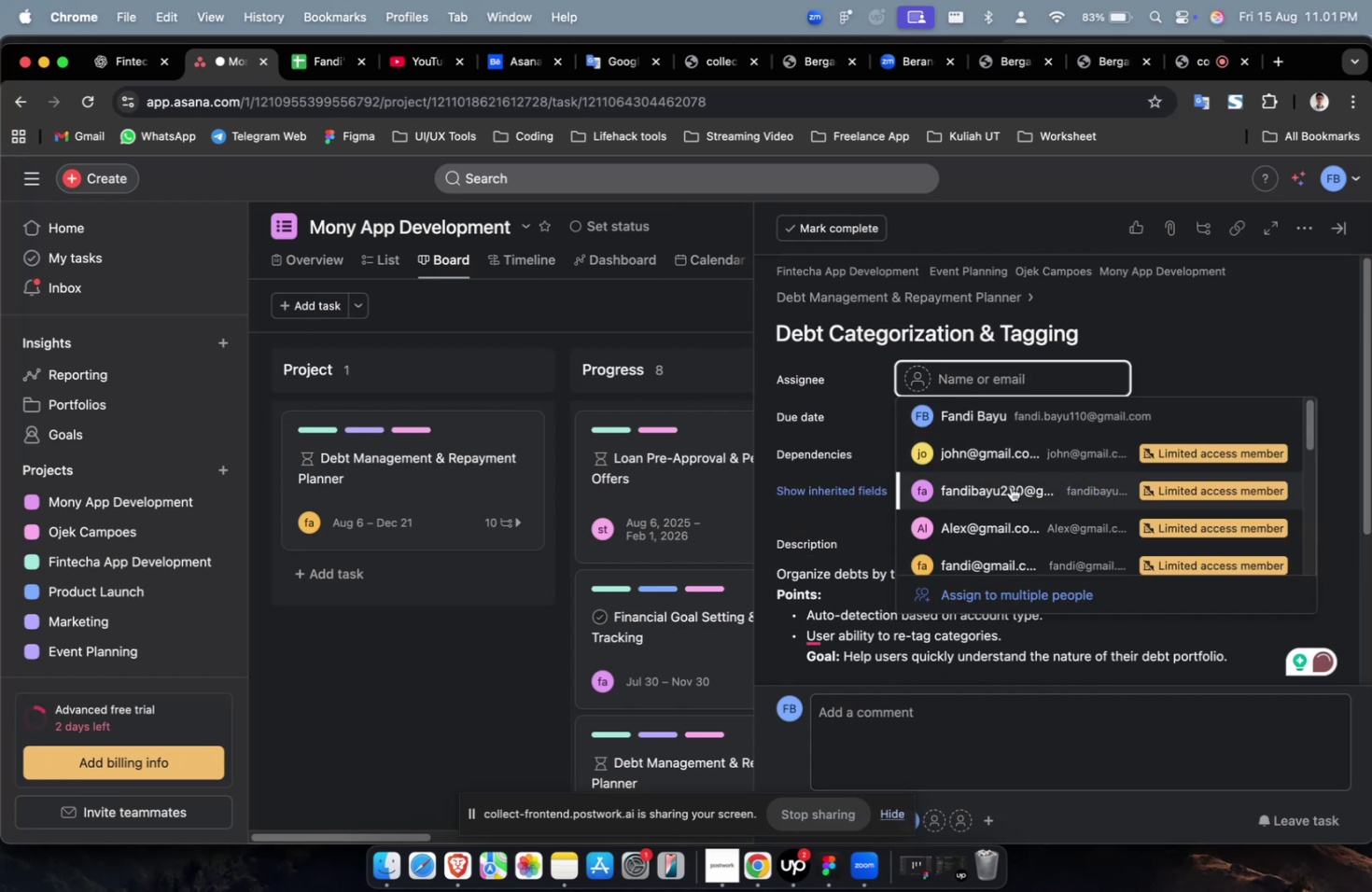 
double_click([1010, 486])
 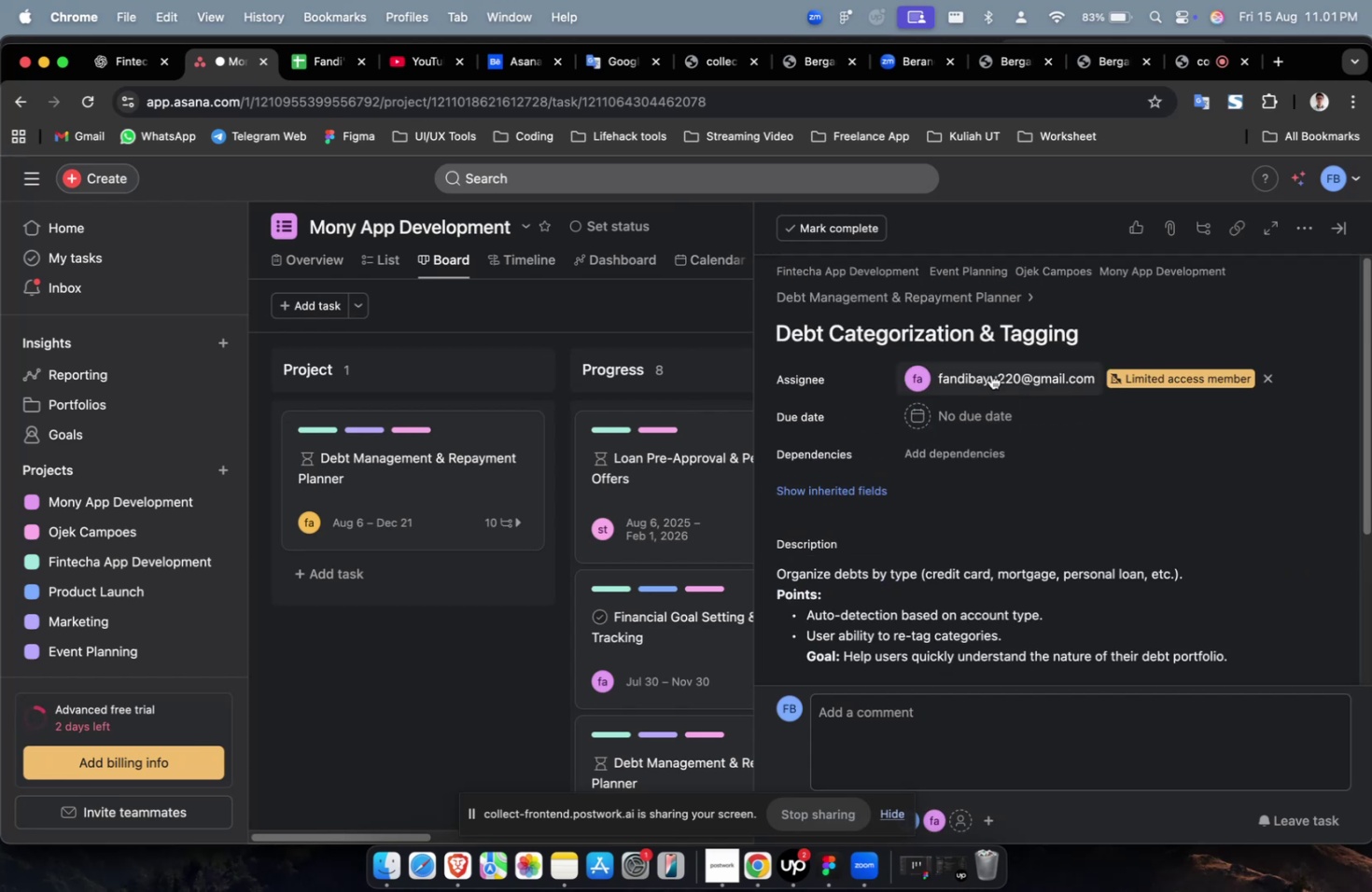 
triple_click([990, 374])
 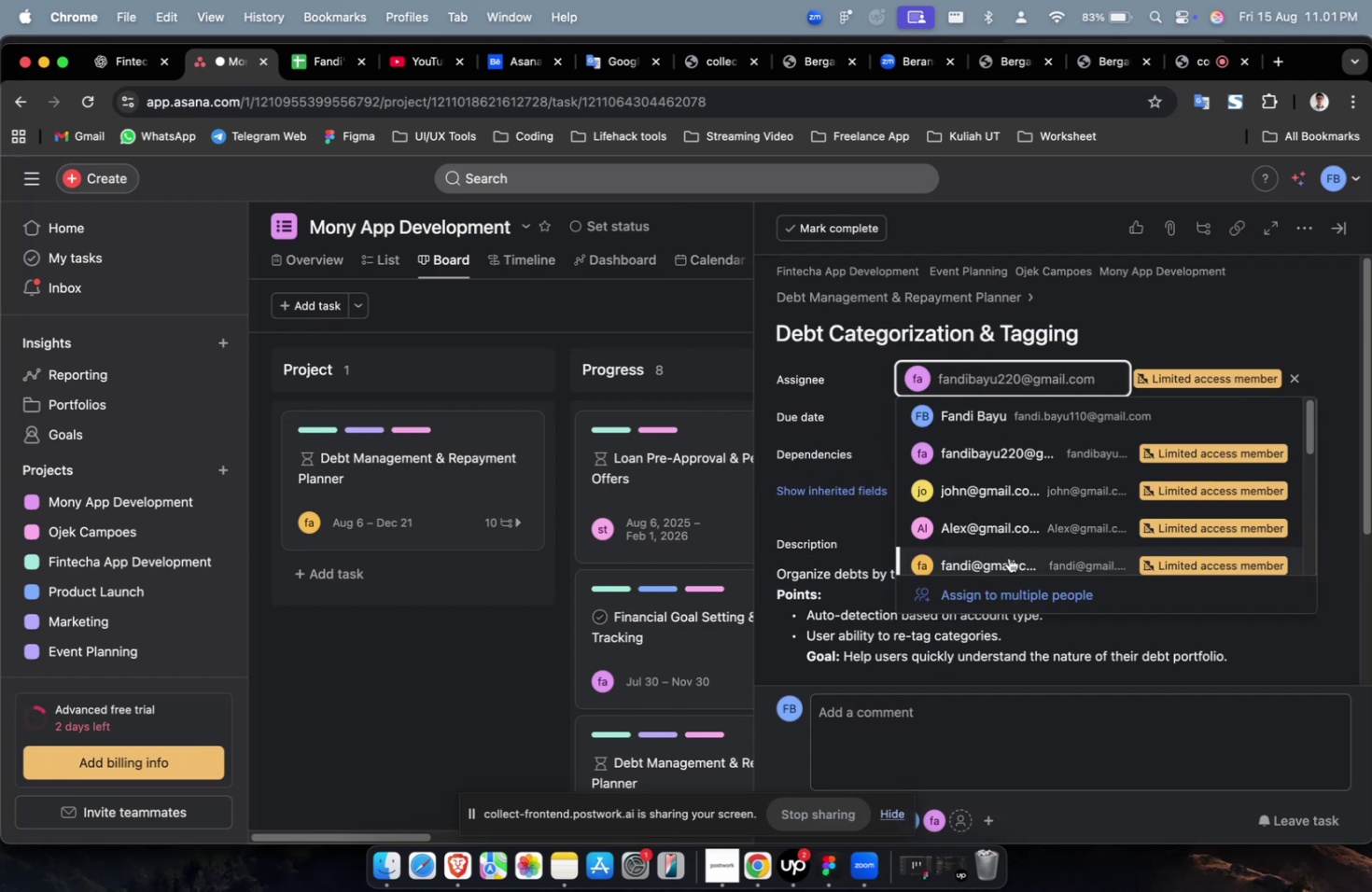 
triple_click([1008, 557])
 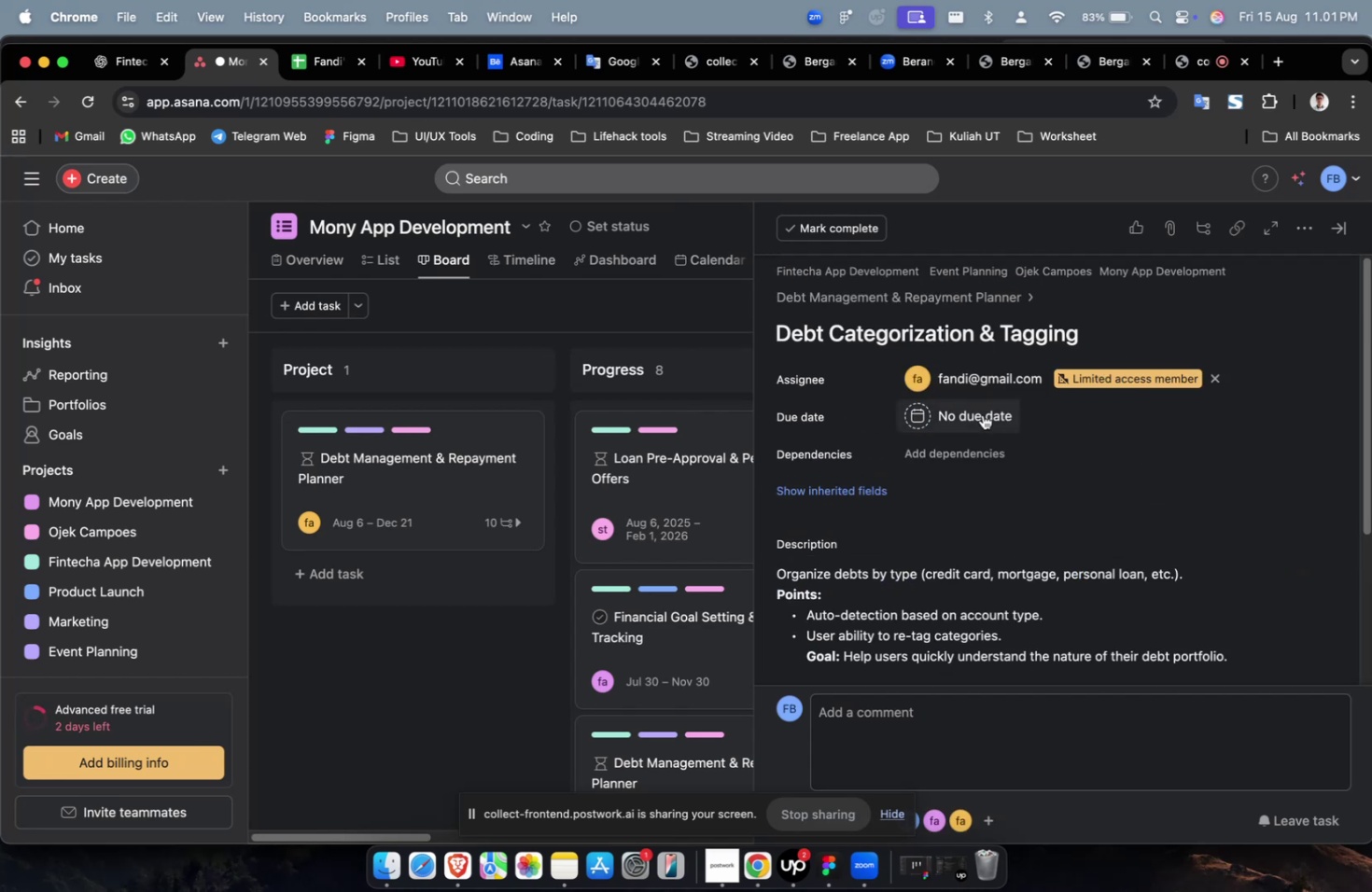 
triple_click([982, 414])
 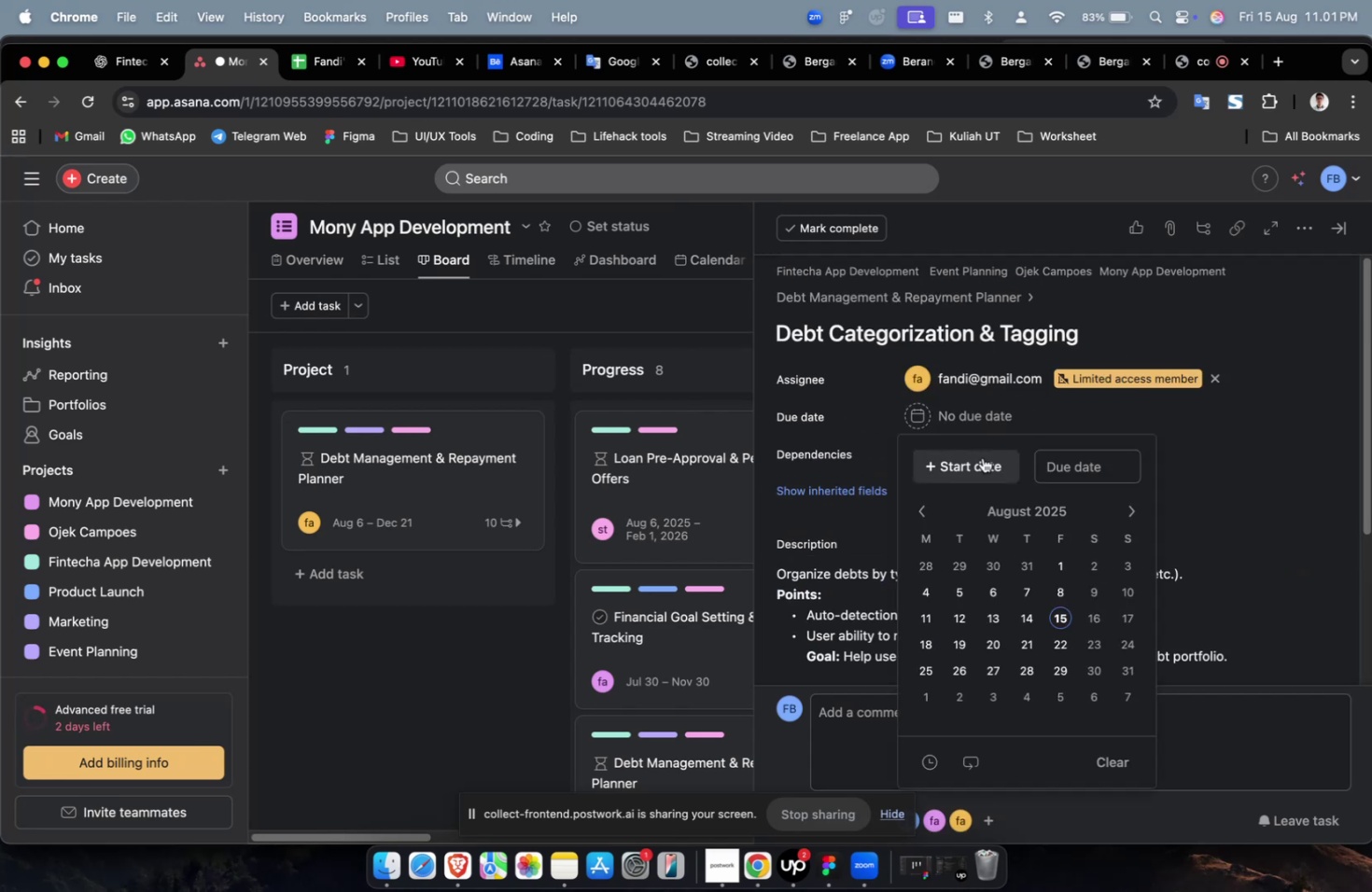 
triple_click([982, 457])
 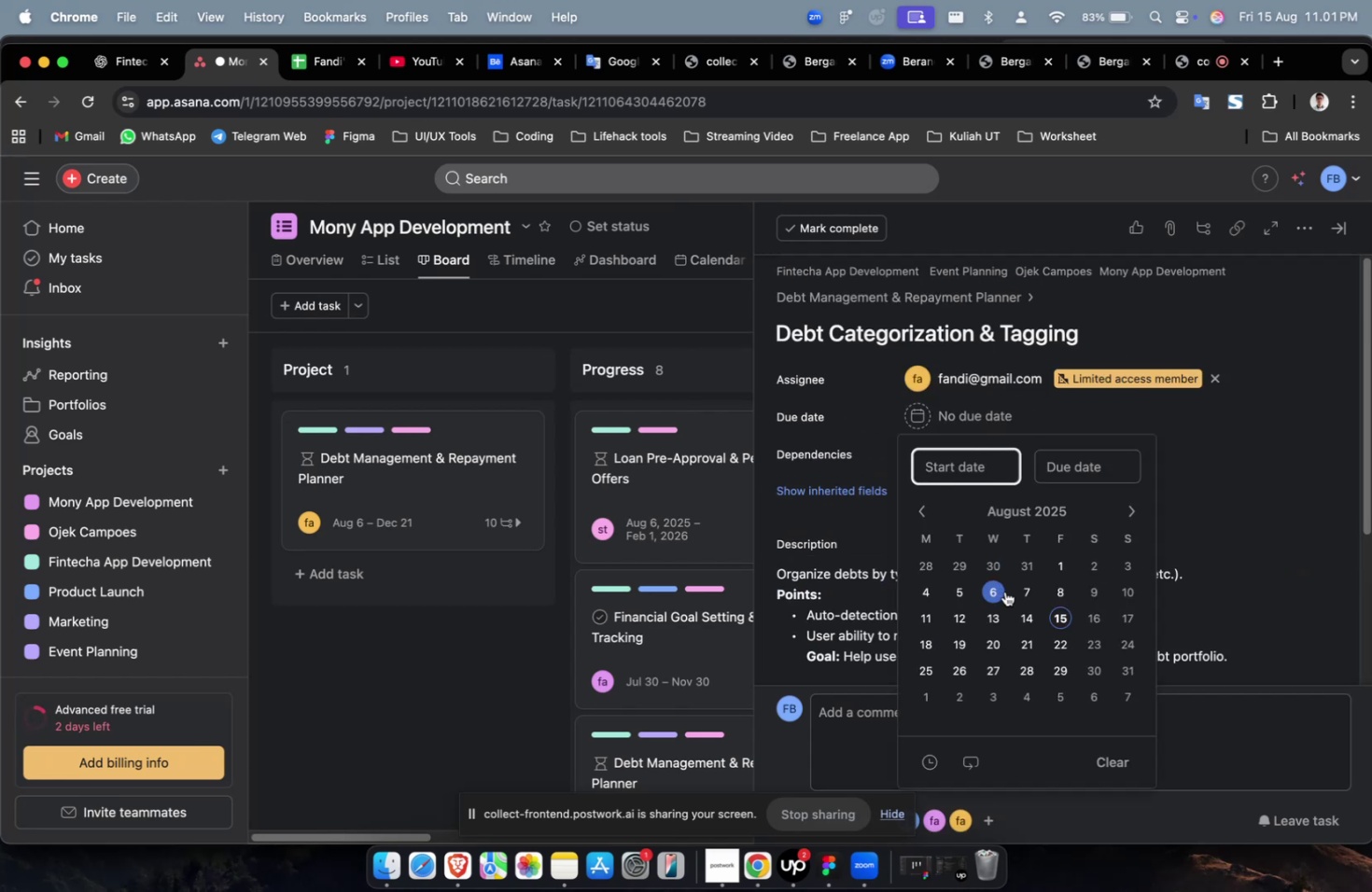 
left_click([1005, 591])
 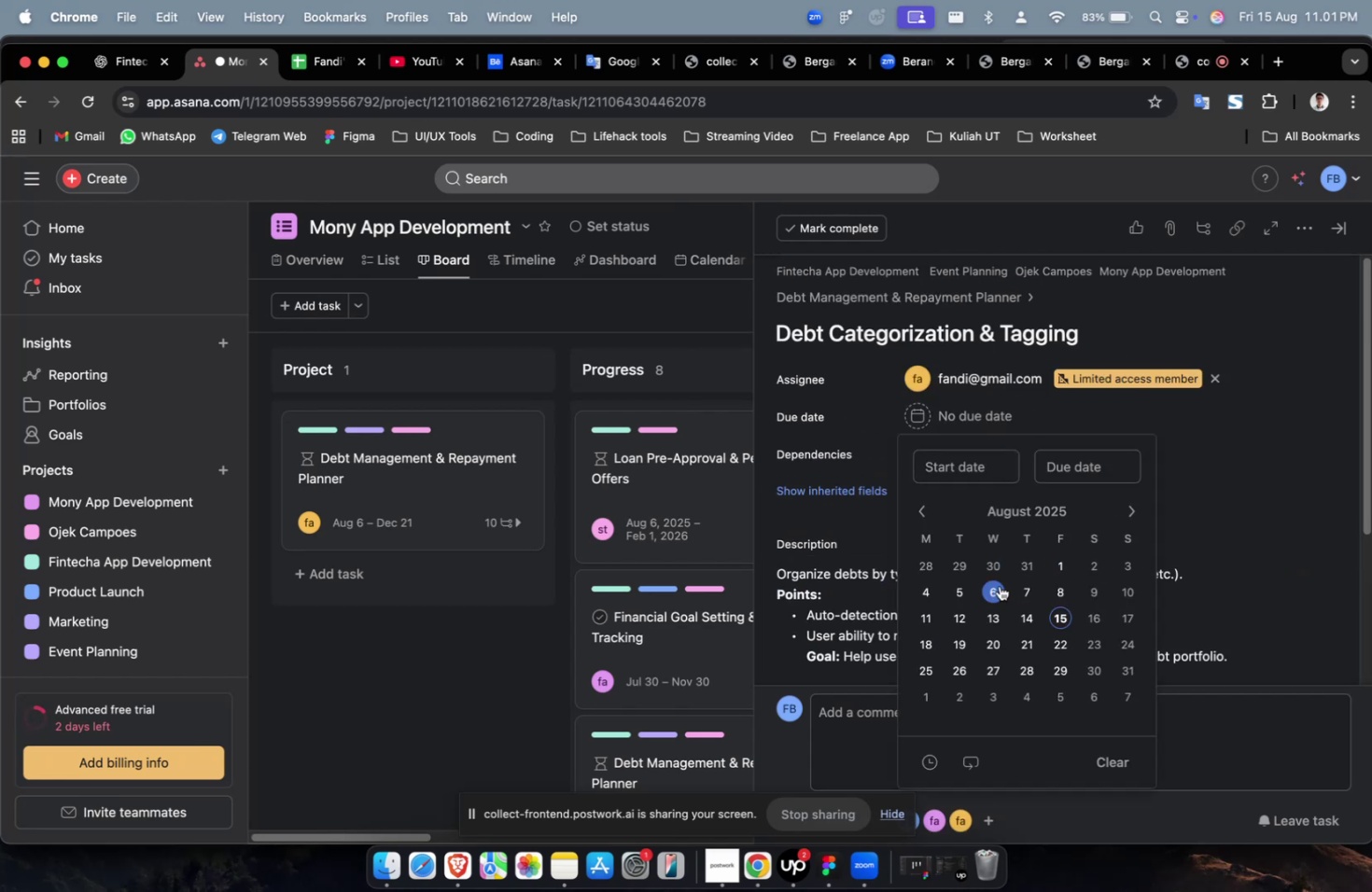 
left_click([991, 589])
 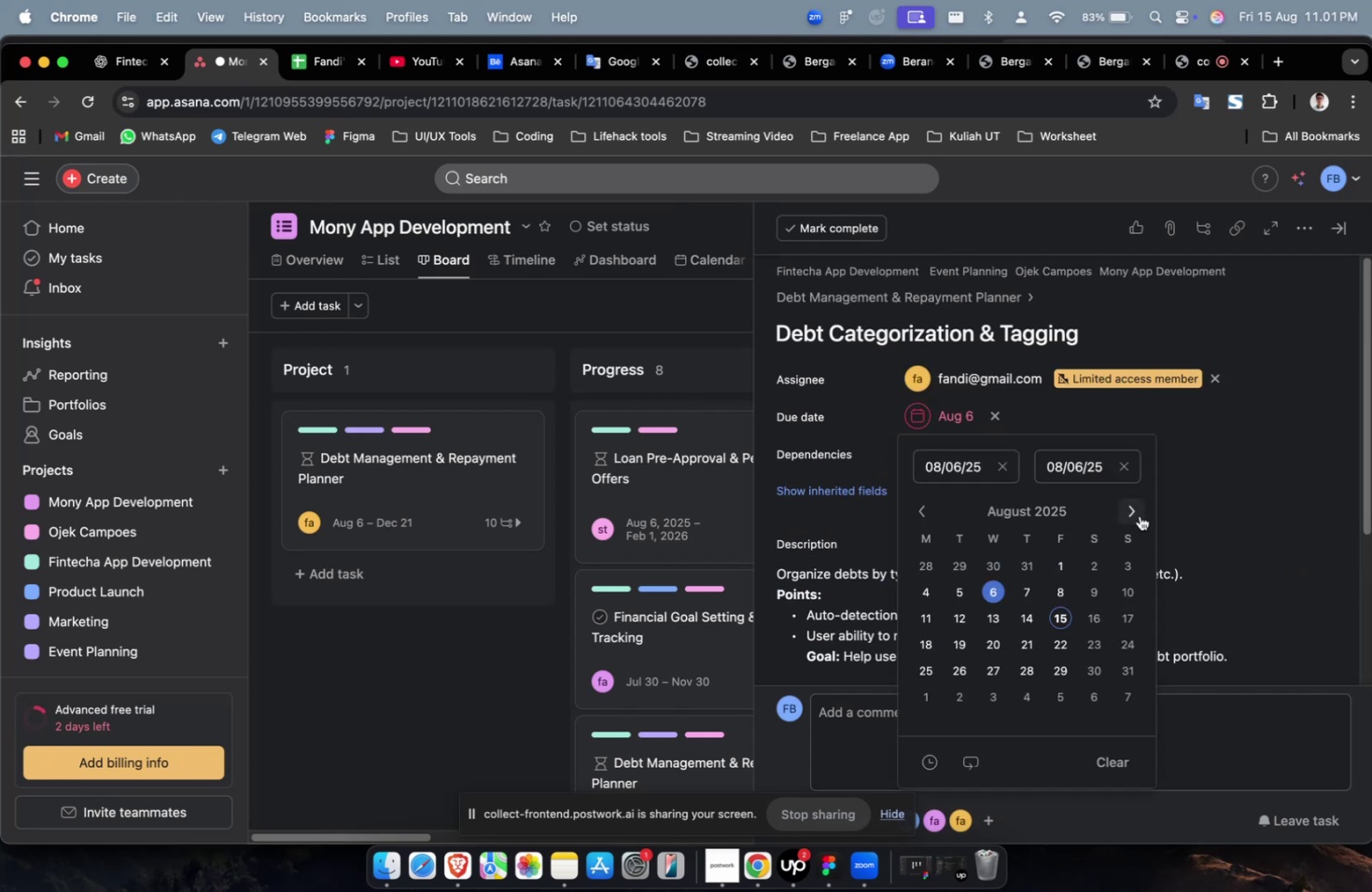 
double_click([1139, 515])
 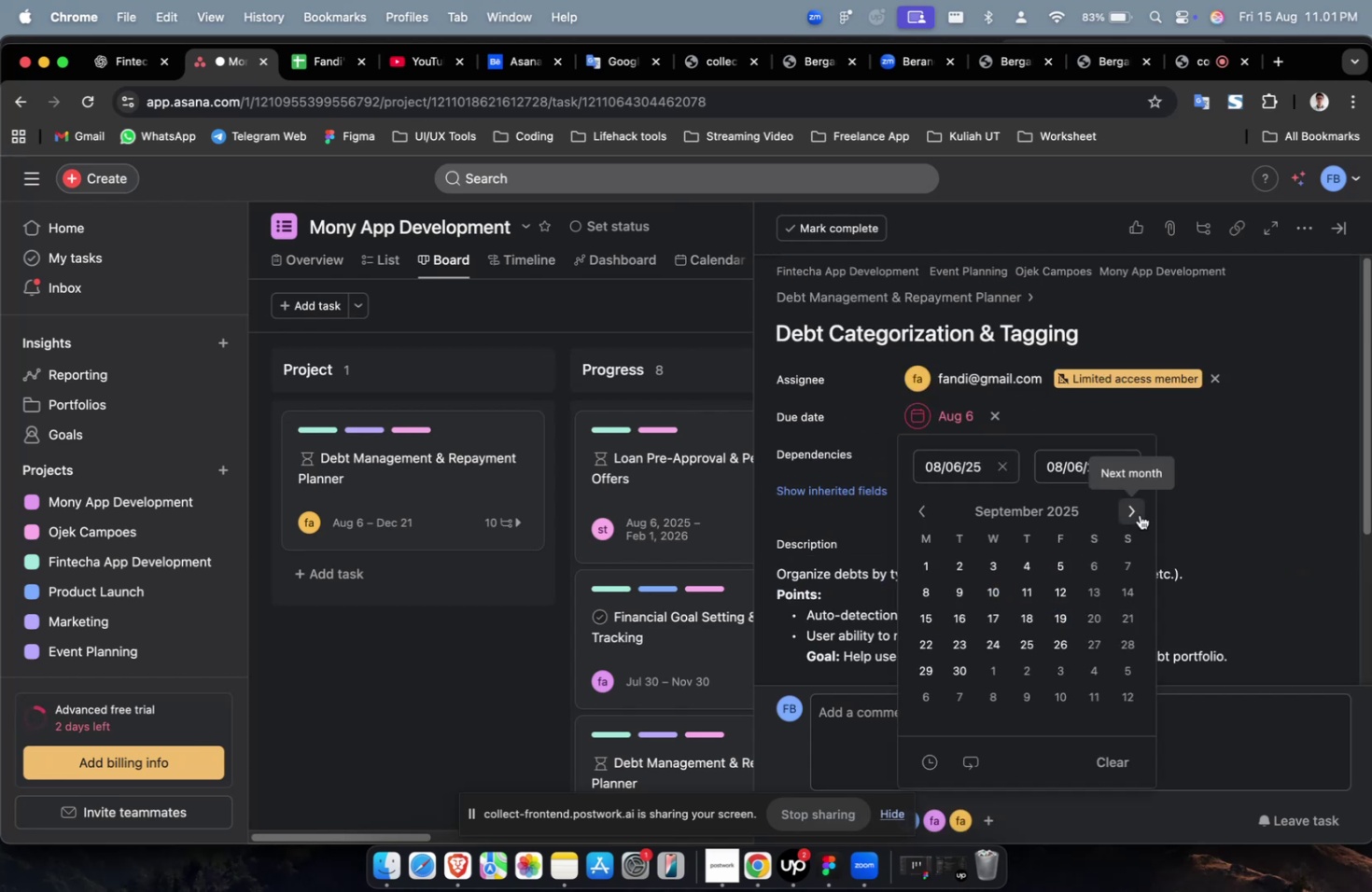 
triple_click([1139, 514])
 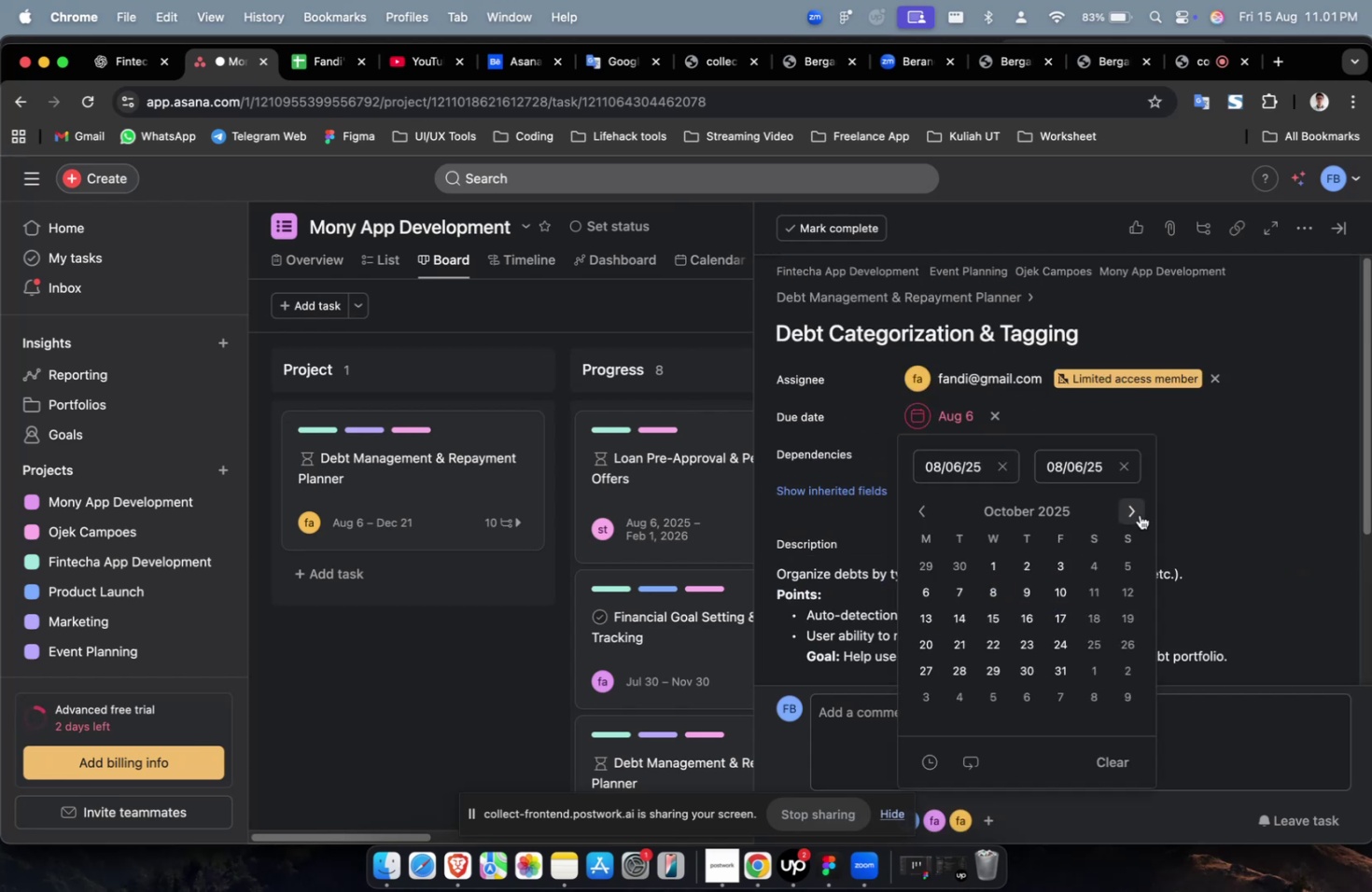 
triple_click([1139, 514])
 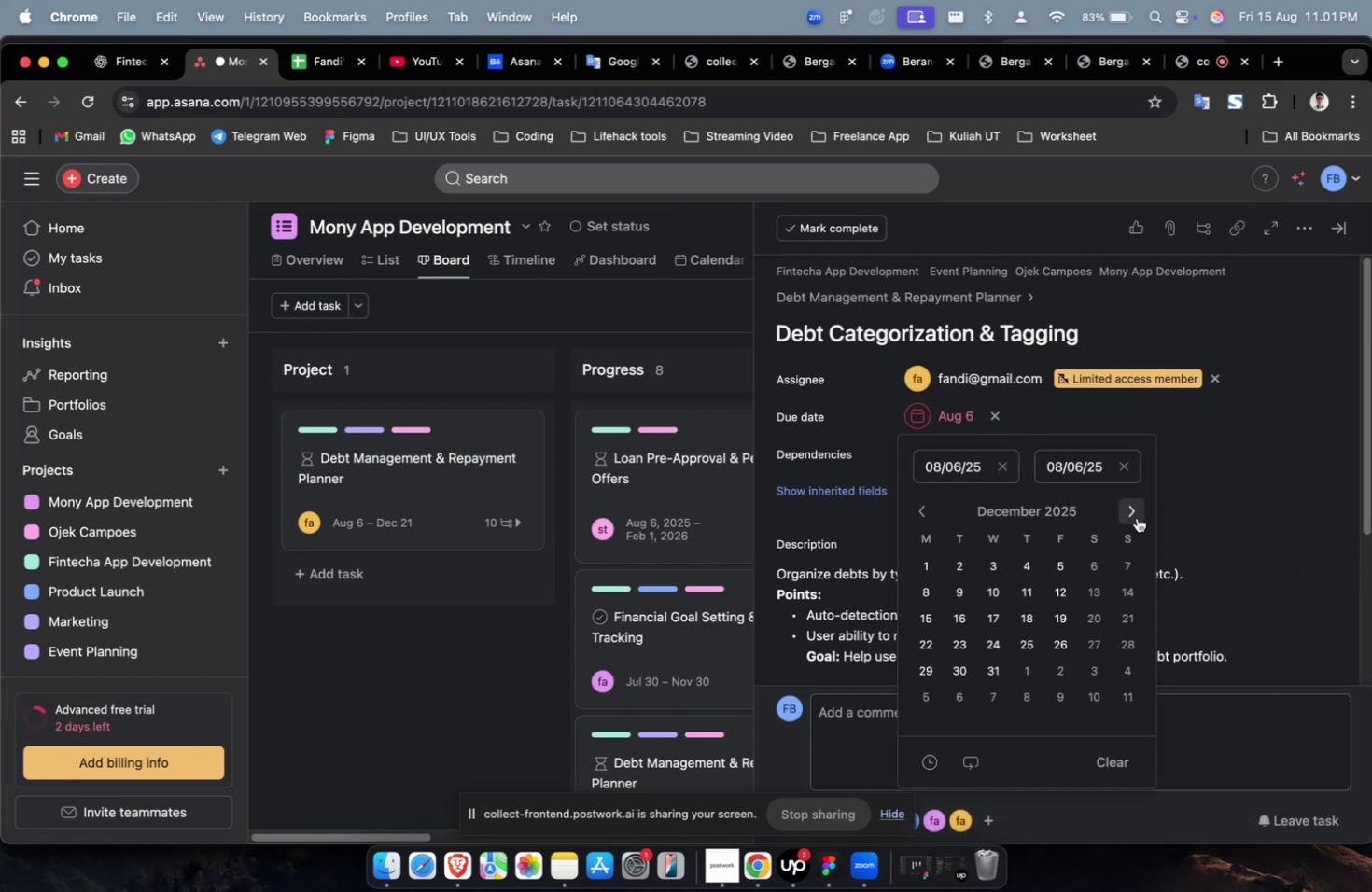 
triple_click([1139, 514])
 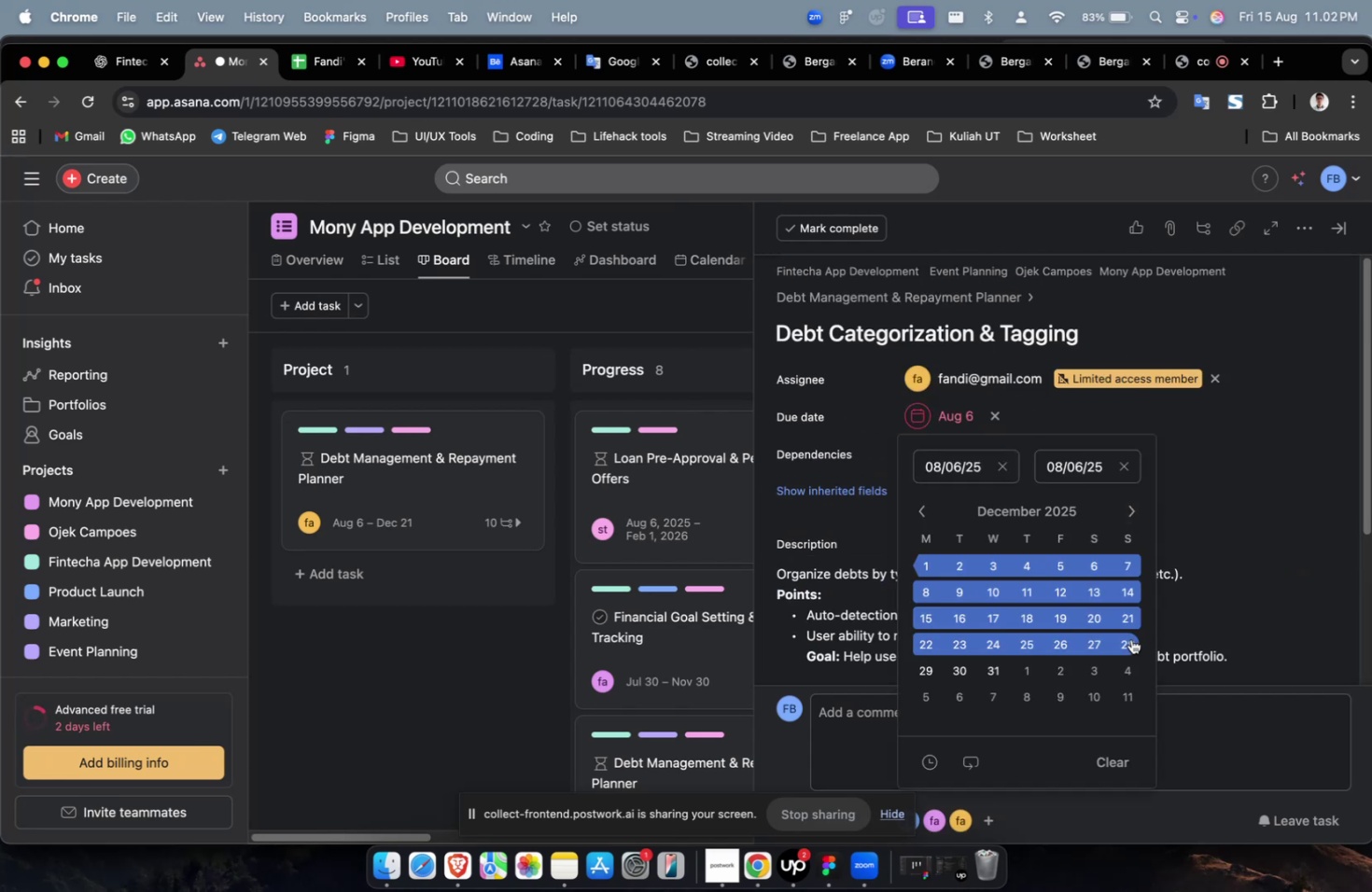 
triple_click([1130, 638])
 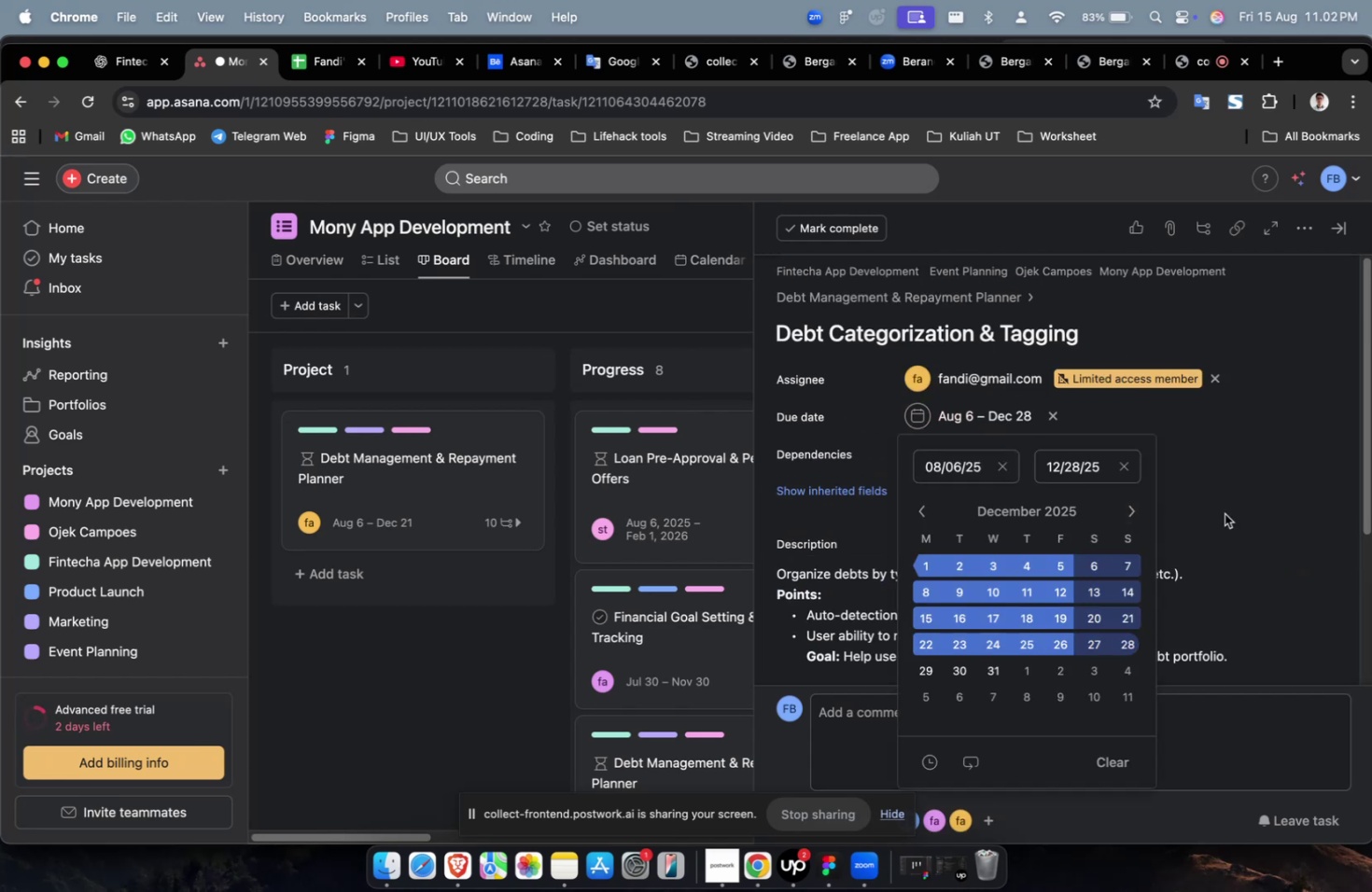 
left_click_drag(start_coordinate=[1225, 511], to_coordinate=[1221, 509])
 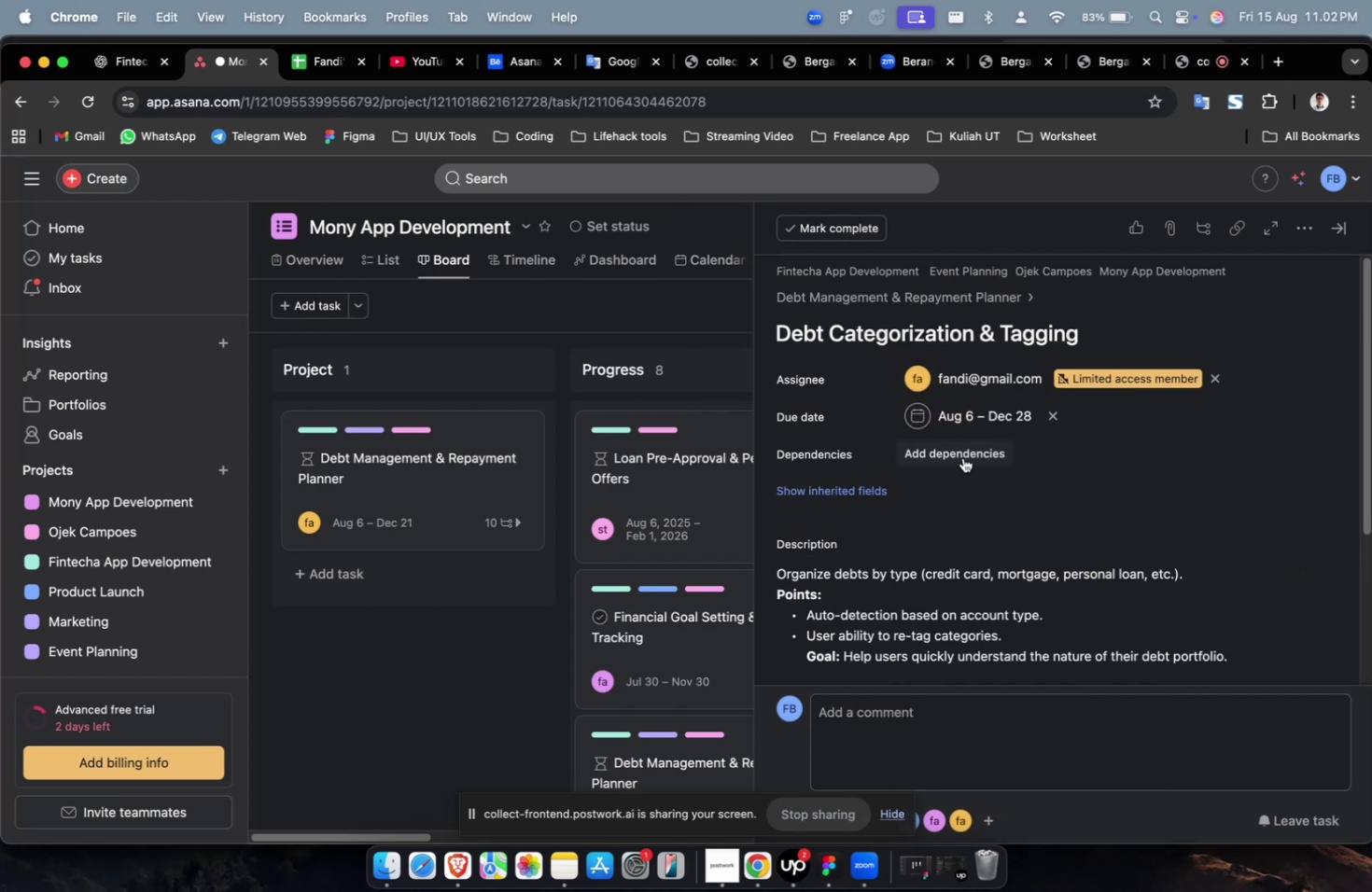 
triple_click([962, 457])
 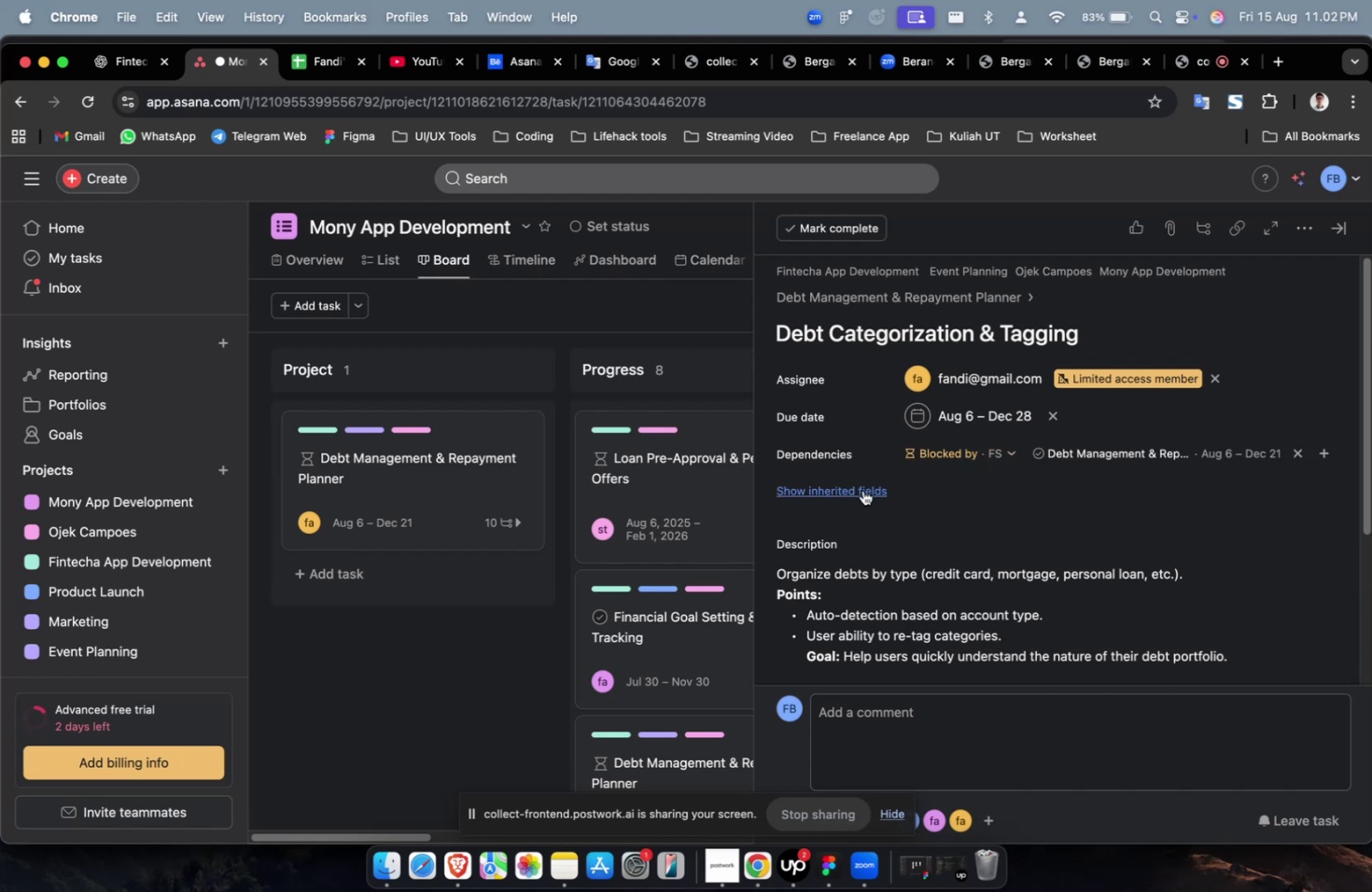 
triple_click([857, 494])
 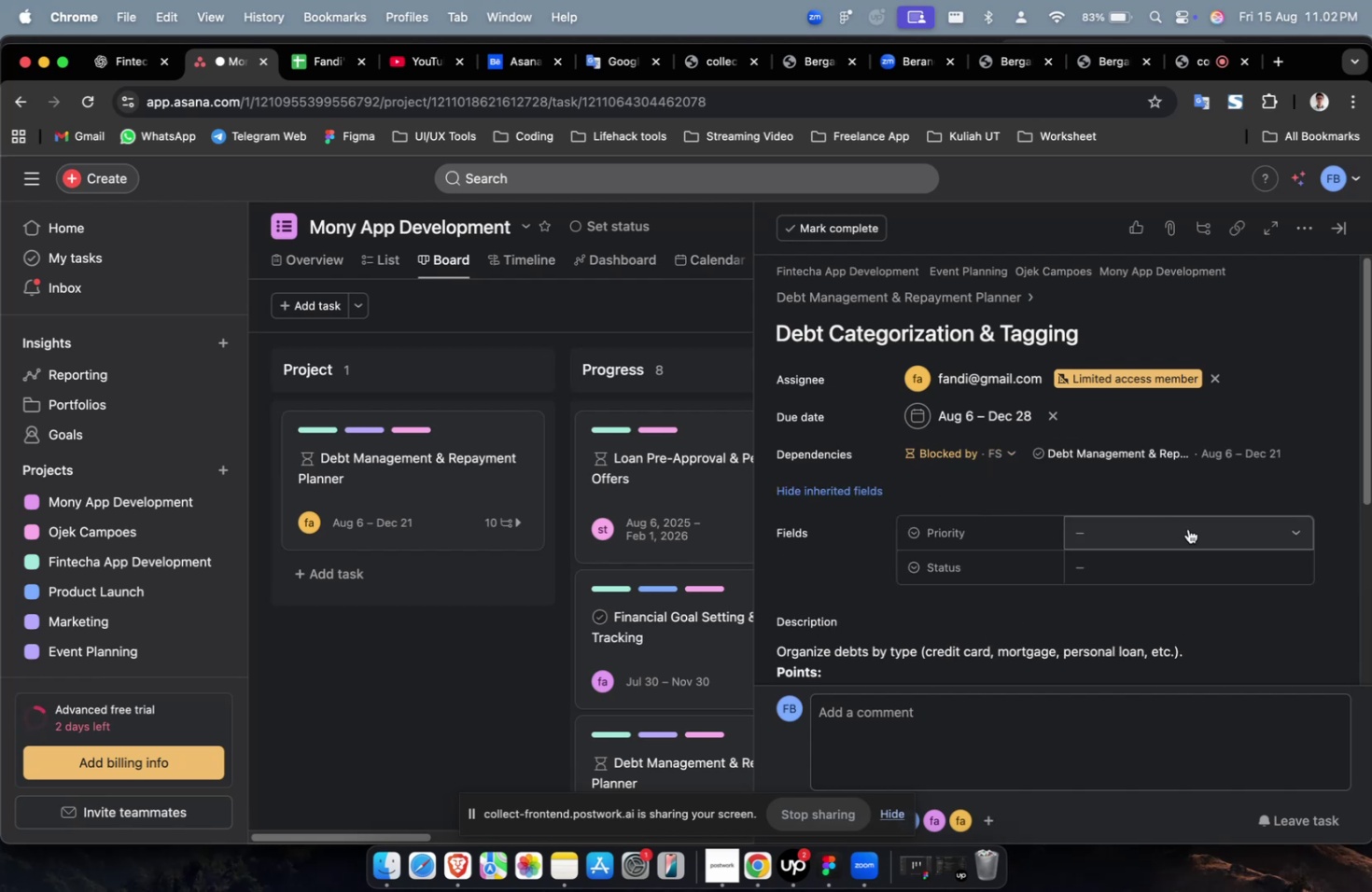 
triple_click([1187, 528])
 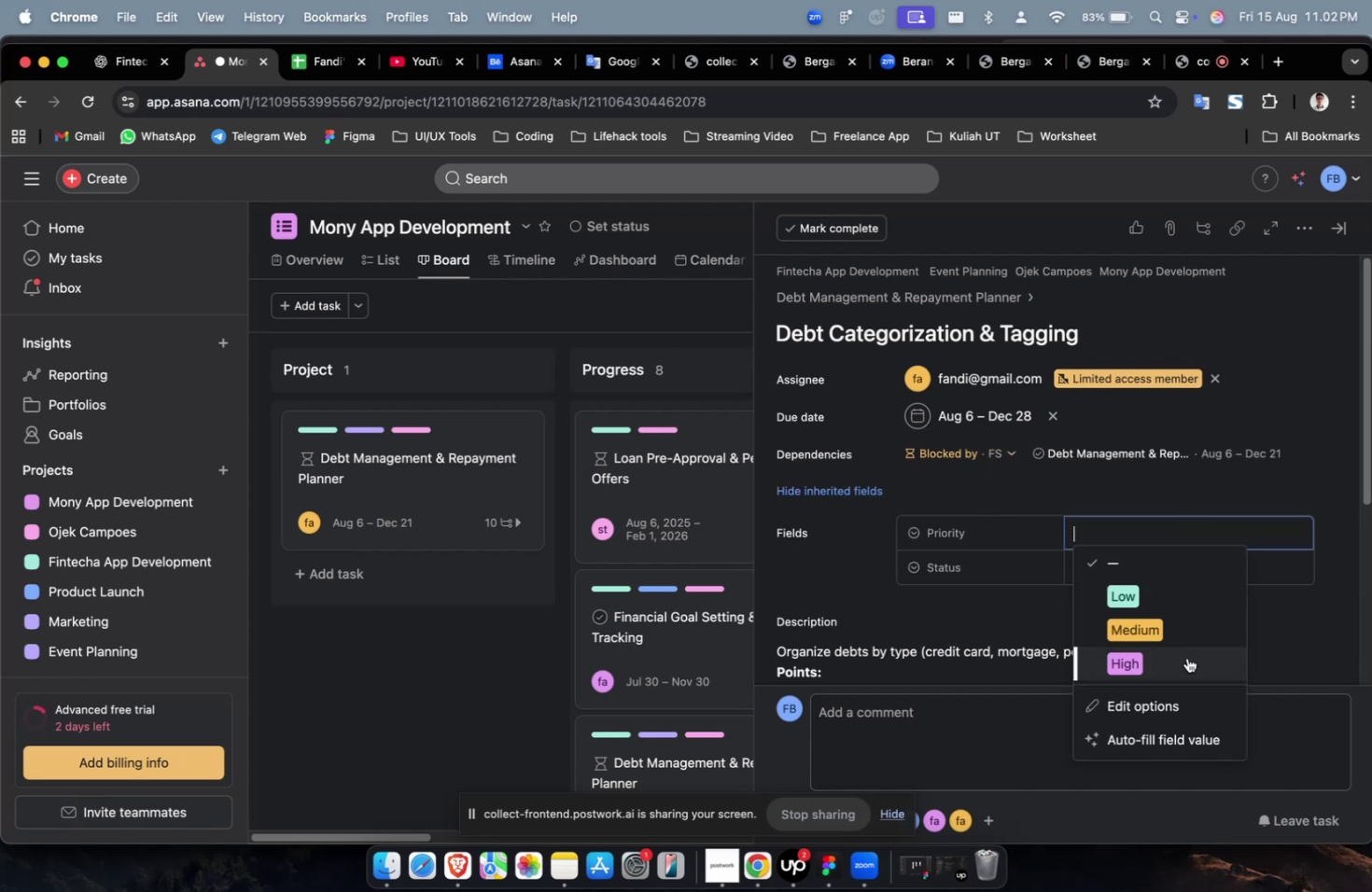 
triple_click([1186, 657])
 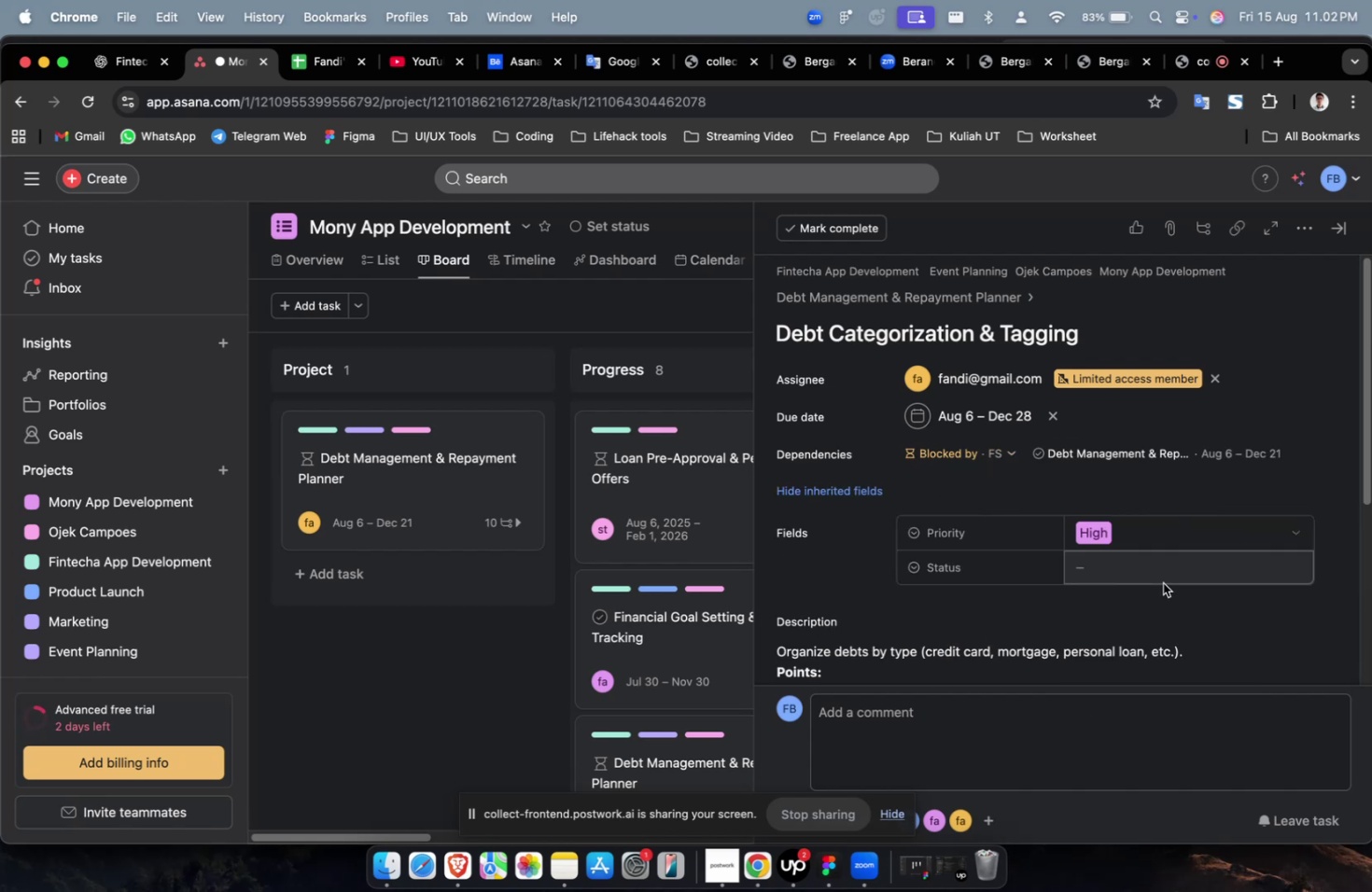 
triple_click([1162, 582])
 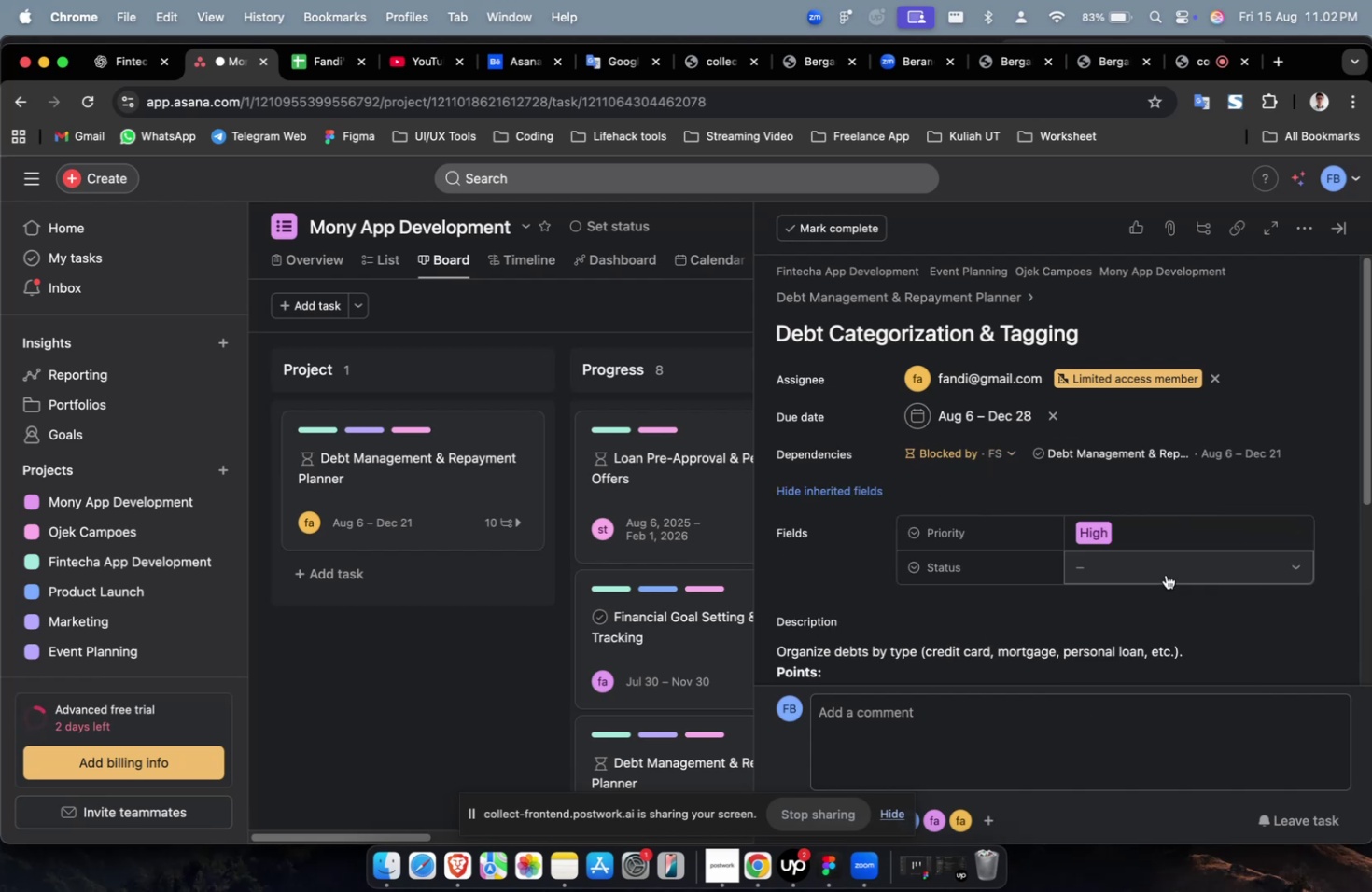 
triple_click([1165, 574])
 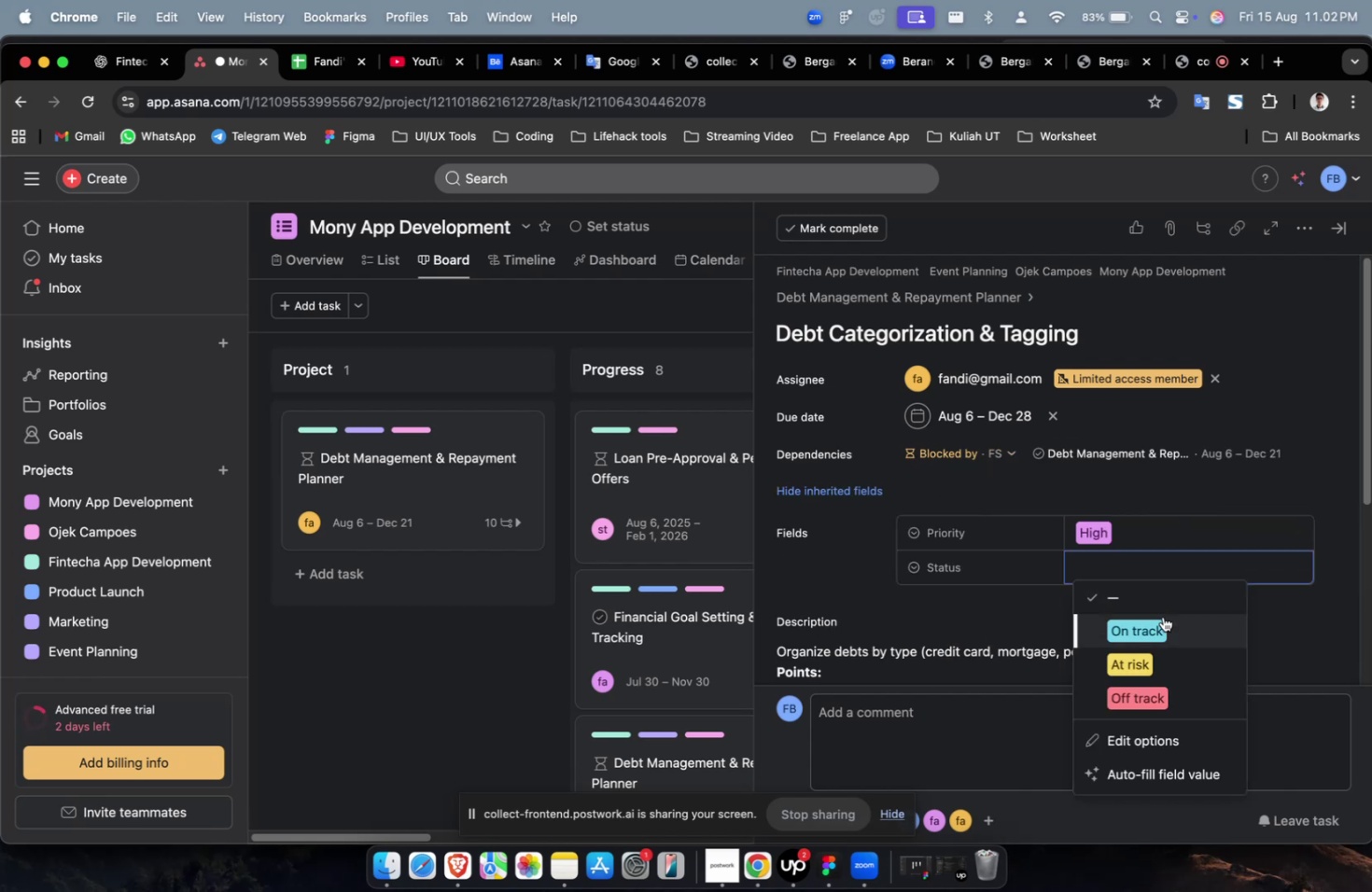 
triple_click([1162, 616])
 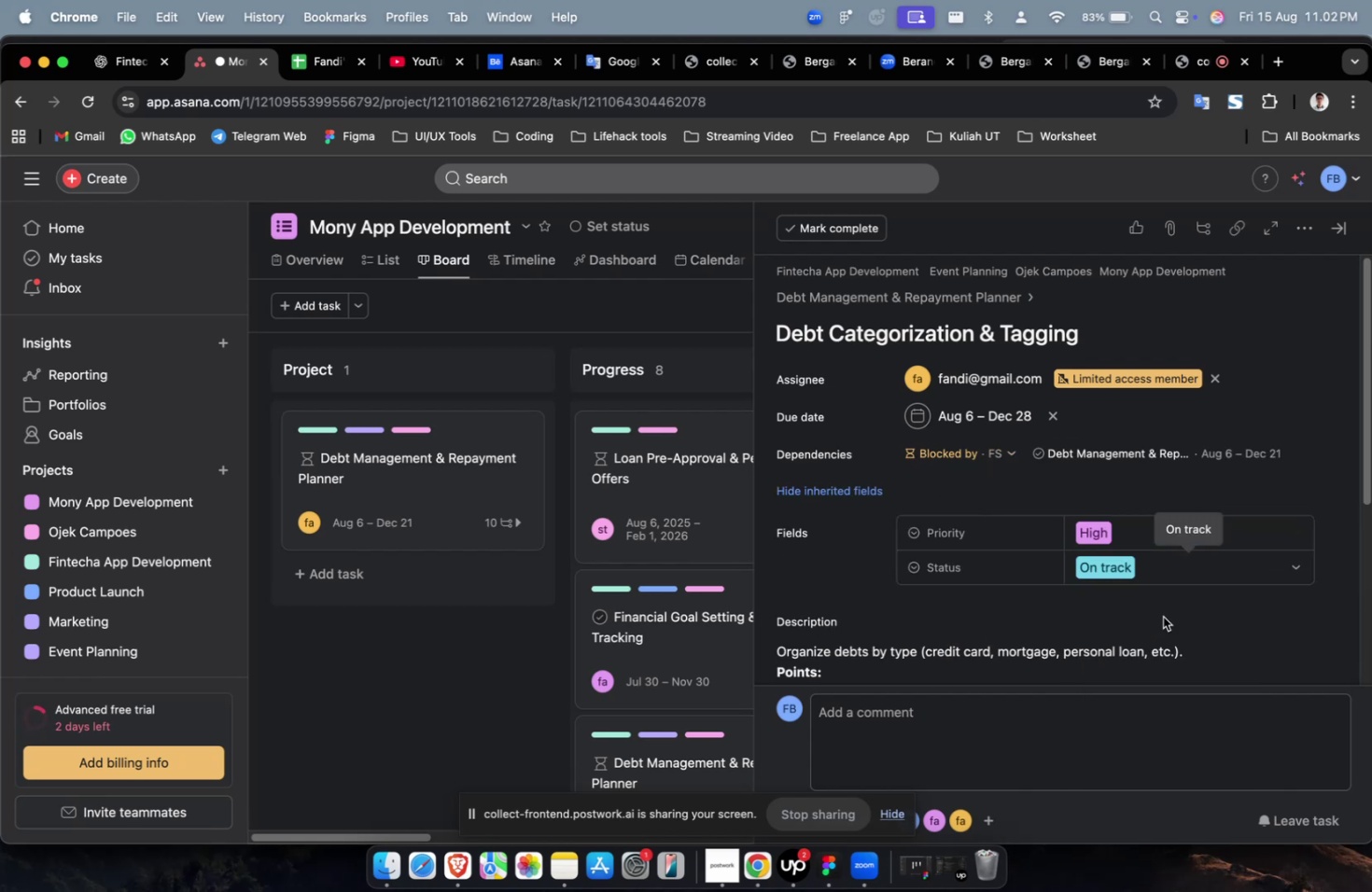 
scroll: coordinate [1162, 616], scroll_direction: up, amount: 7.0
 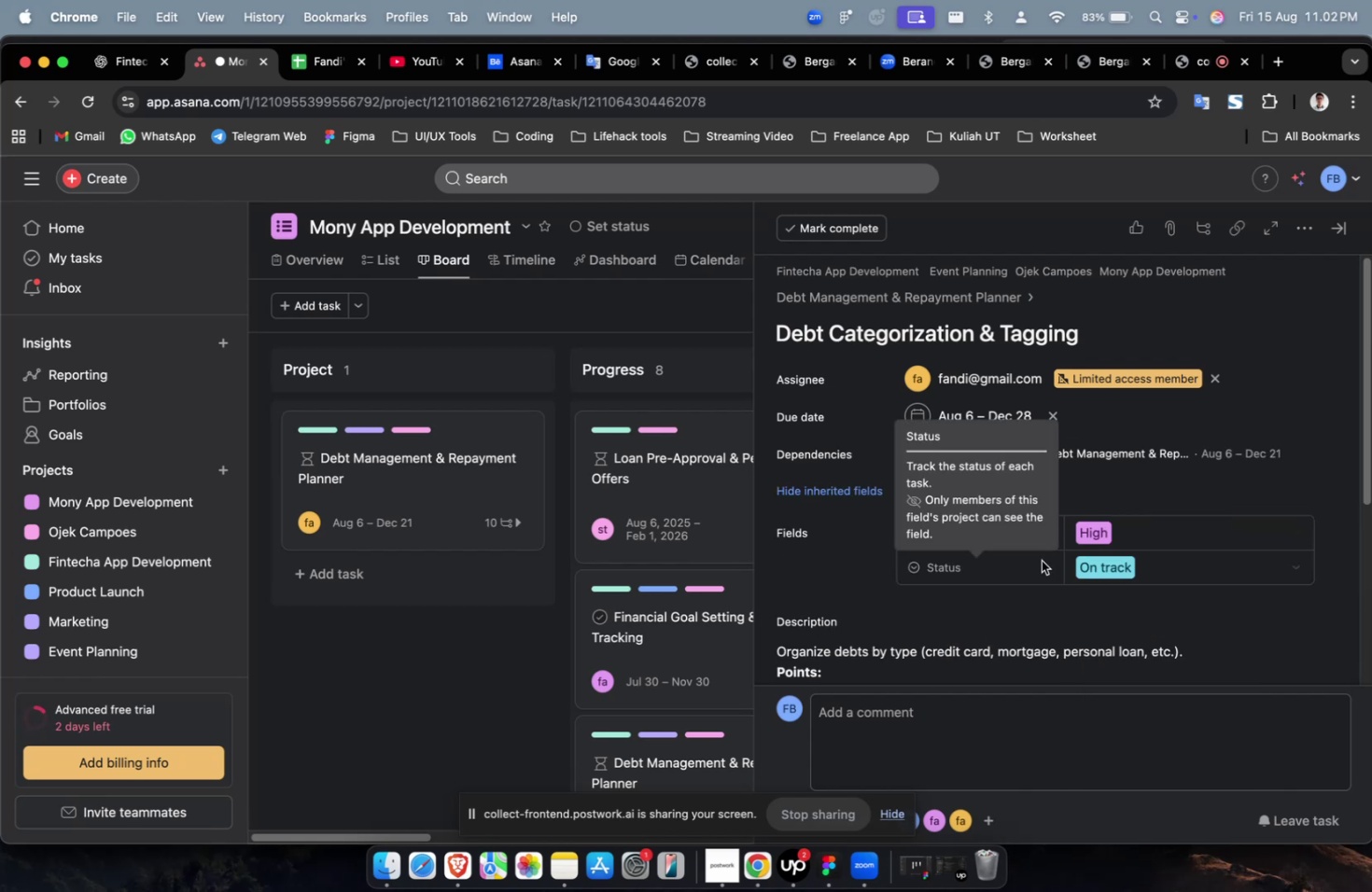 
scroll: coordinate [1089, 548], scroll_direction: down, amount: 31.0
 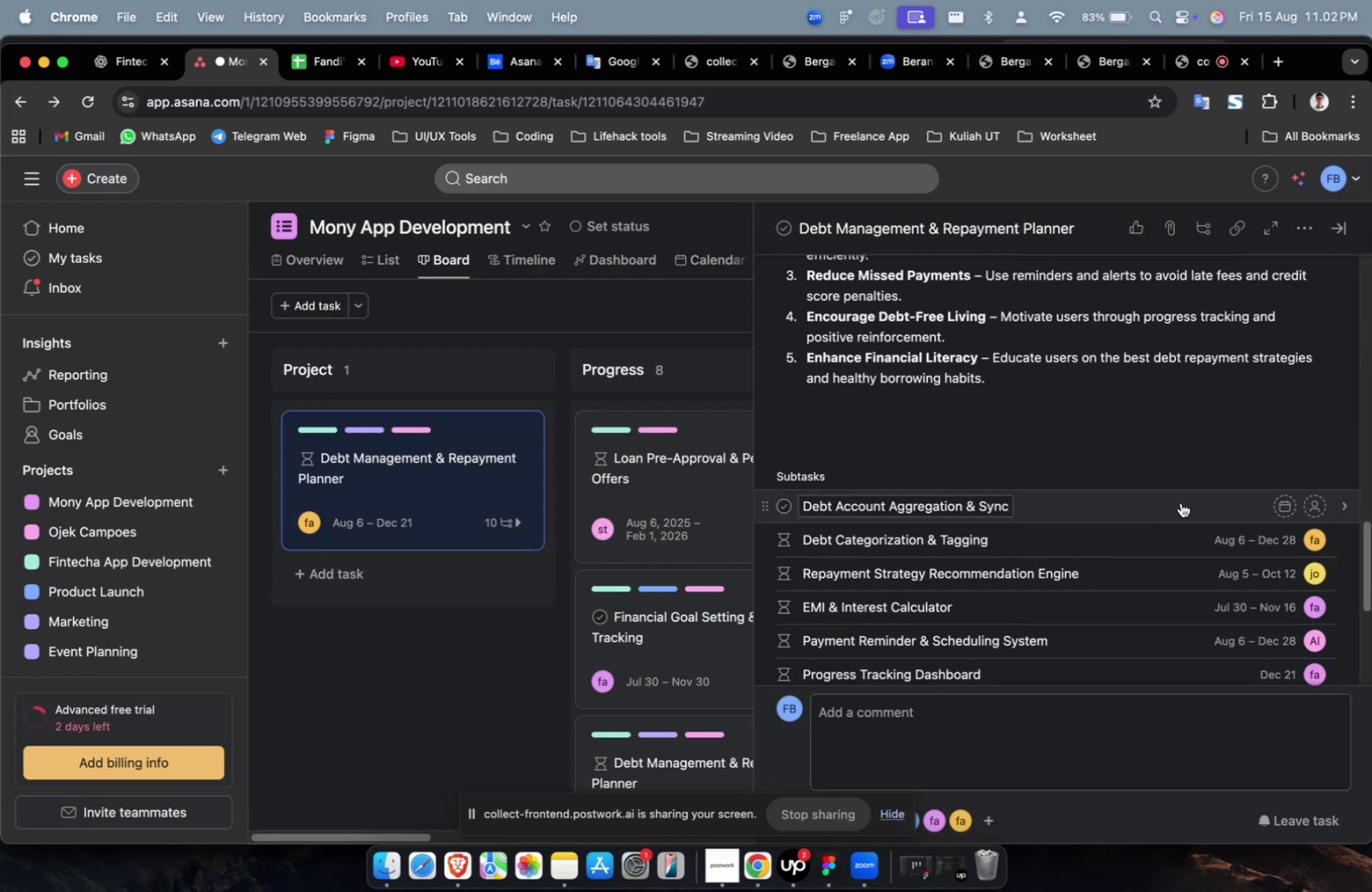 
left_click([1181, 500])
 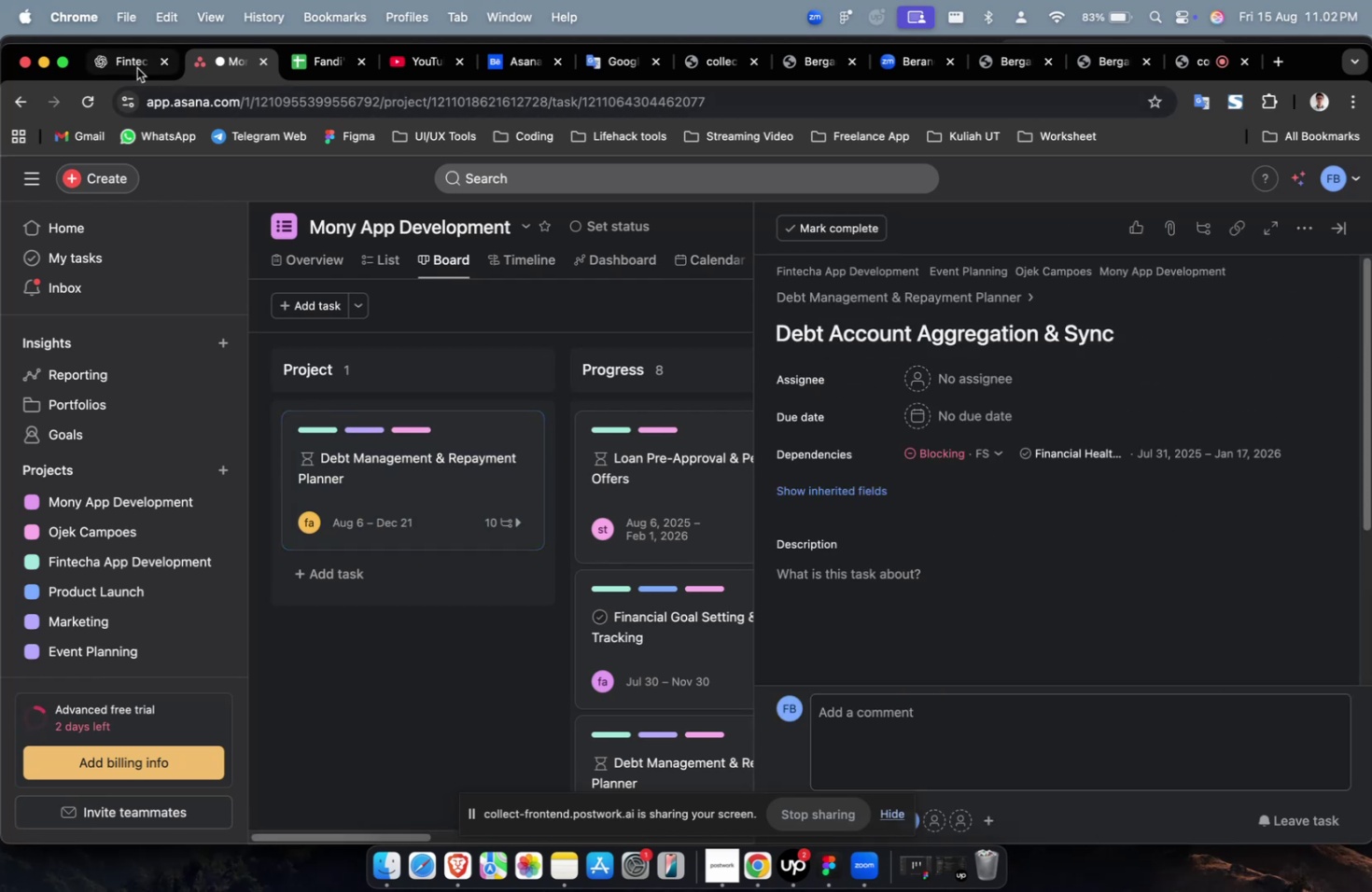 
left_click([127, 64])
 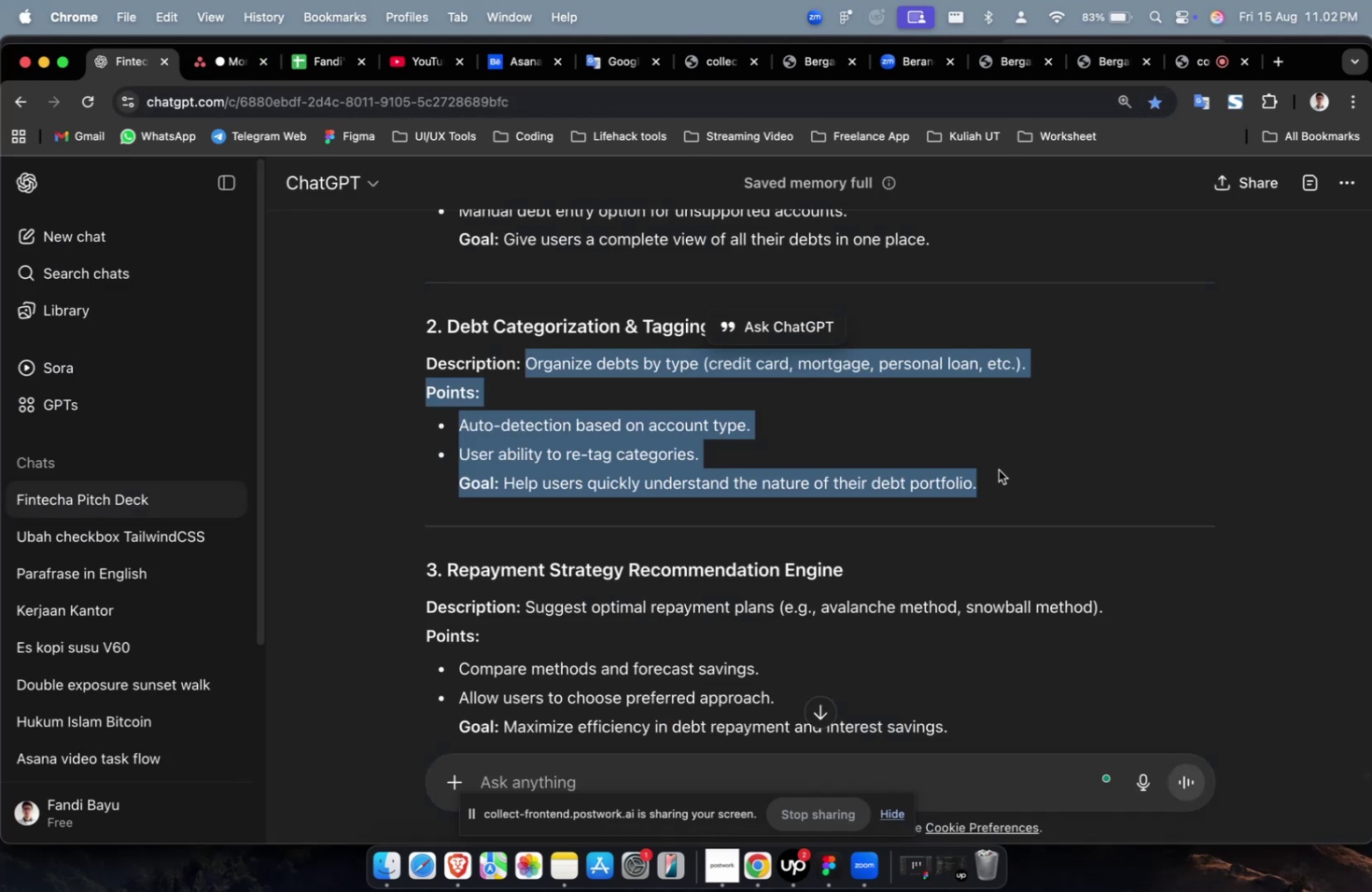 
scroll: coordinate [998, 469], scroll_direction: up, amount: 6.0
 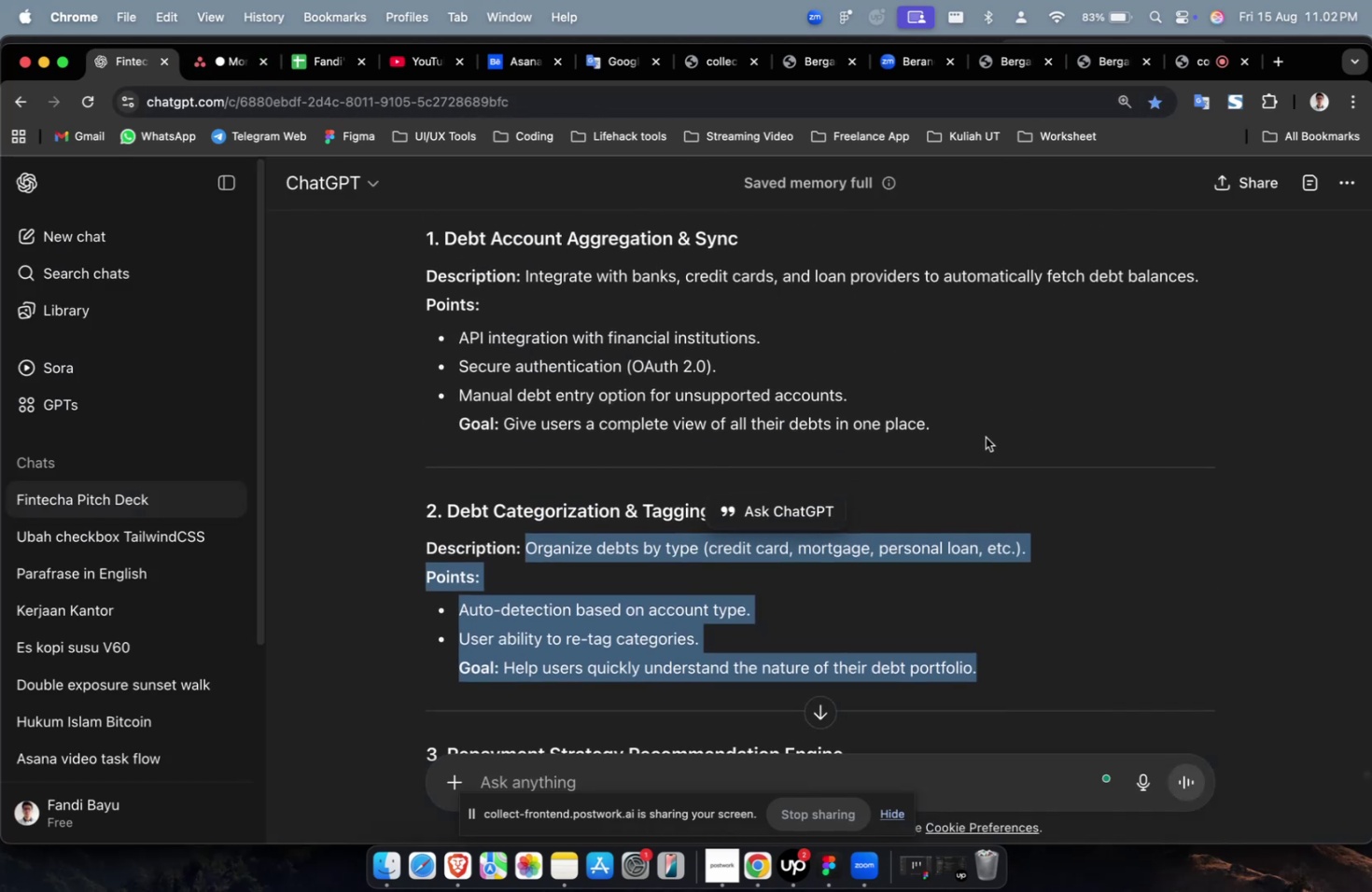 
left_click_drag(start_coordinate=[984, 436], to_coordinate=[525, 282])
 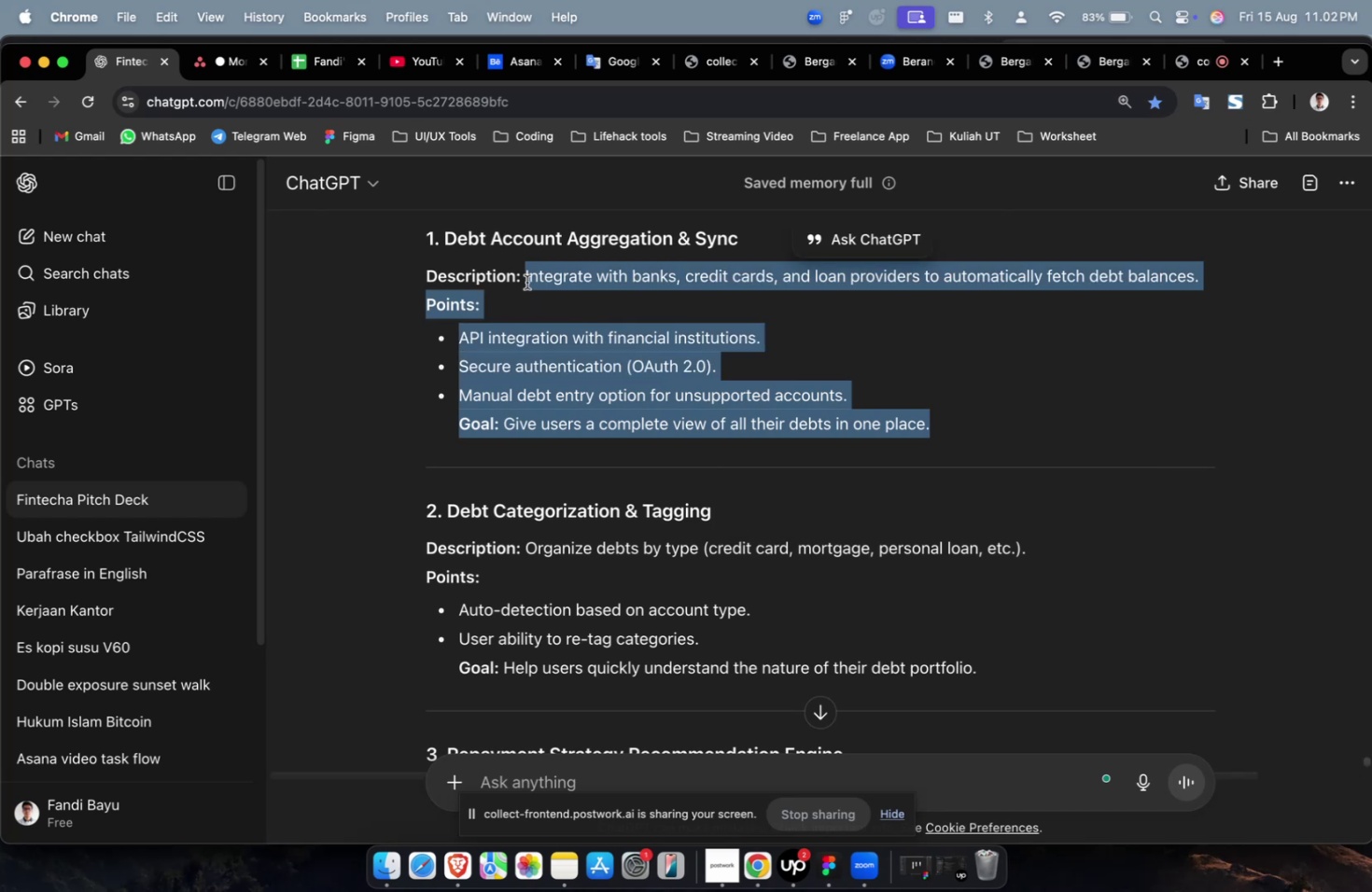 
key(Meta+C)
 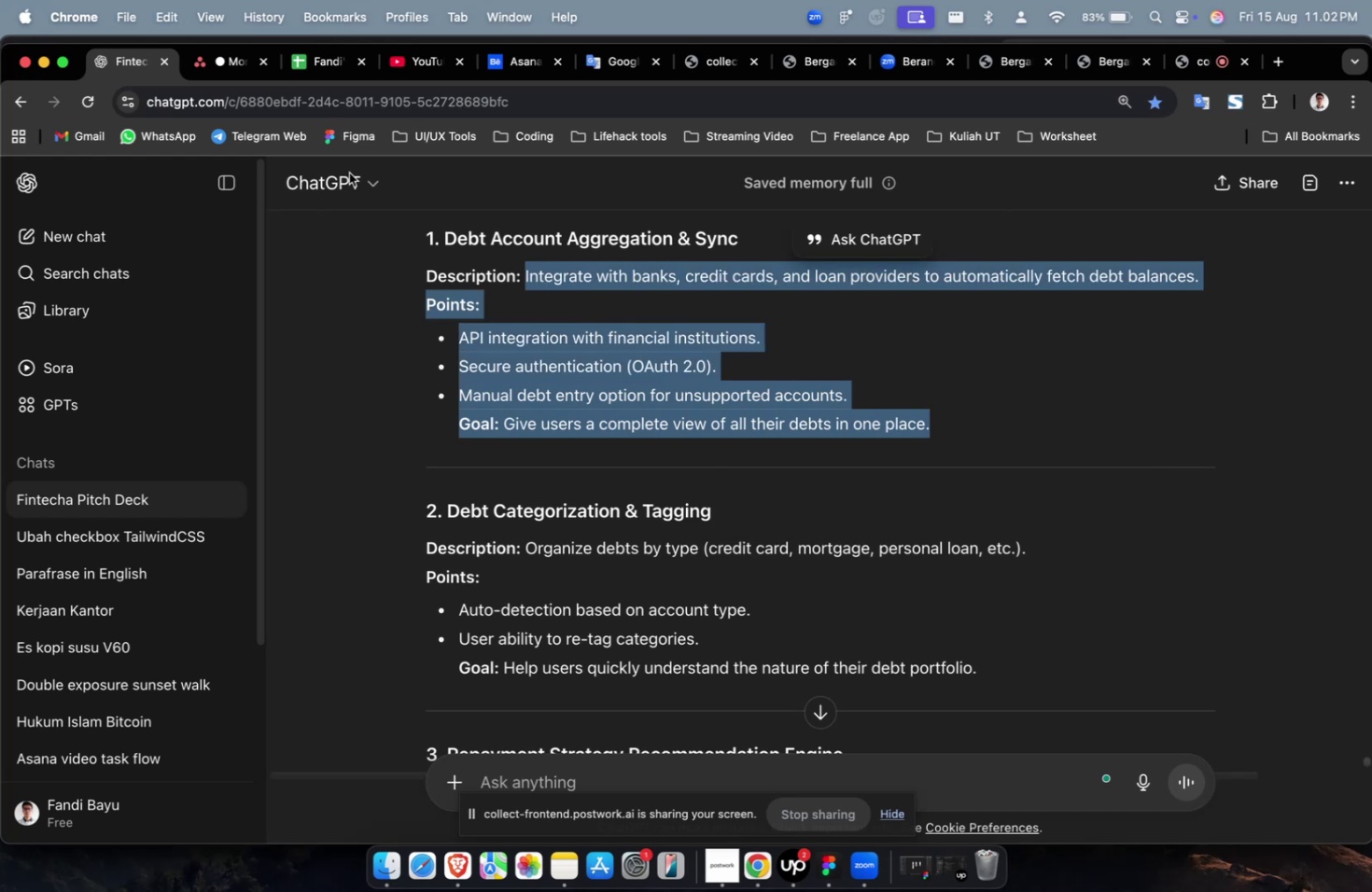 
key(Meta+C)
 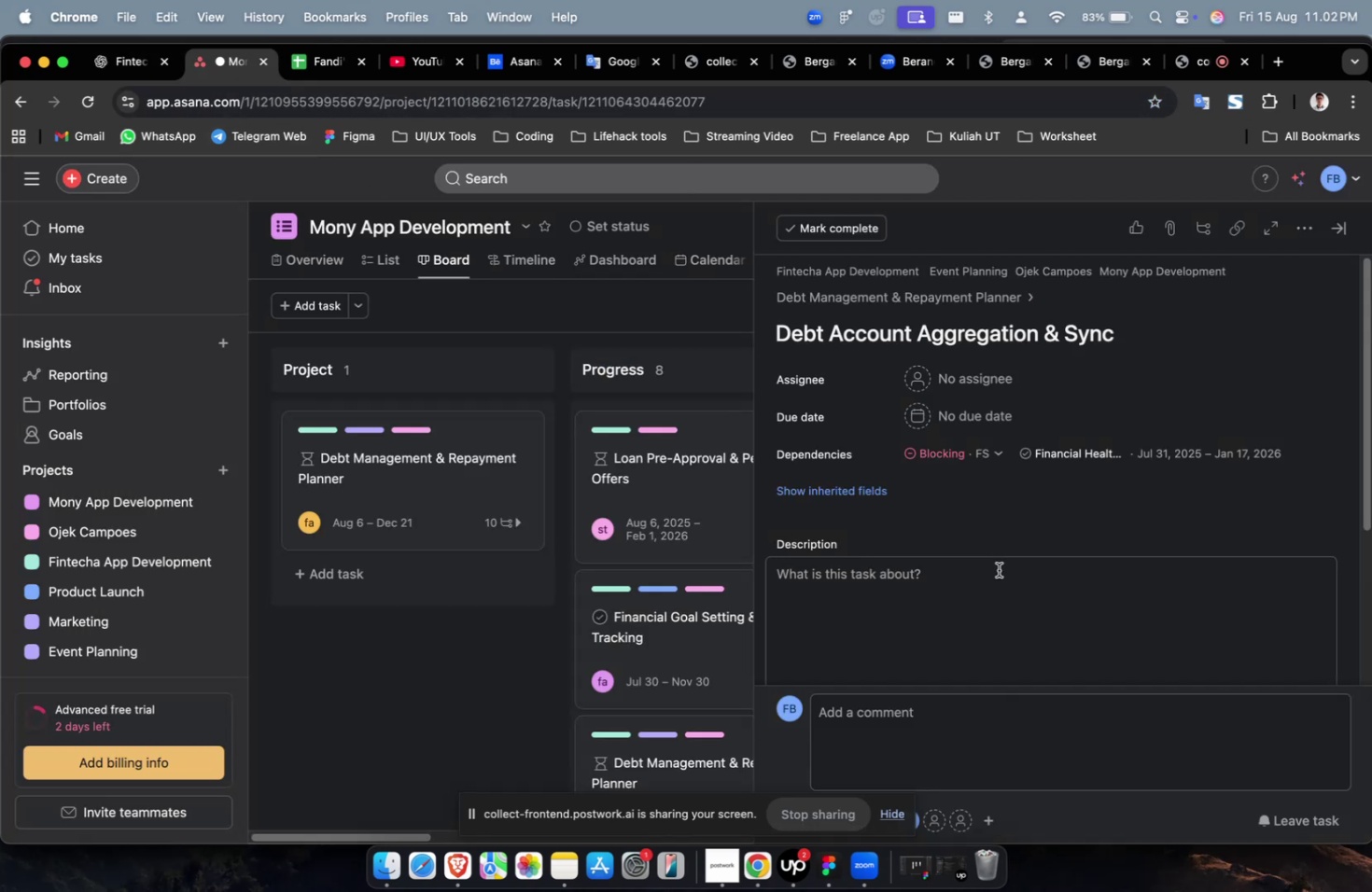 
double_click([995, 579])
 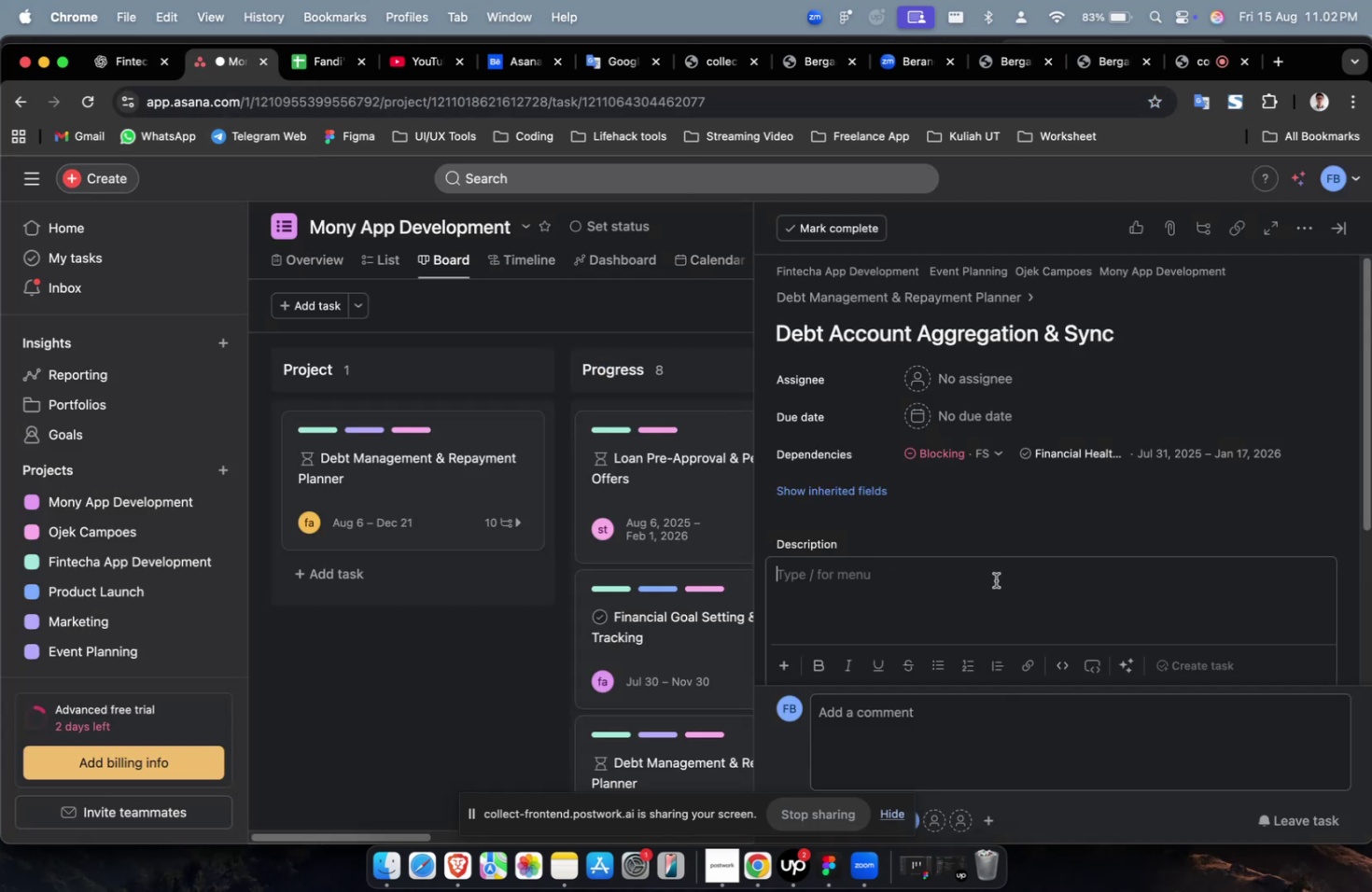 
key(Meta+V)
 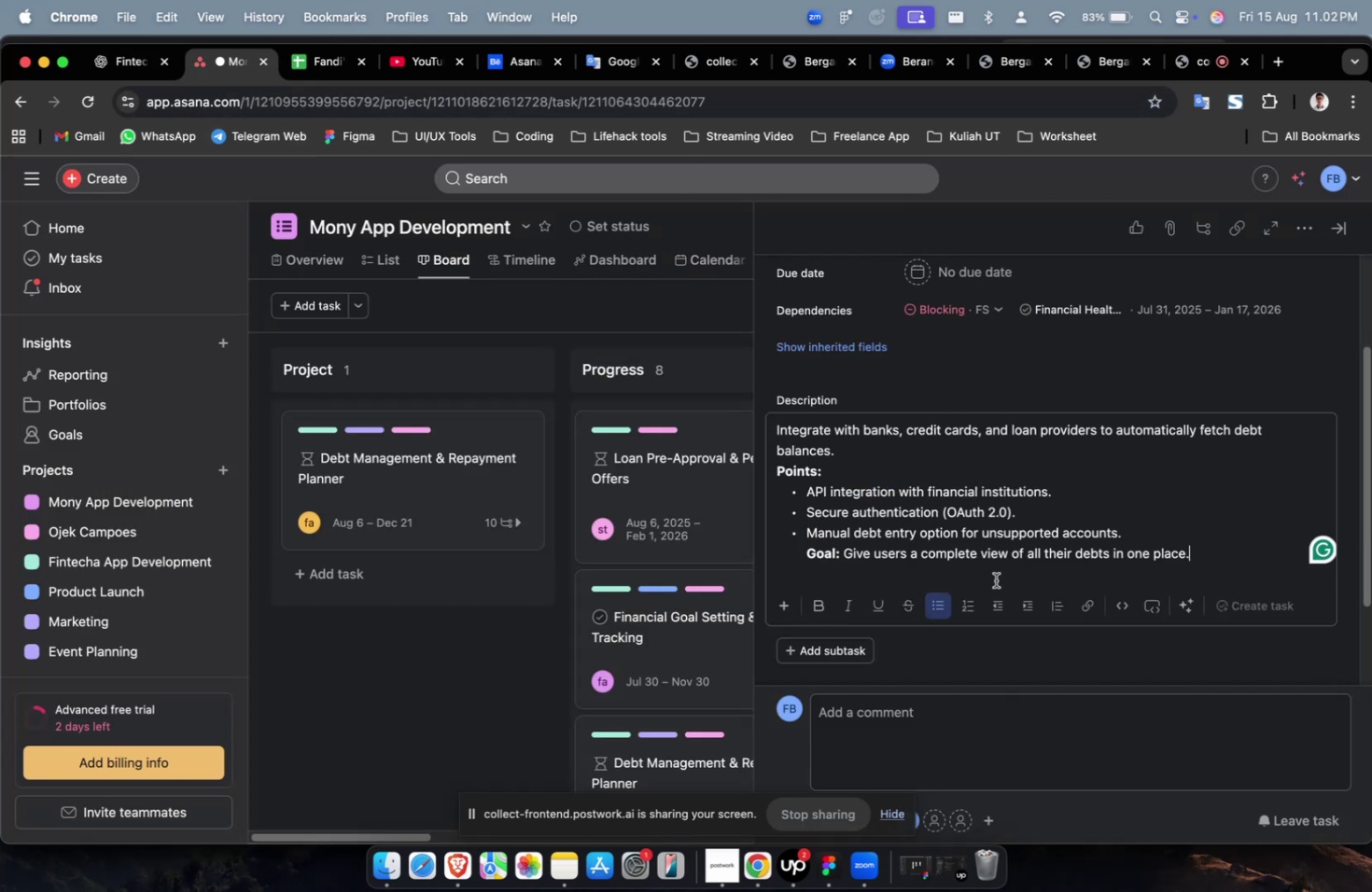 
scroll: coordinate [995, 579], scroll_direction: up, amount: 12.0
 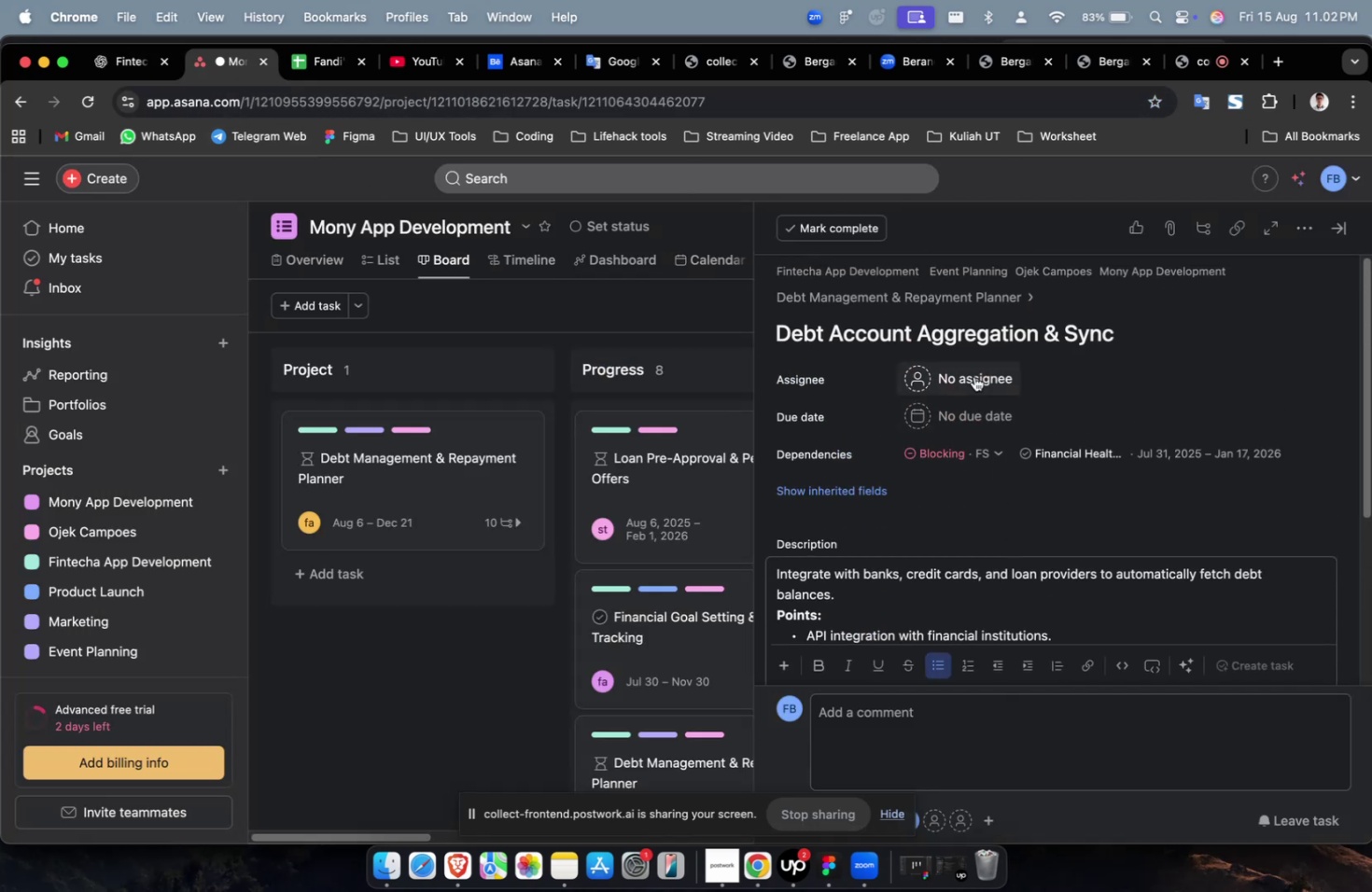 
left_click([973, 376])
 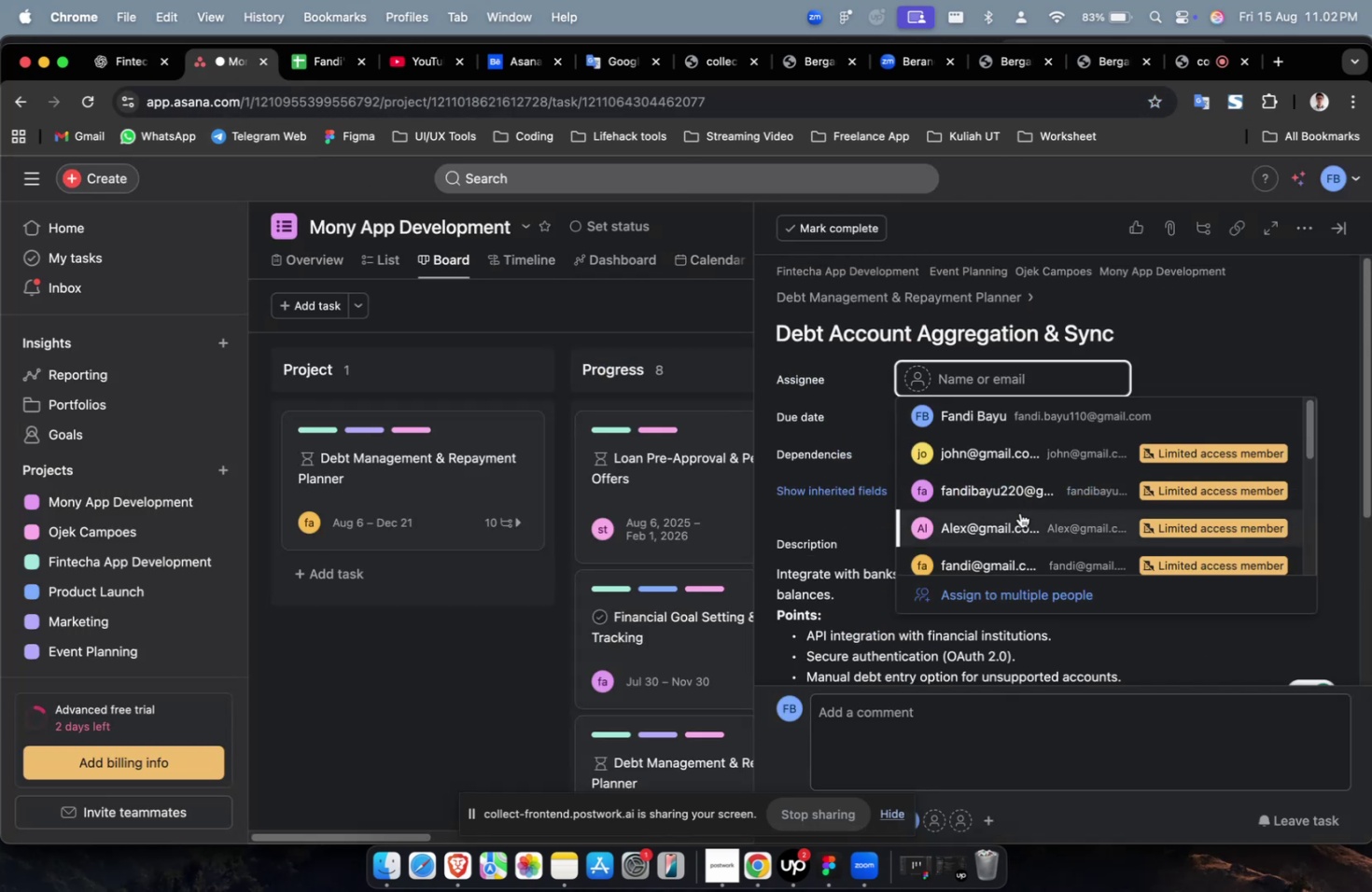 
double_click([1019, 512])
 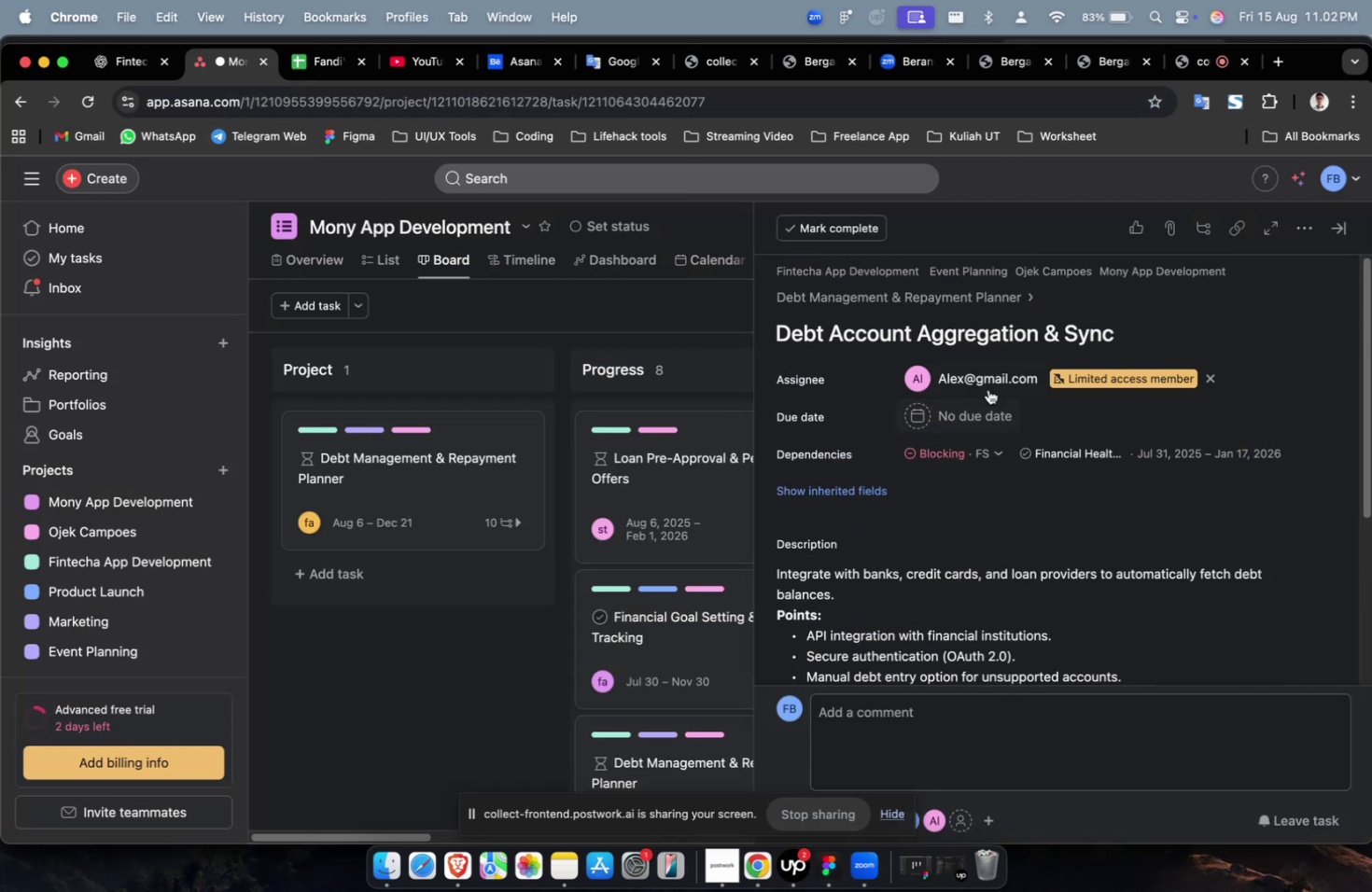 
triple_click([987, 389])
 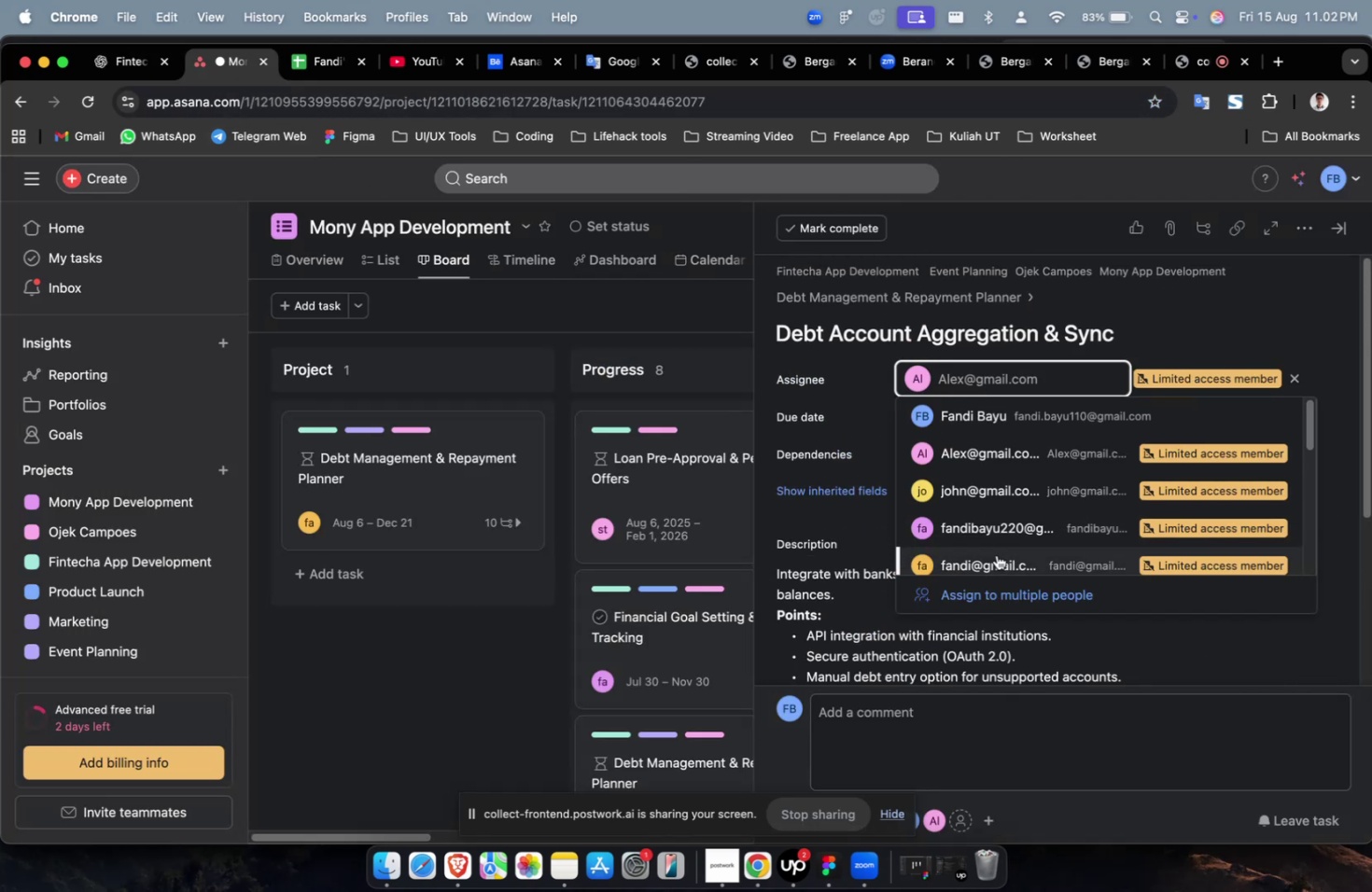 
triple_click([996, 554])
 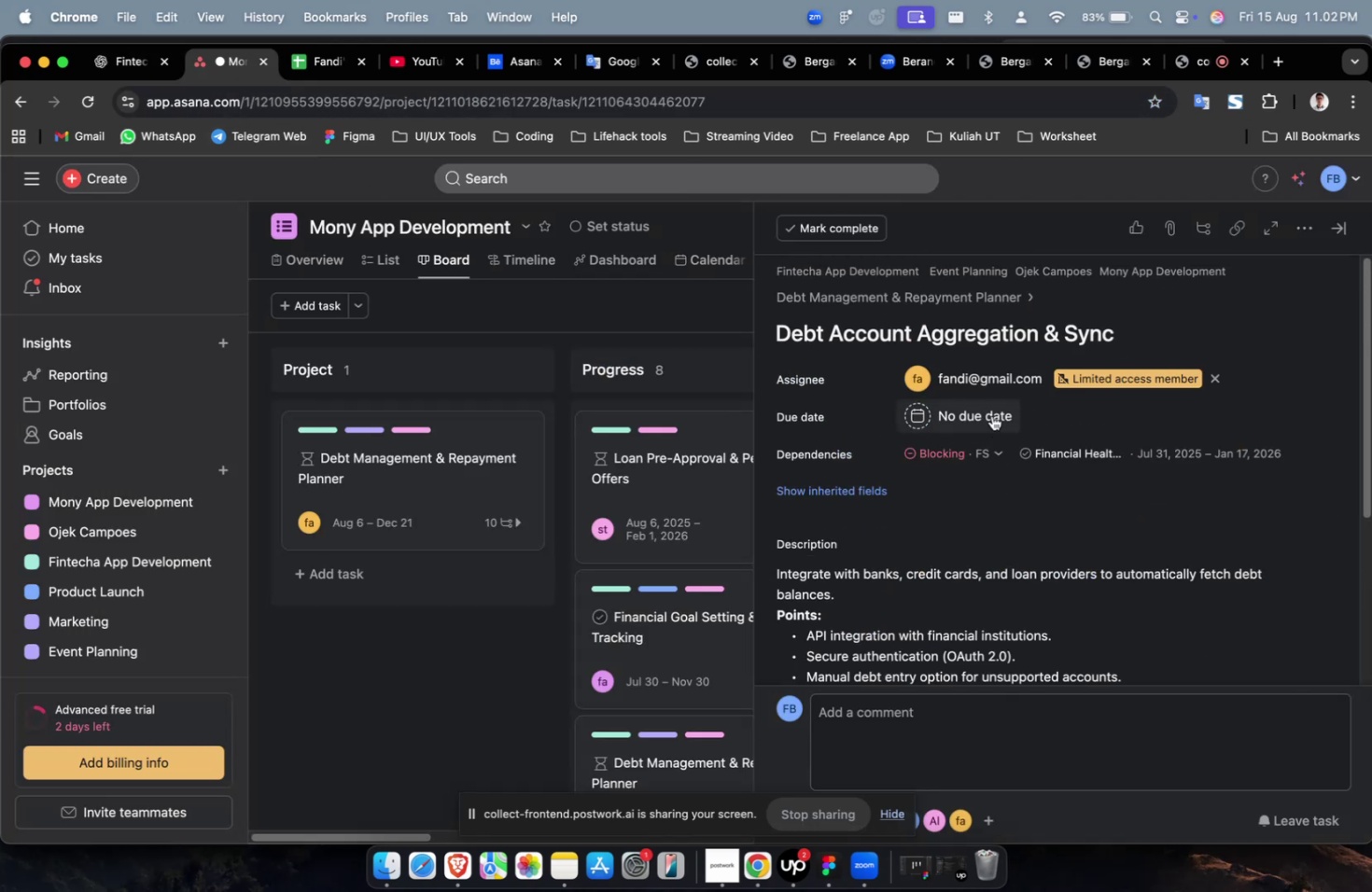 
triple_click([991, 415])
 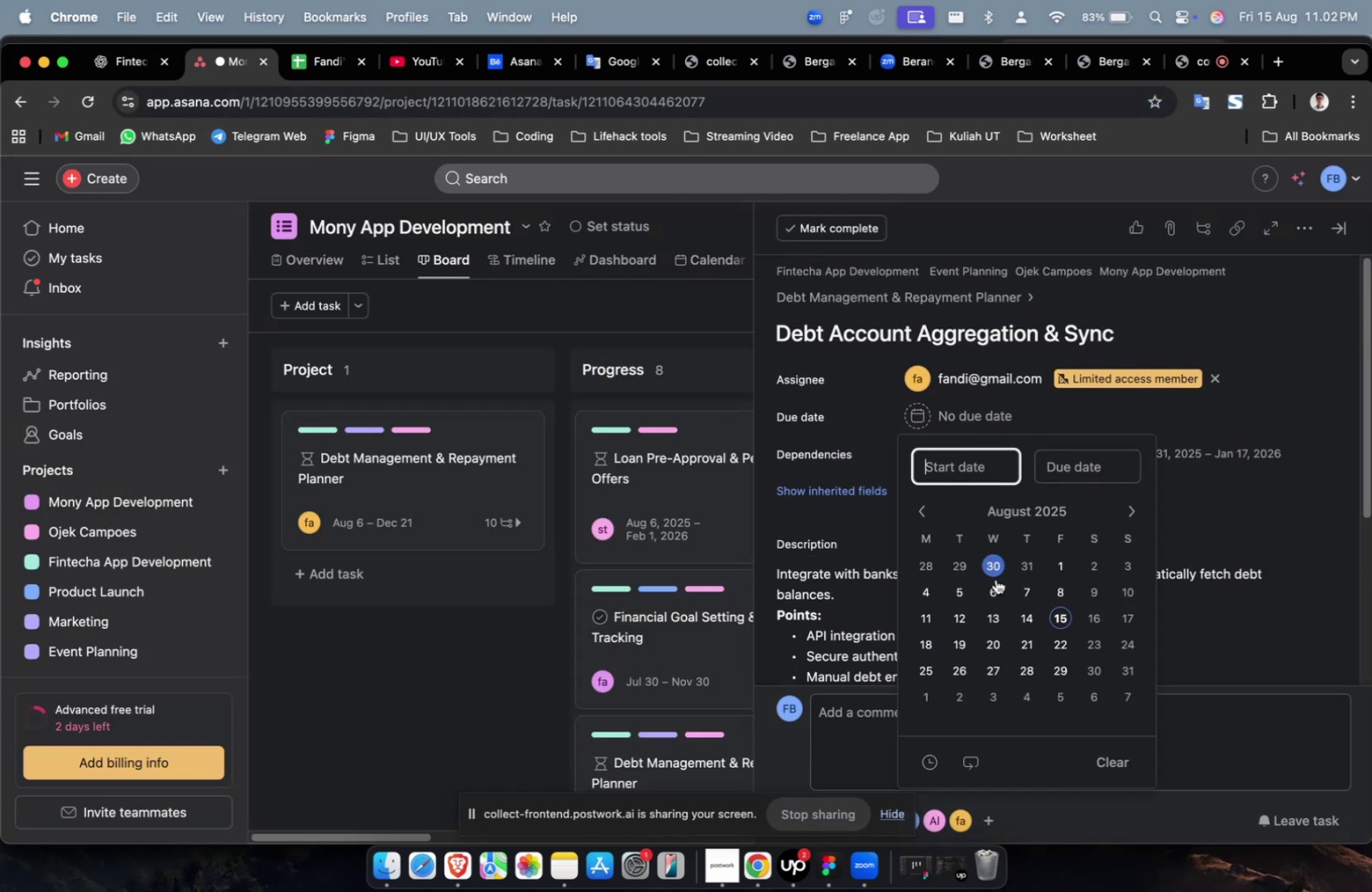 
triple_click([998, 589])
 